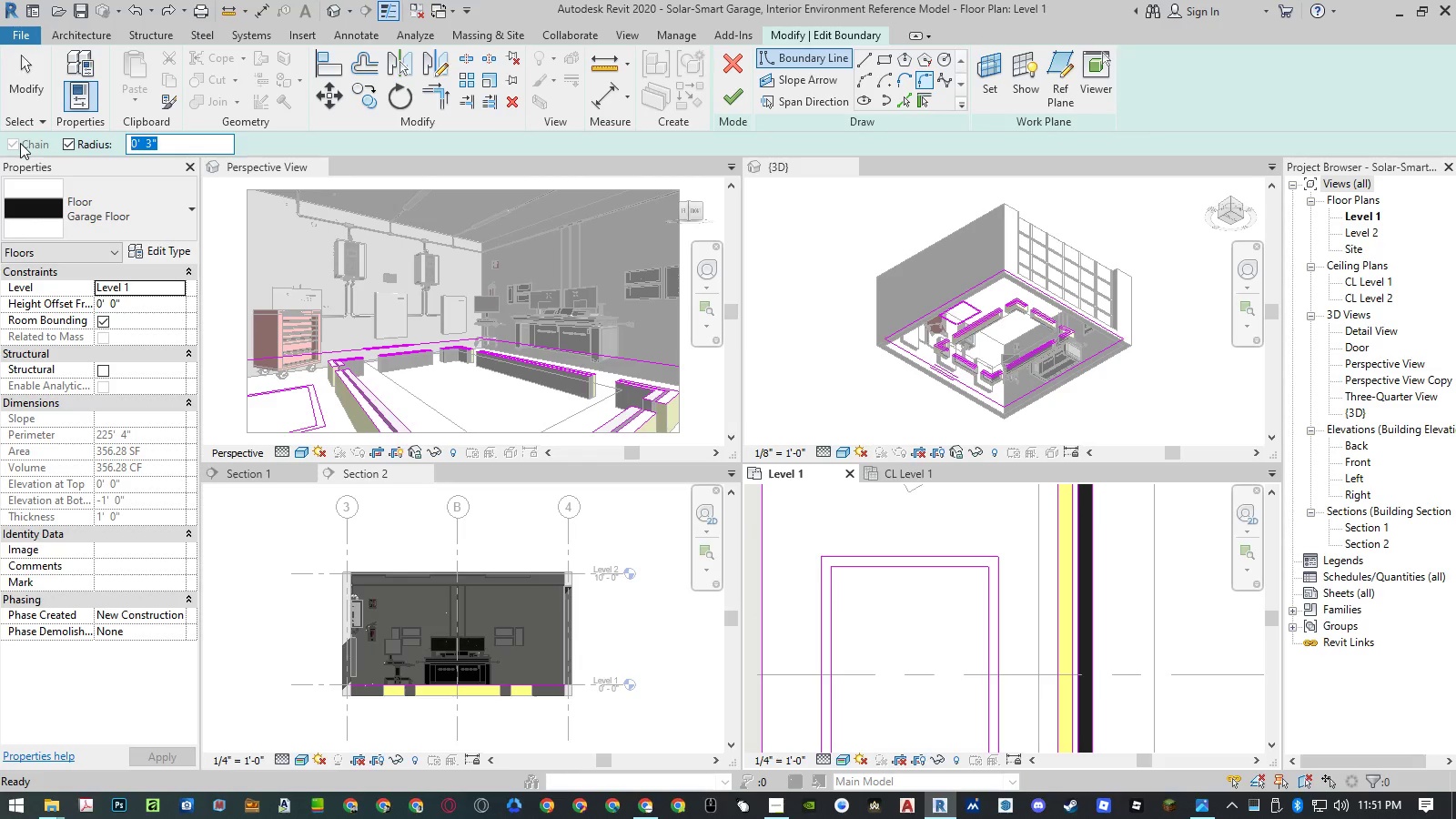 
key(Numpad2)
 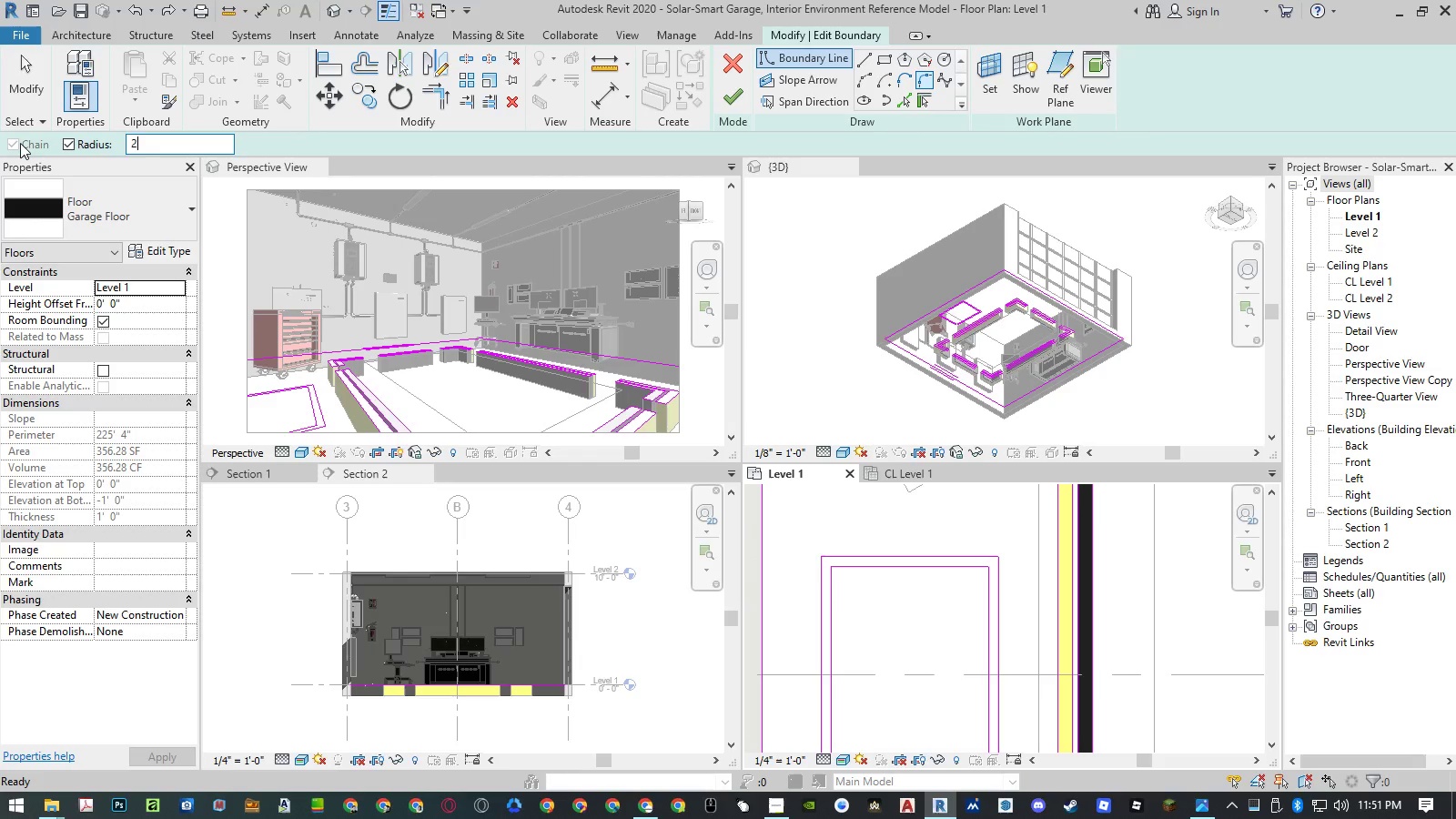 
key(Shift+ShiftRight)
 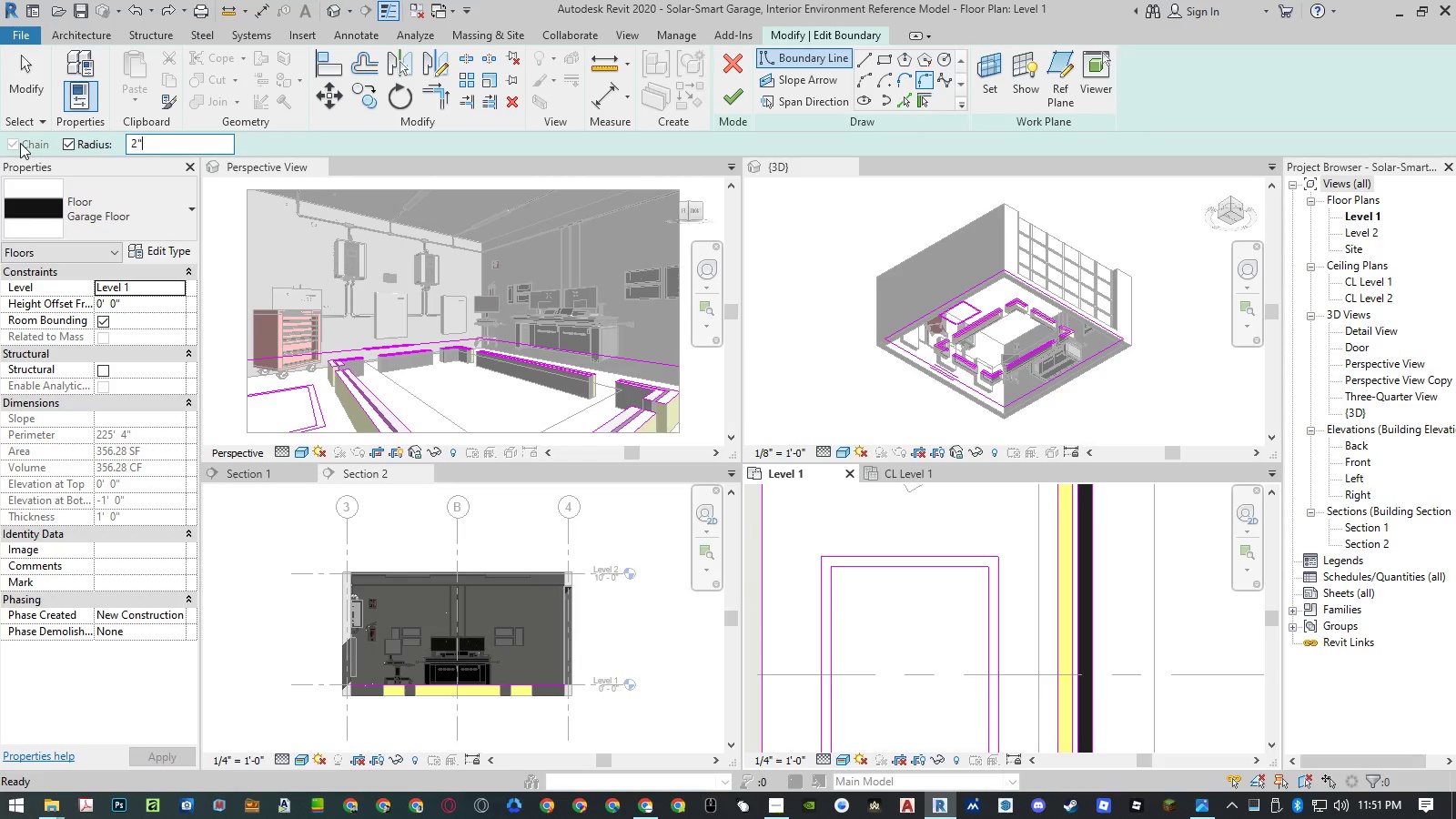 
key(Shift+Quote)
 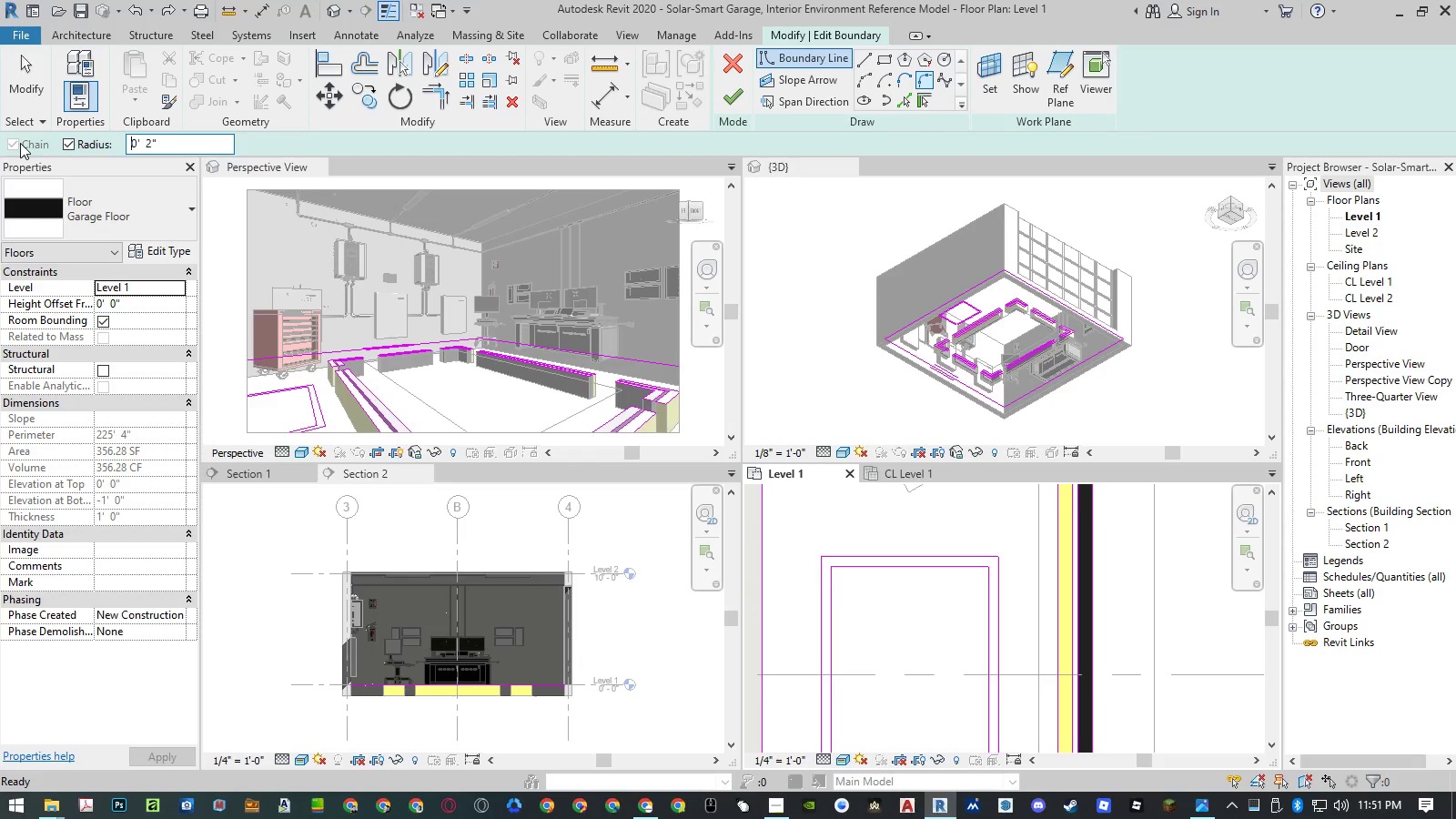 
key(NumpadEnter)
 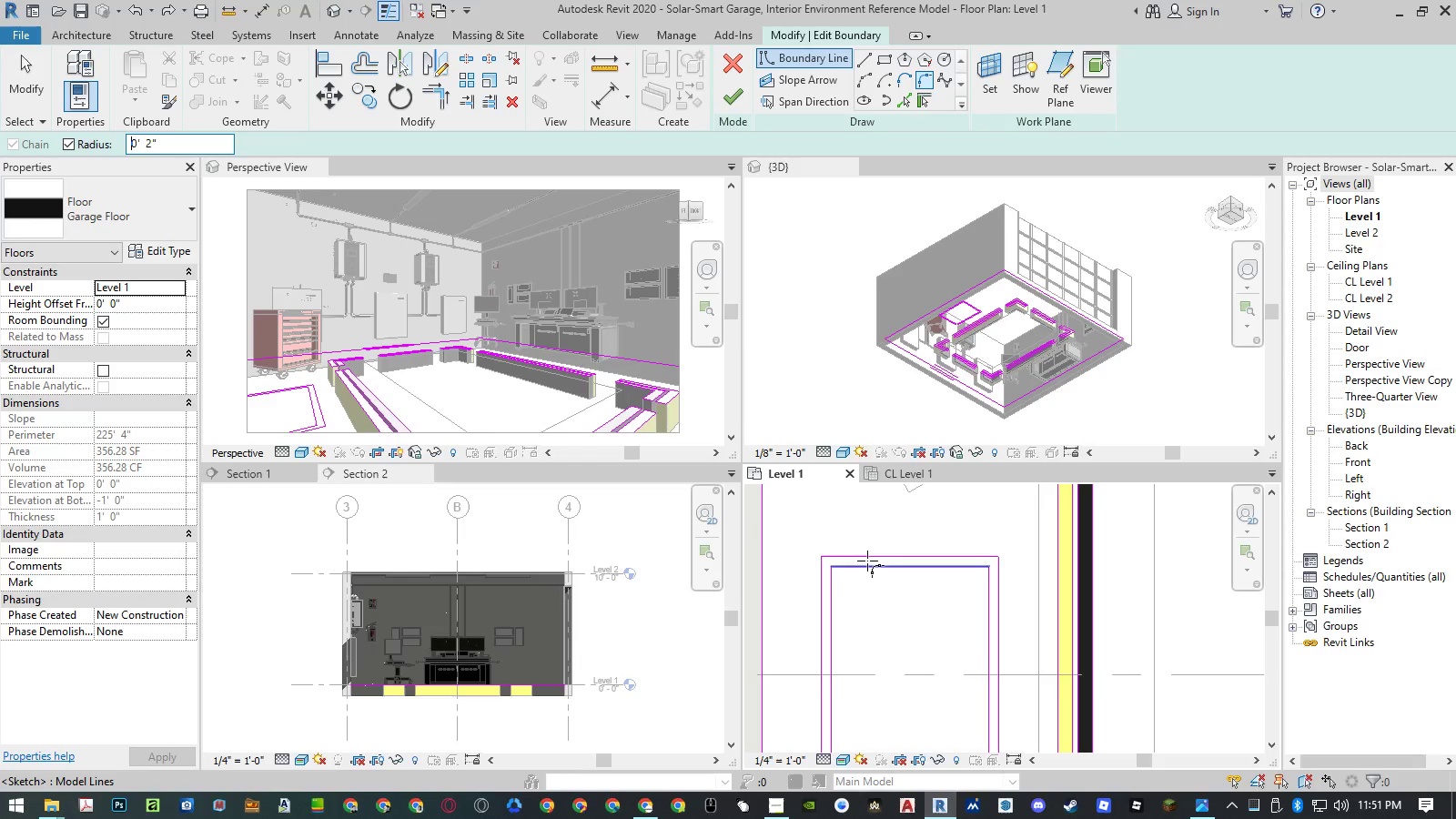 
left_click([862, 559])
 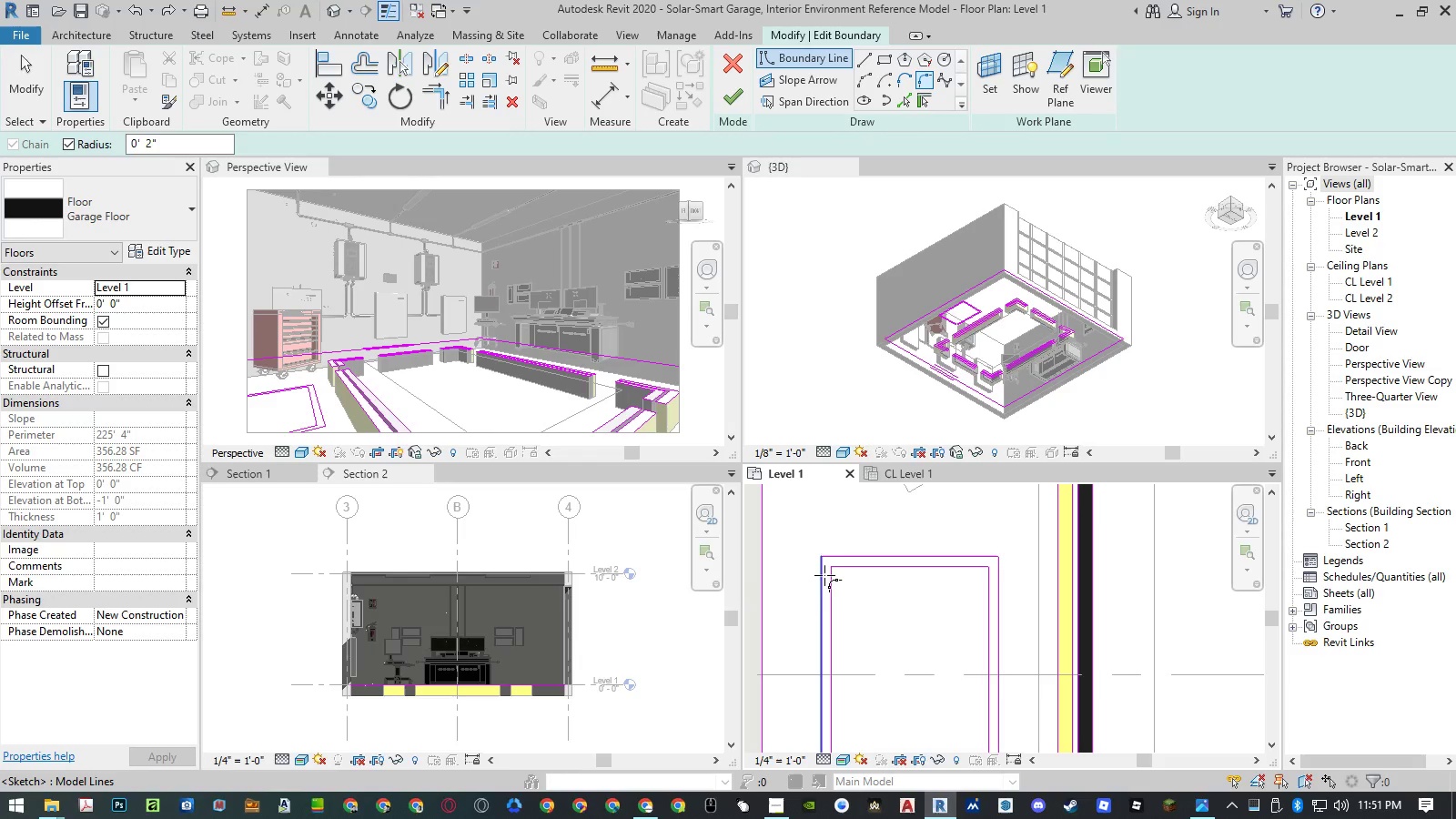 
left_click([824, 575])
 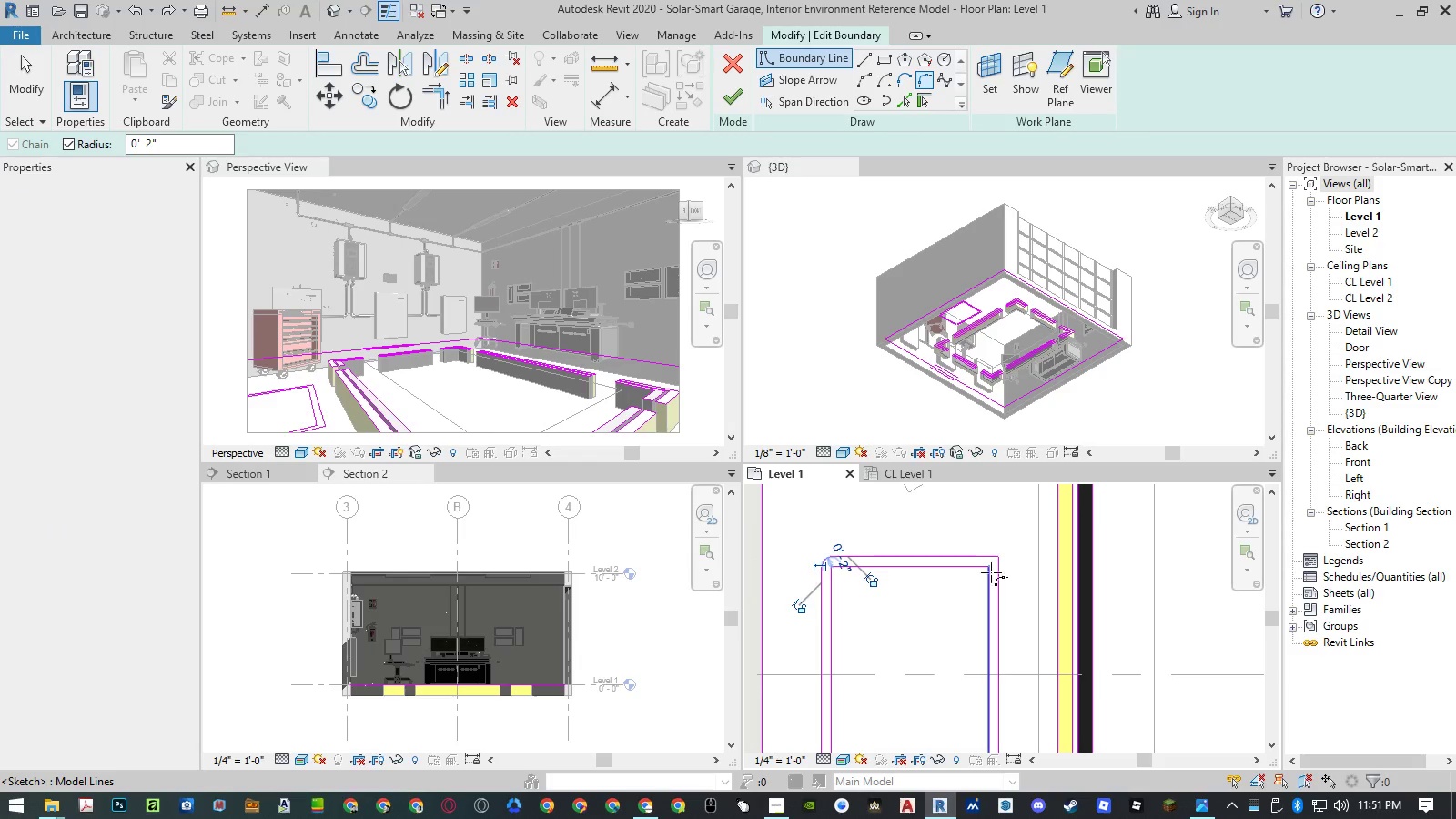 
left_click([987, 556])
 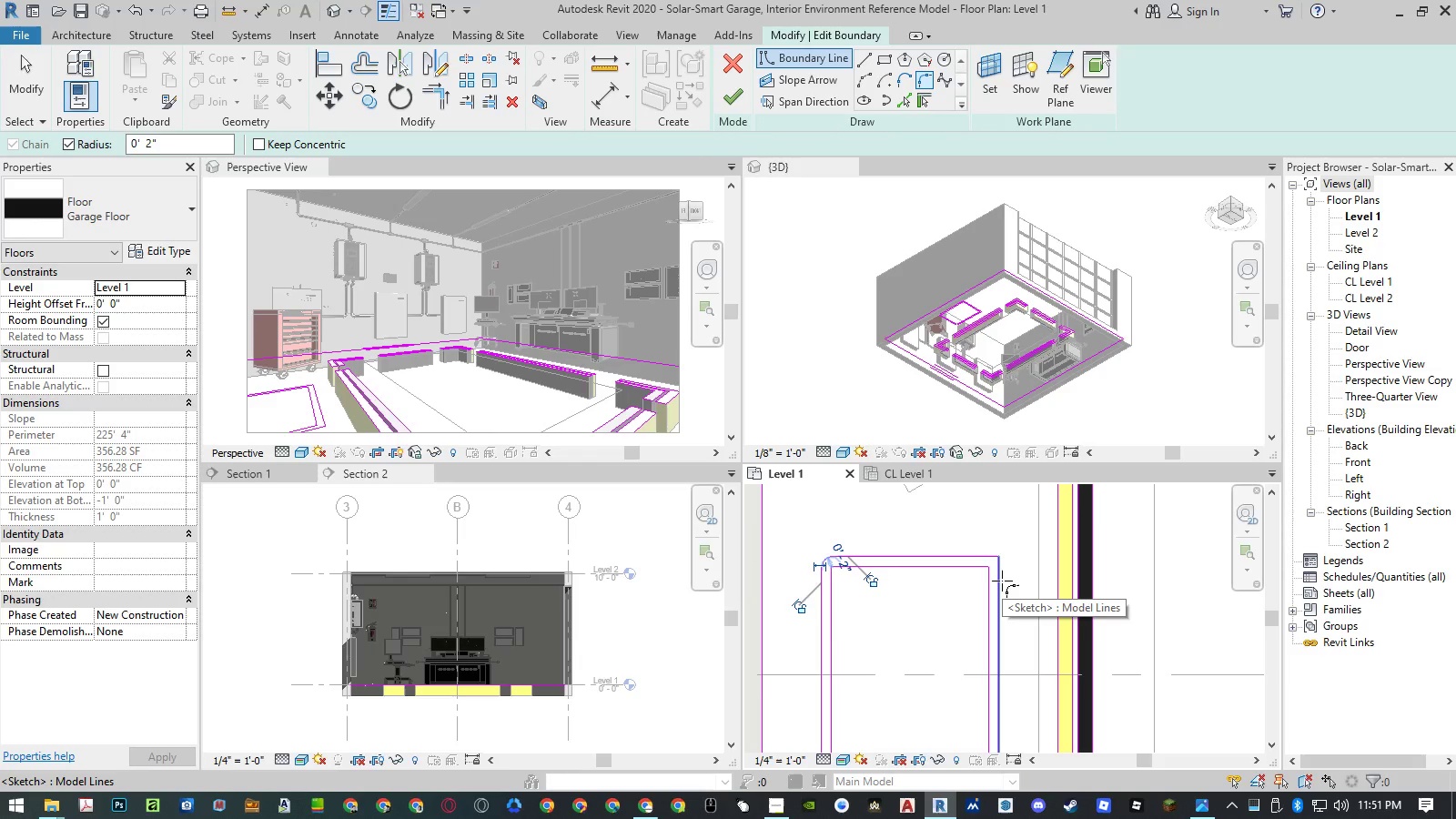 
left_click([1002, 581])
 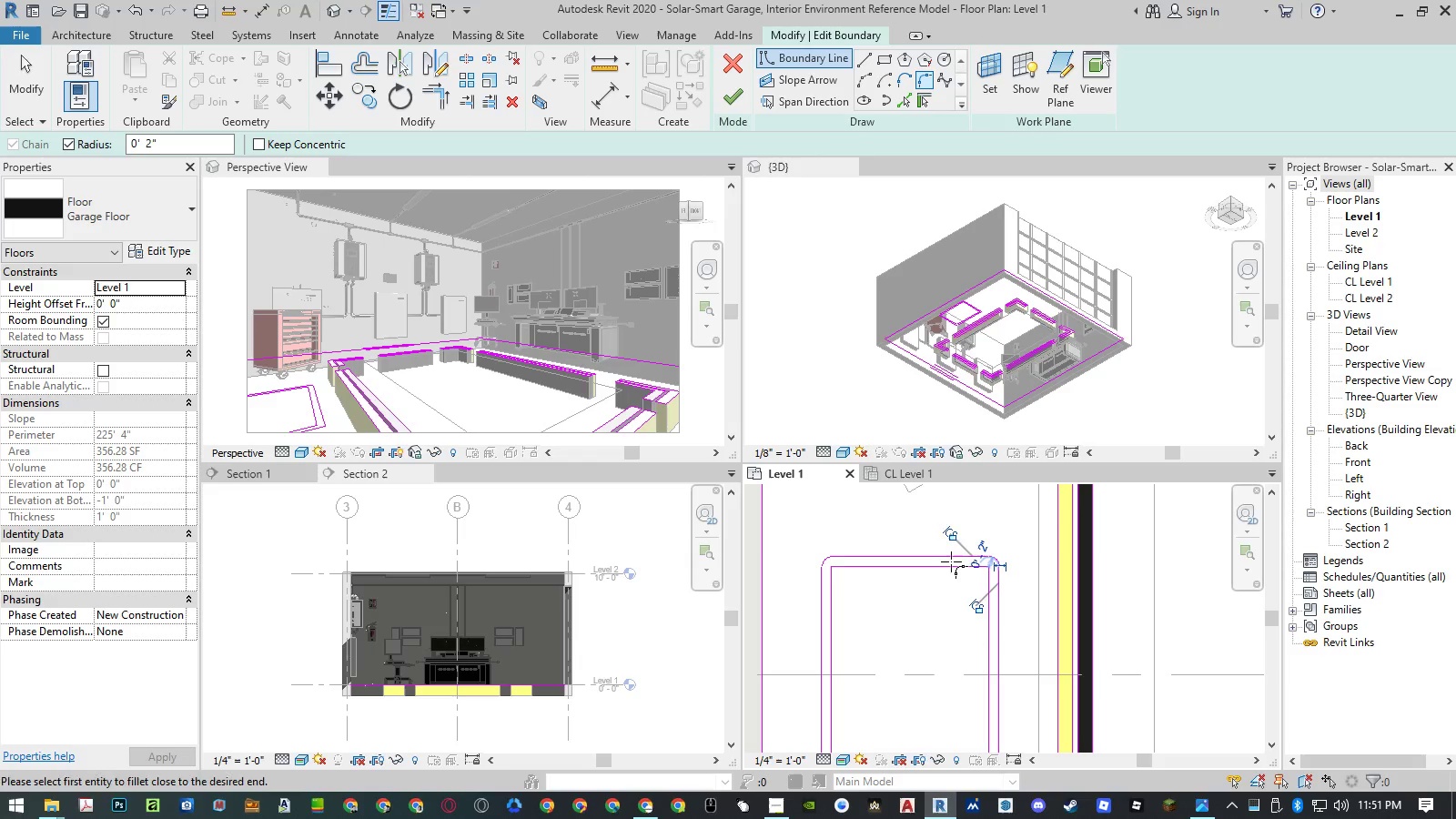 
scroll: coordinate [932, 511], scroll_direction: down, amount: 7.0
 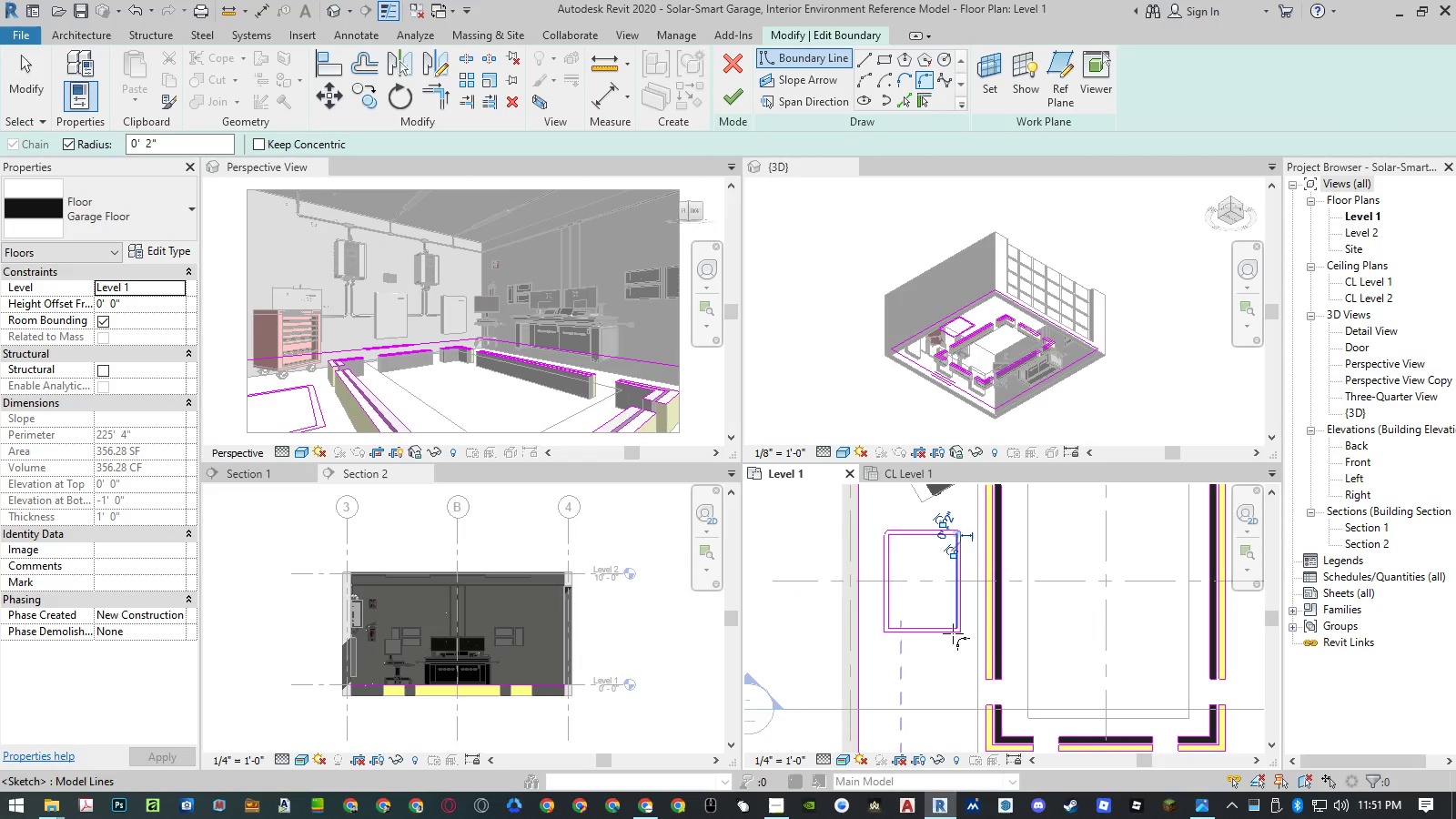 
scroll: coordinate [962, 613], scroll_direction: up, amount: 9.0
 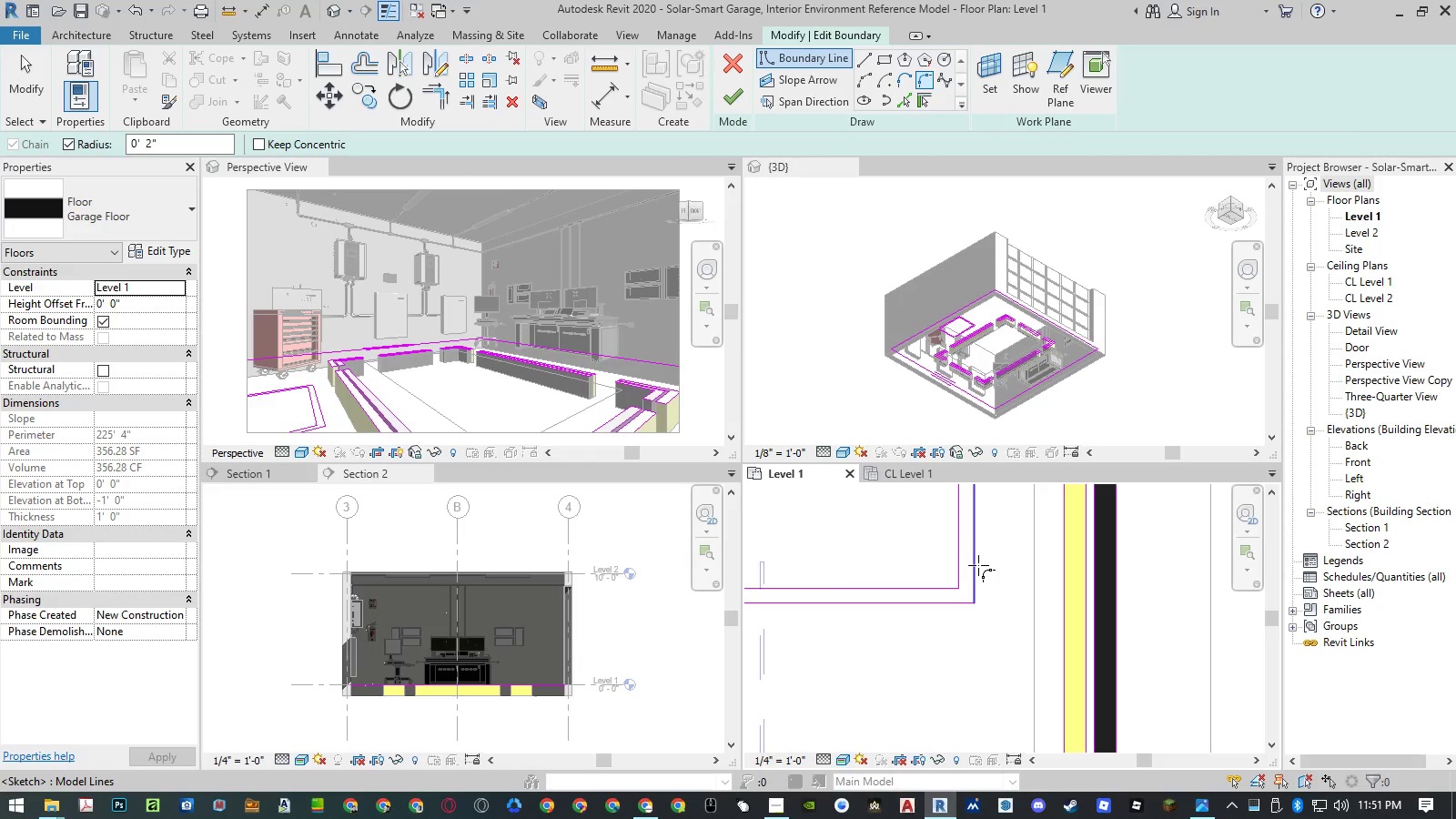 
left_click([976, 565])
 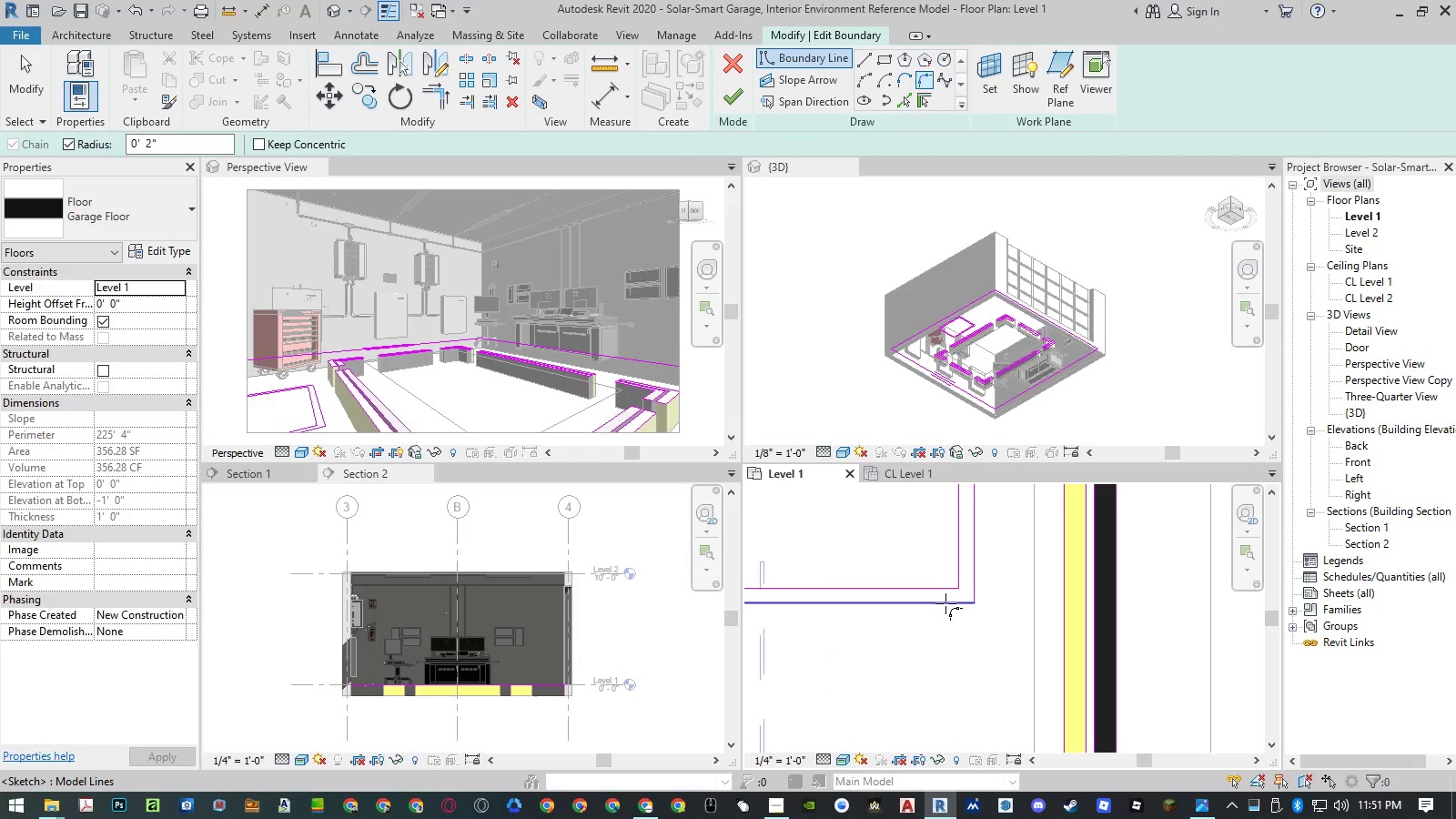 
left_click([945, 603])
 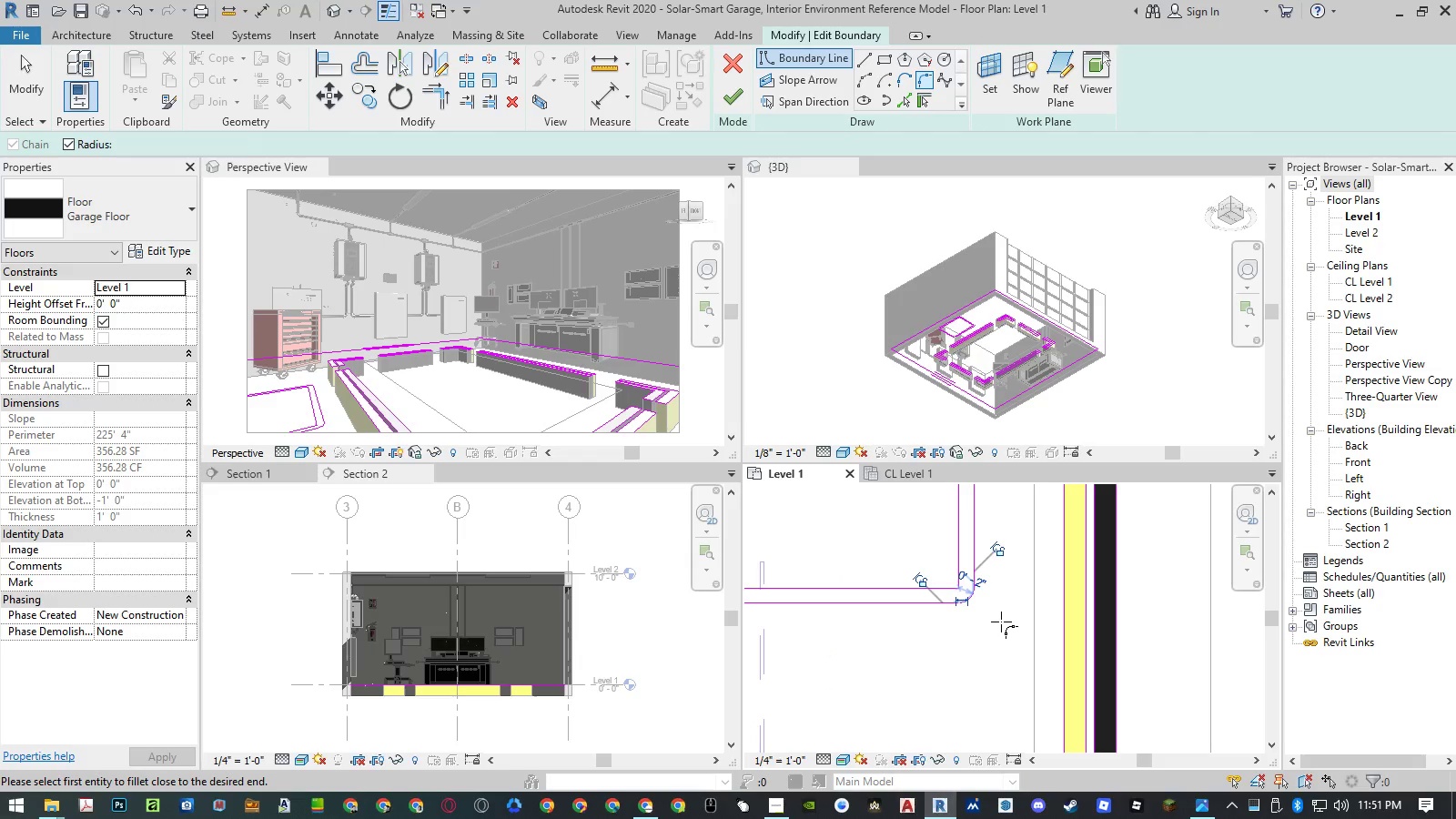 
scroll: coordinate [1004, 622], scroll_direction: down, amount: 4.0
 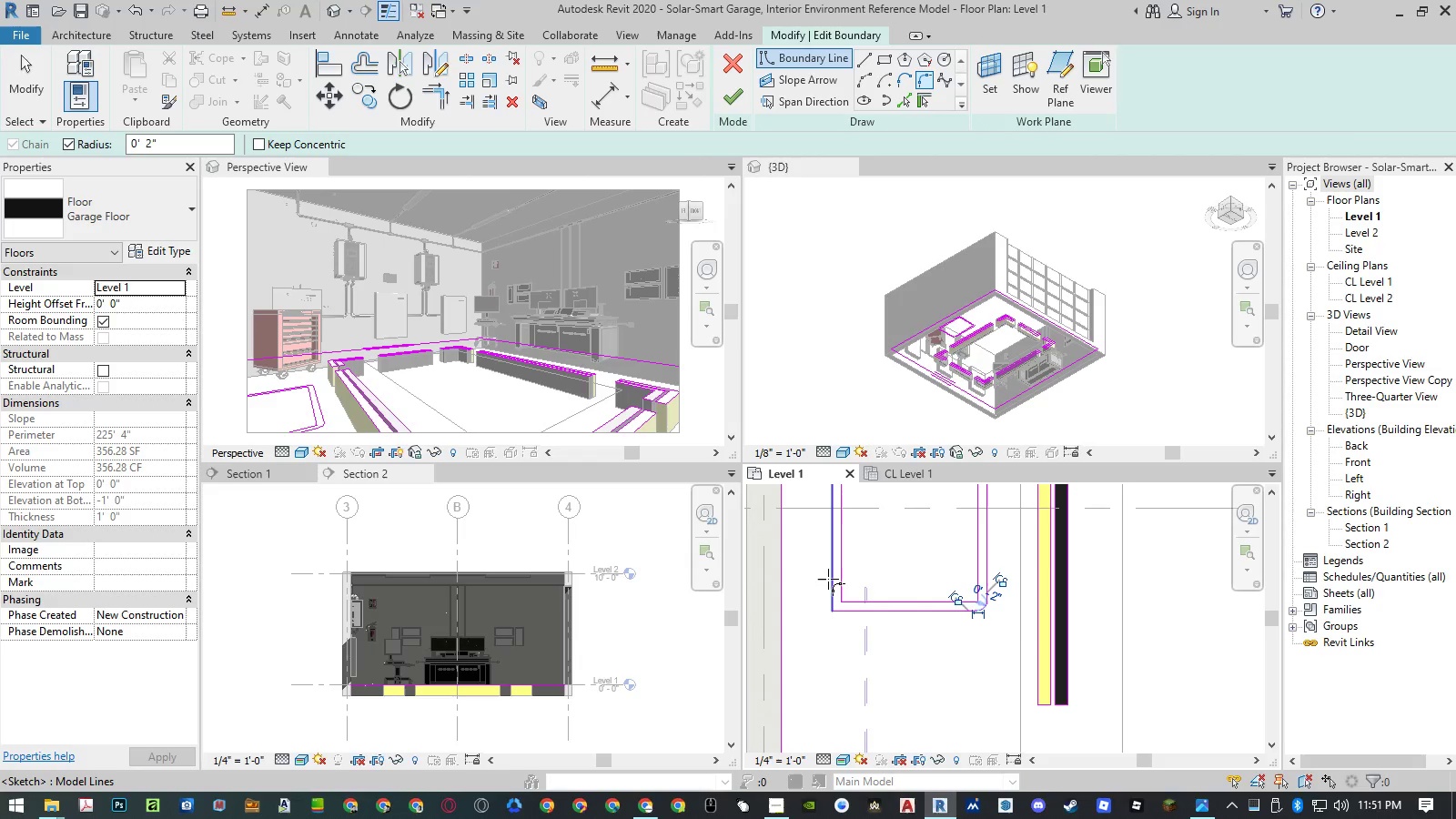 
left_click([828, 579])
 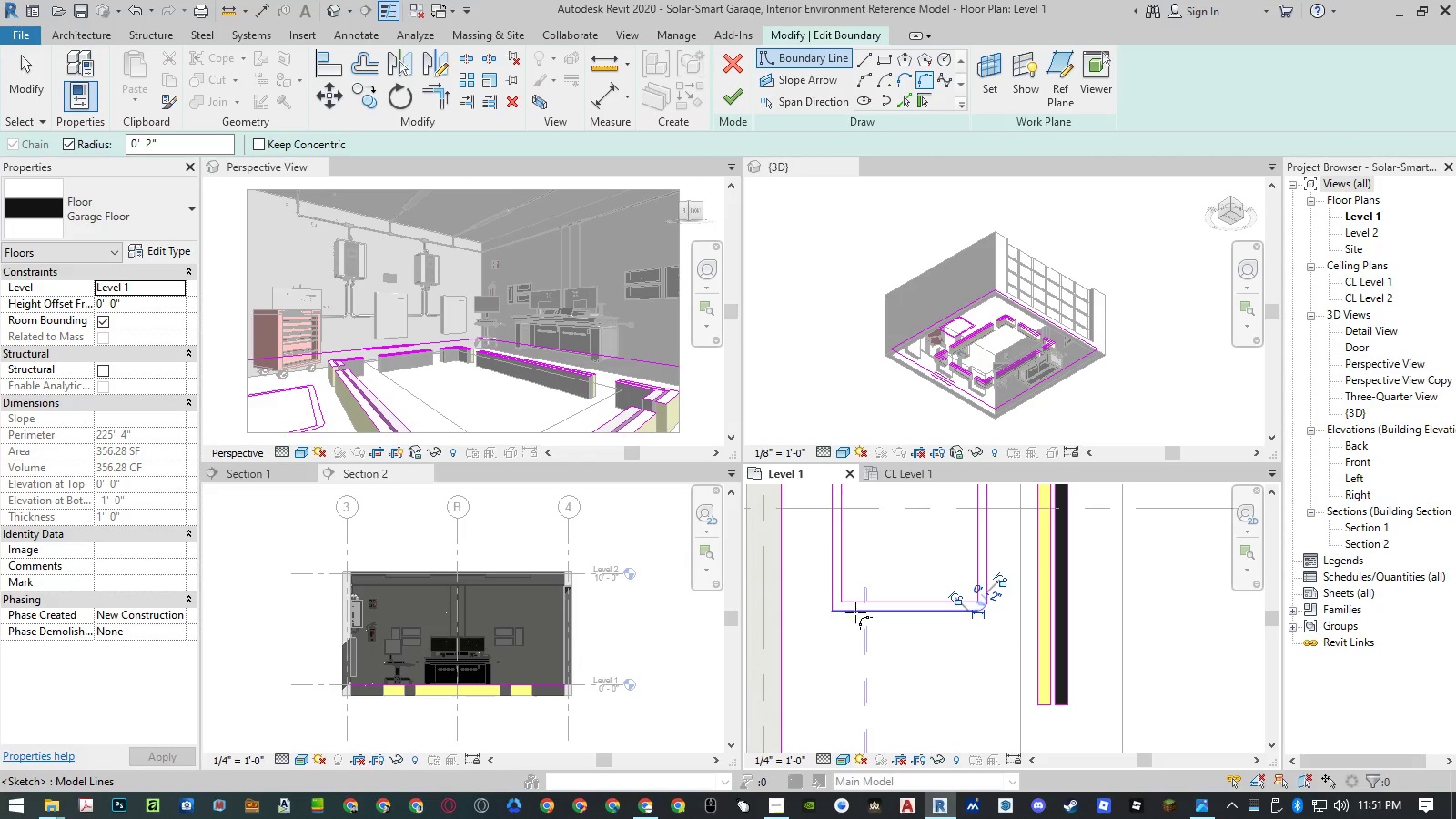 
left_click([855, 612])
 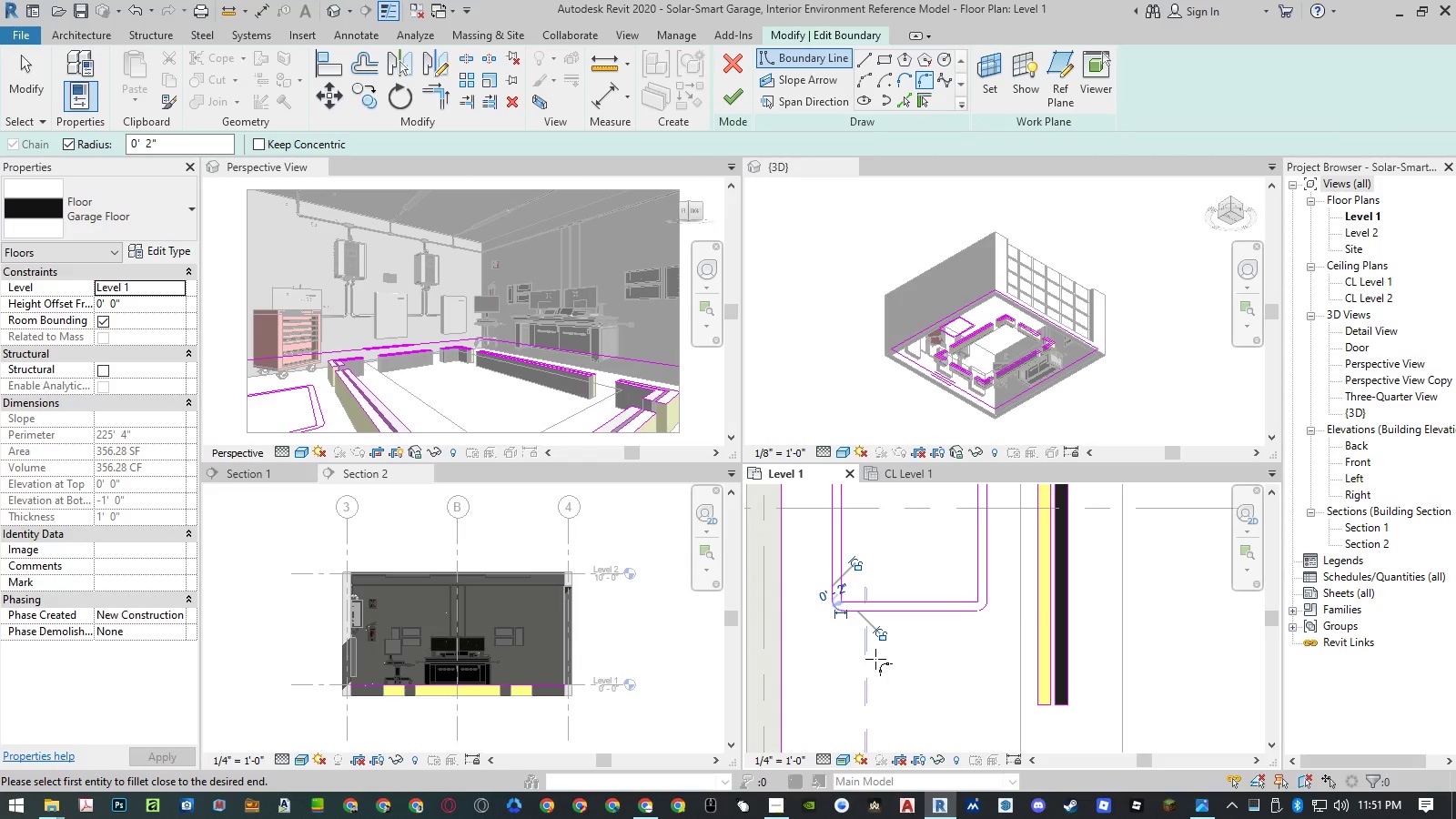 
key(Escape)
 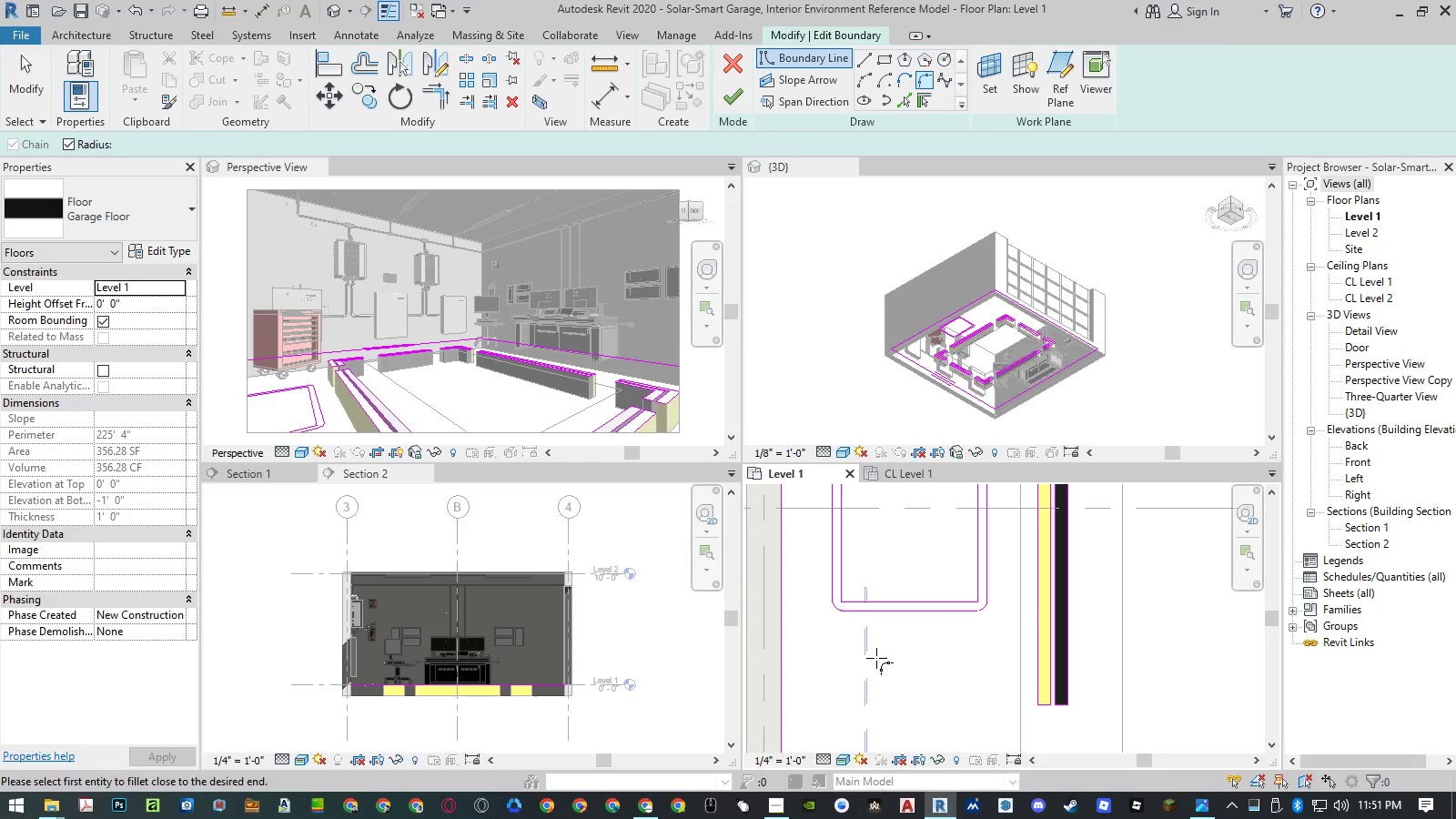 
hold_key(key=Escape, duration=25.28)
 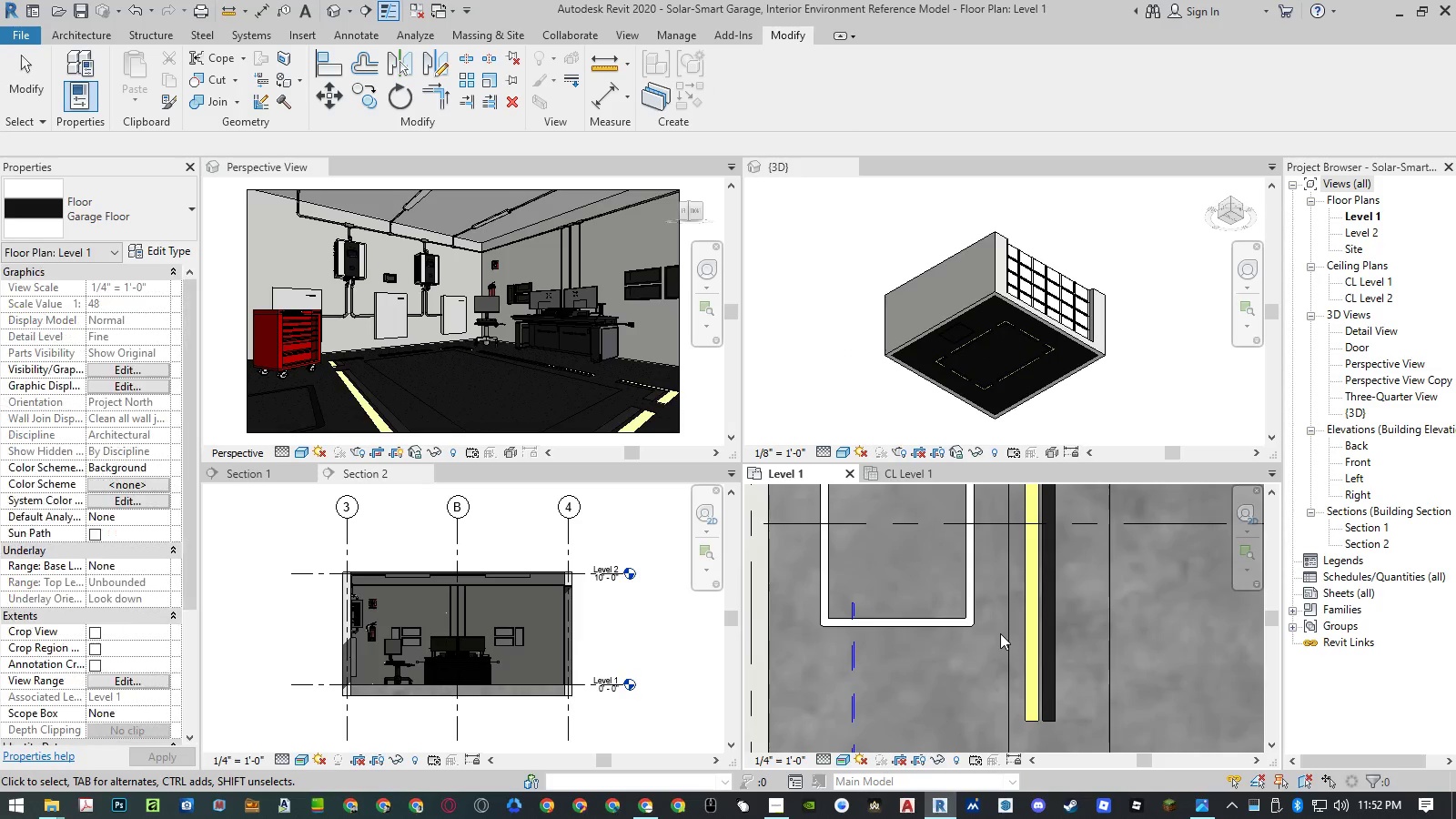 
key(Control+Z)
 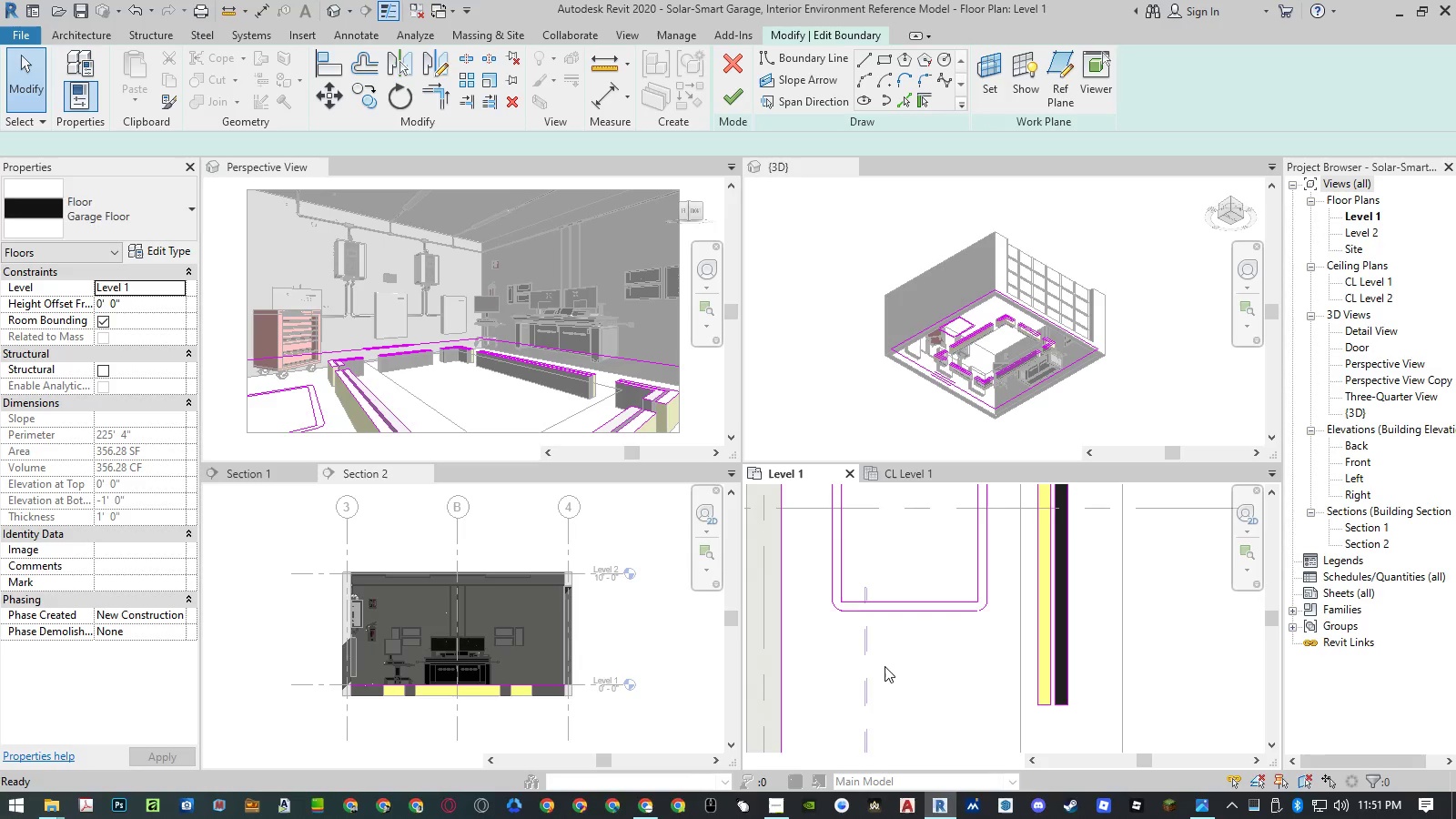 
key(Control+Z)
 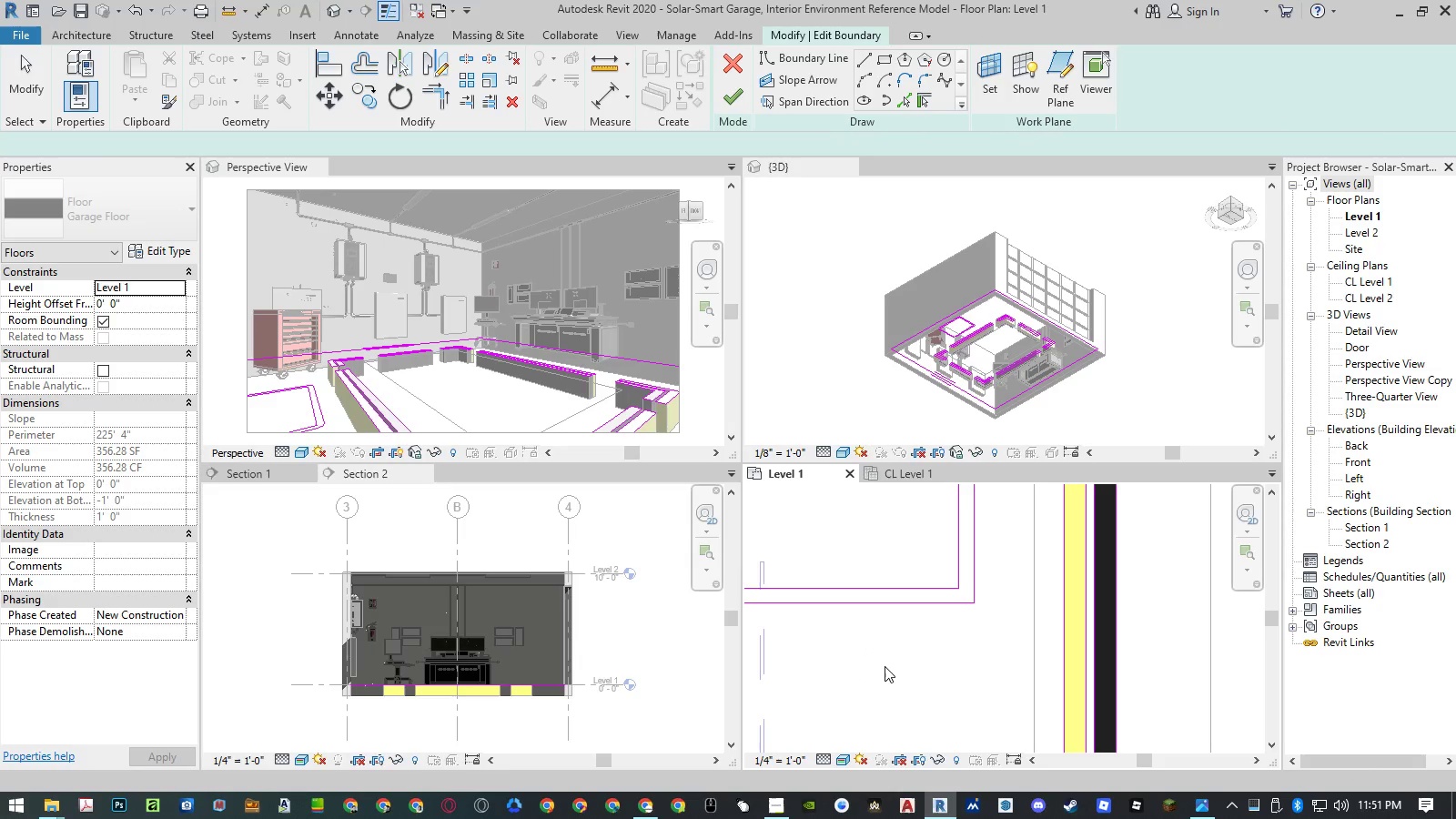 
scroll: coordinate [885, 668], scroll_direction: down, amount: 6.0
 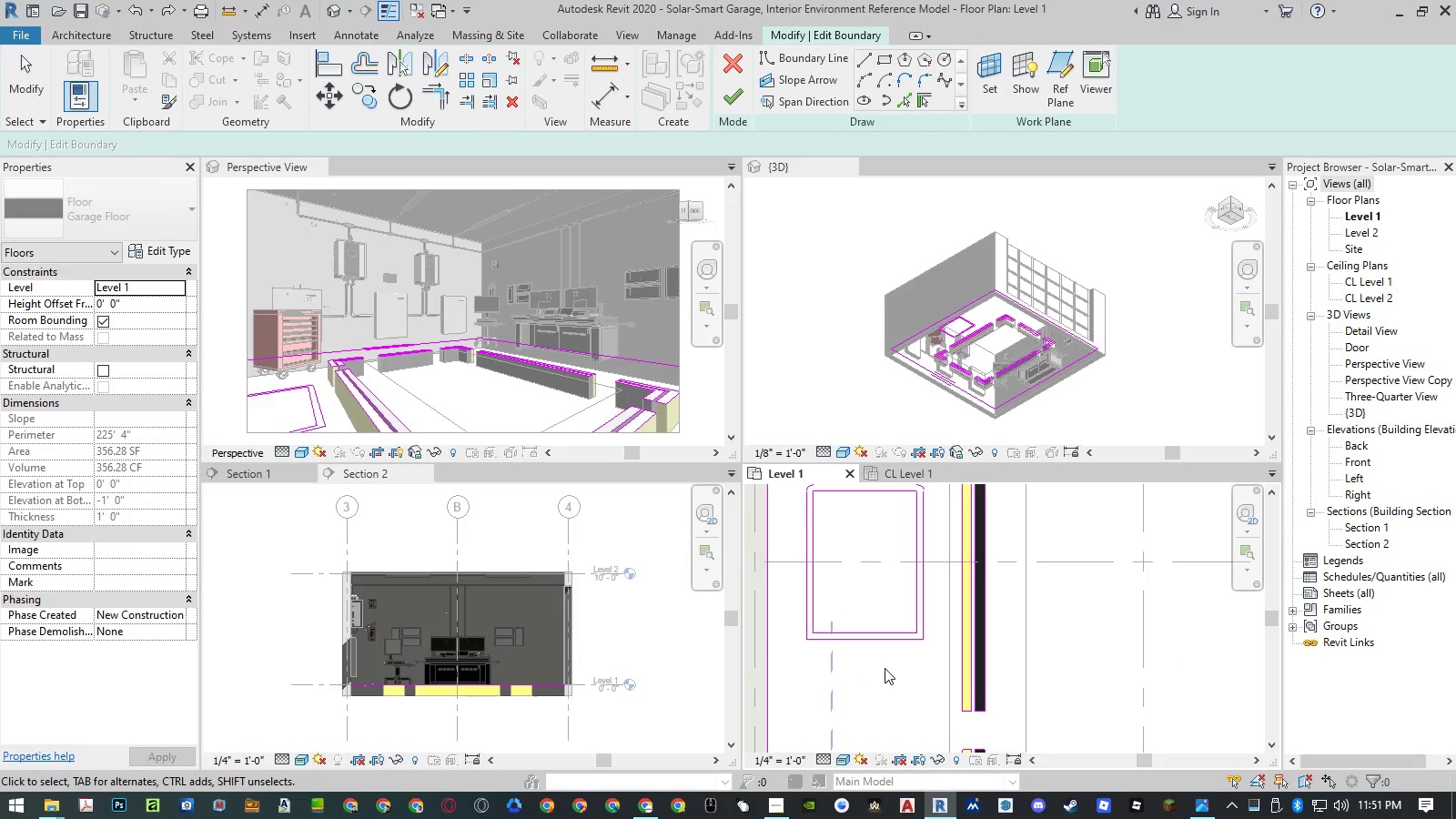 
key(Control+Z)
 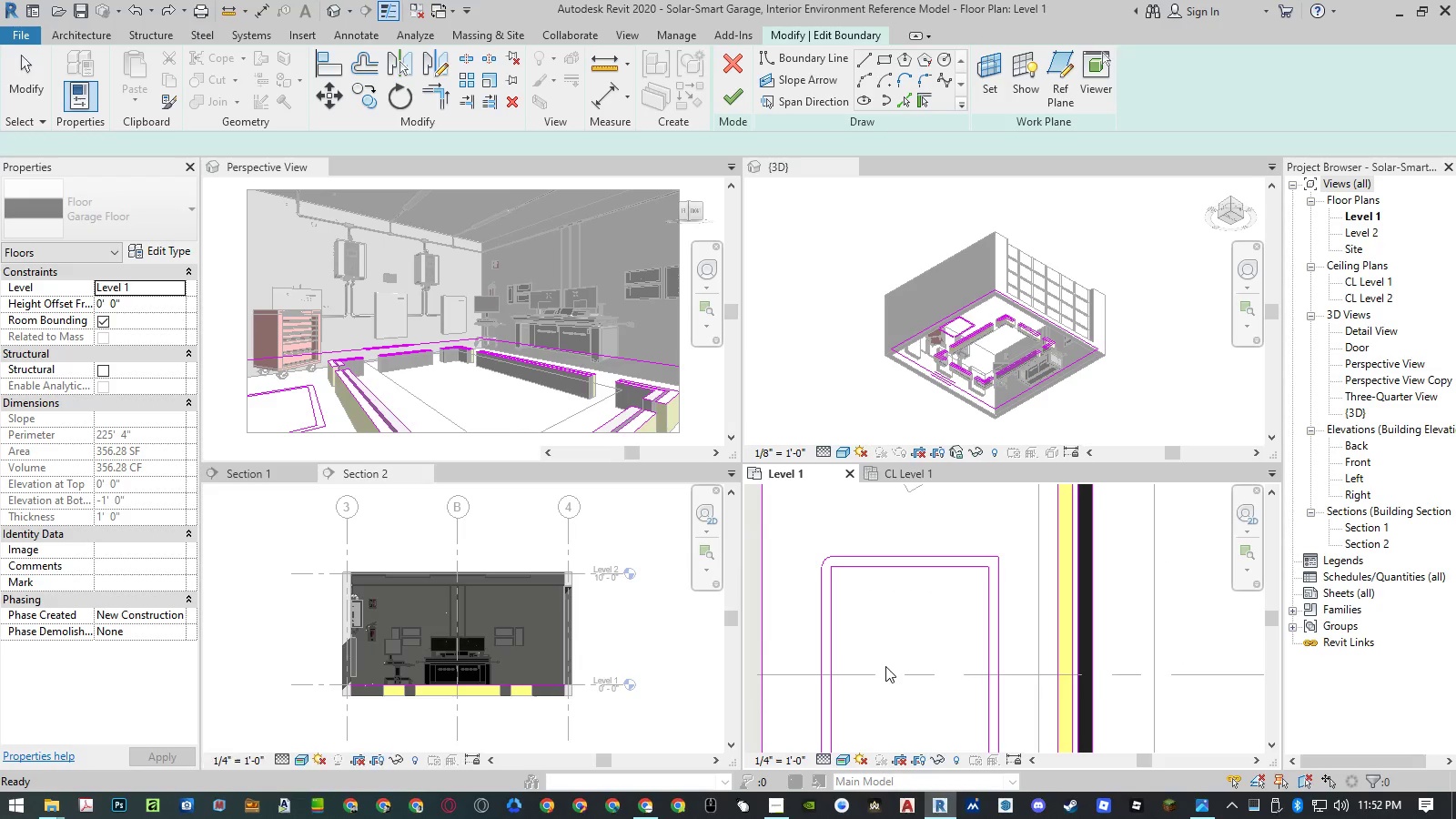 
key(Control+ControlLeft)
 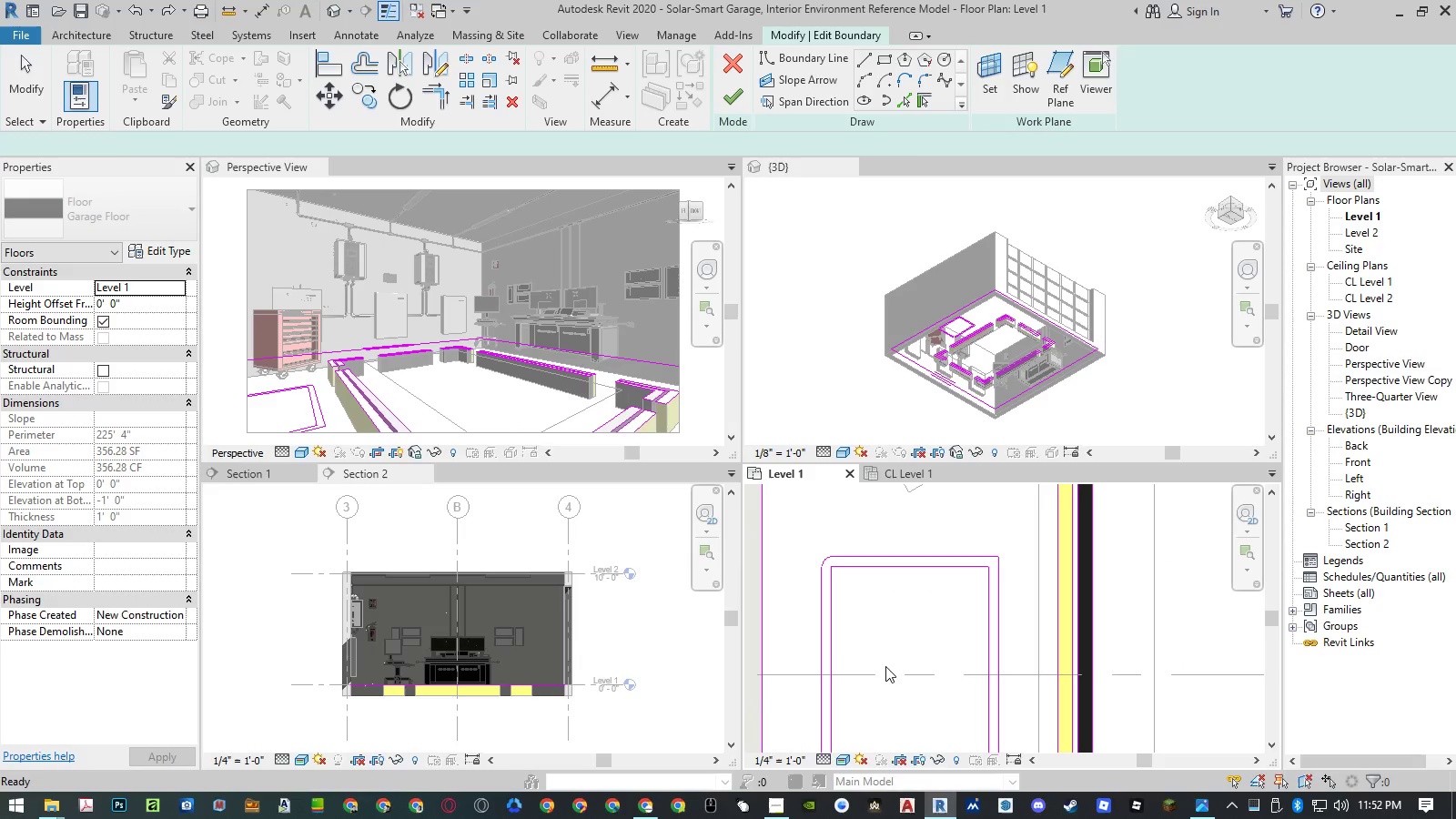 
key(Control+Z)
 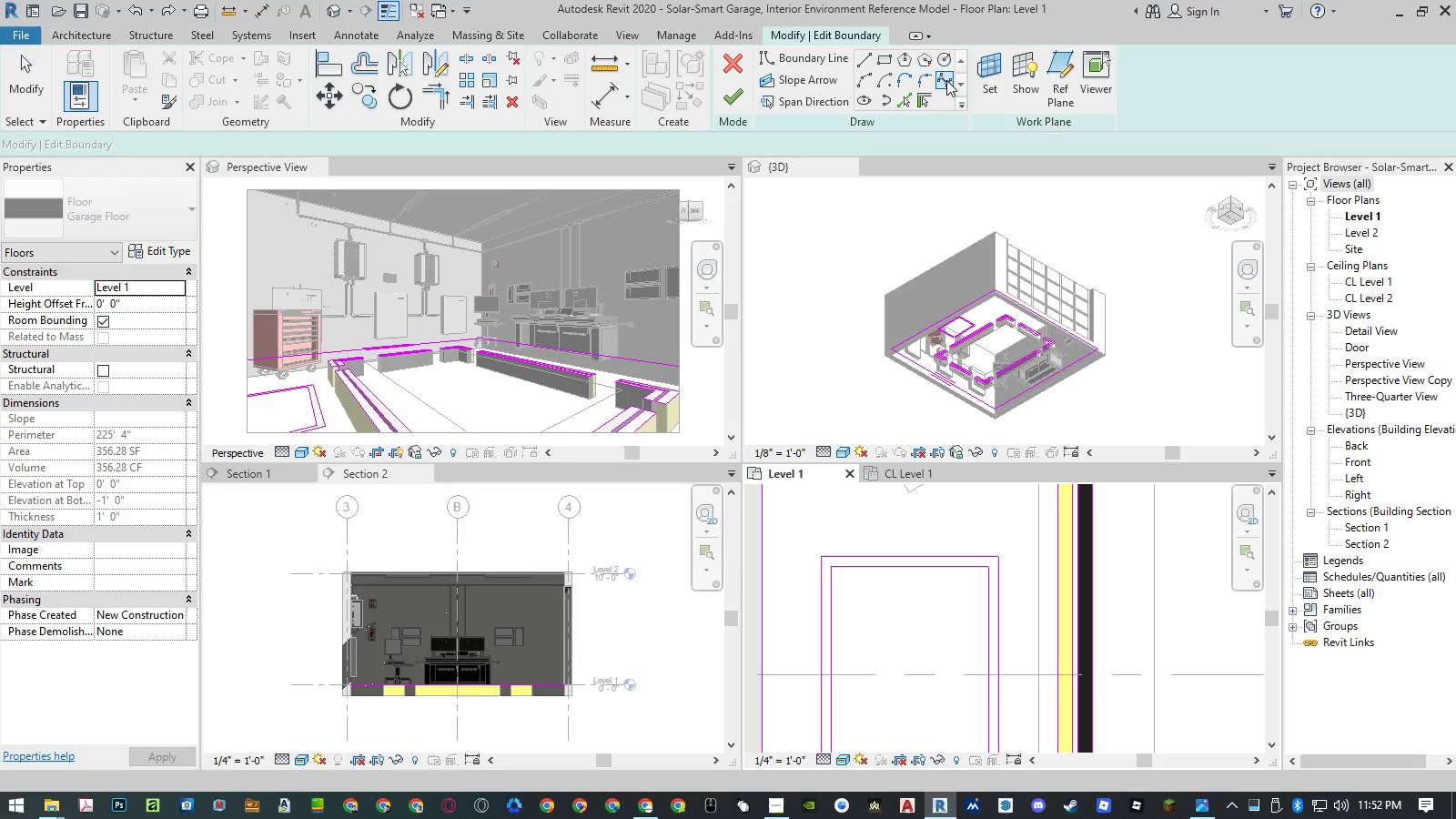 
left_click([931, 86])
 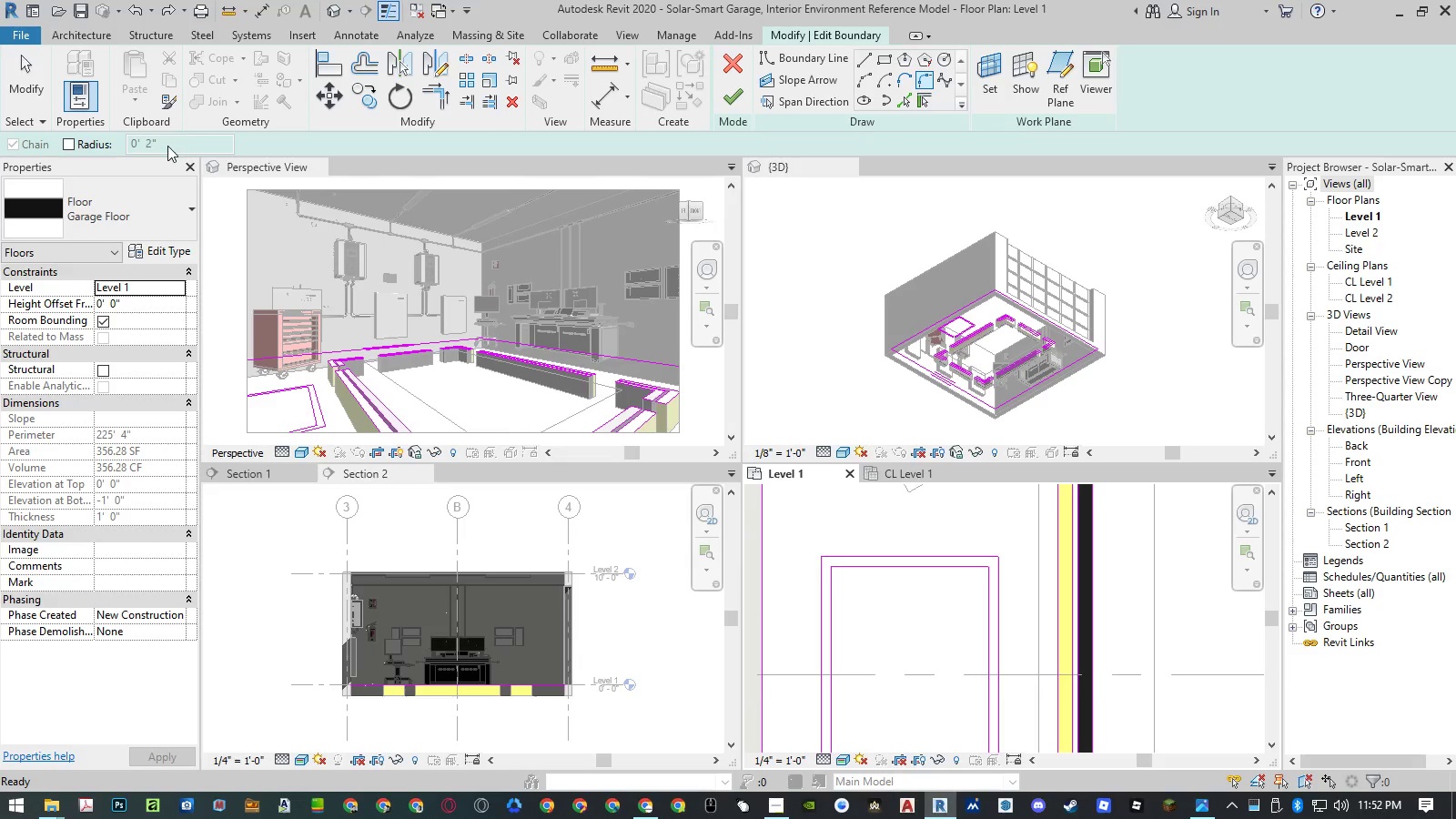 
left_click([88, 137])
 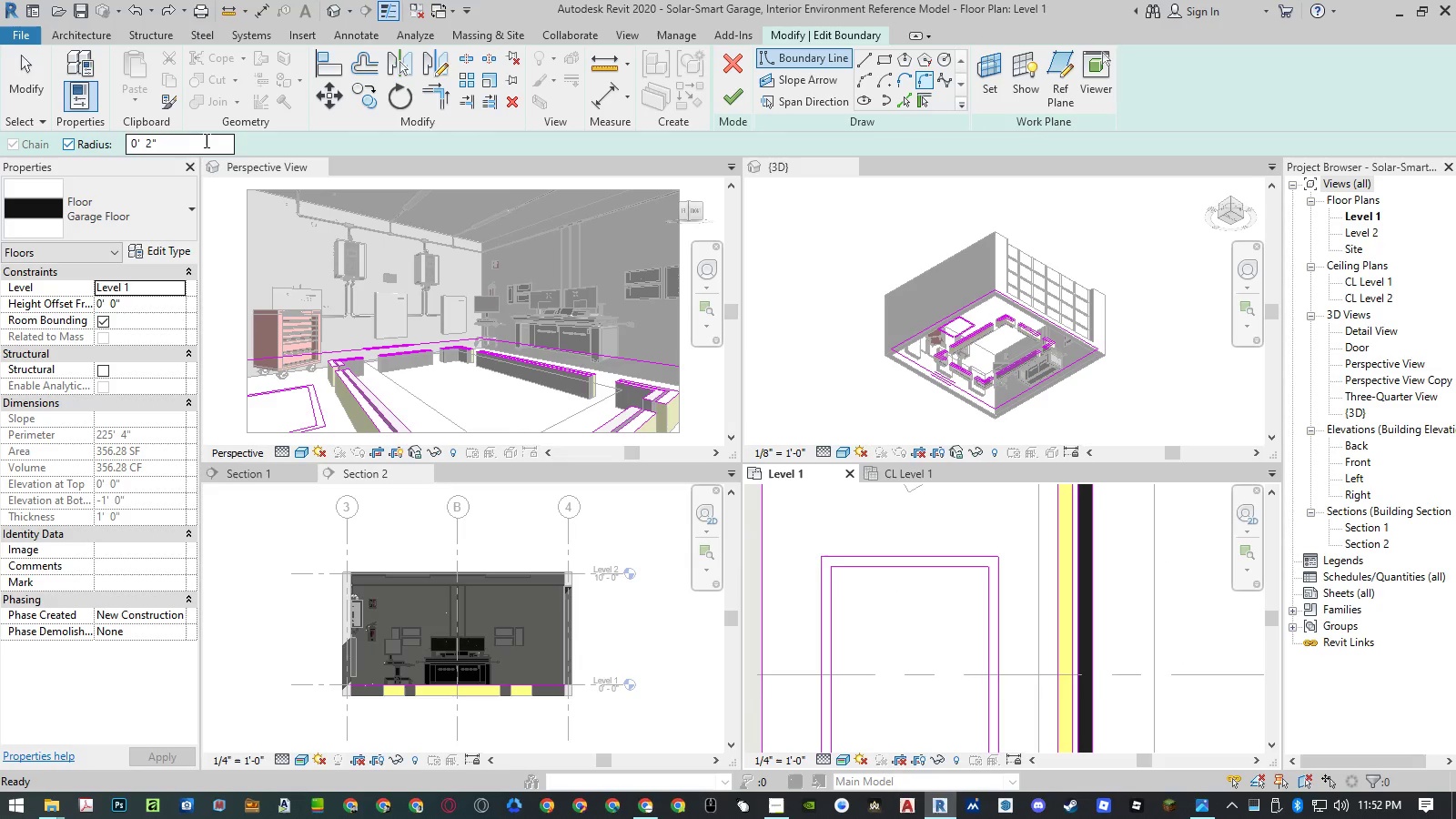 
left_click_drag(start_coordinate=[205, 140], to_coordinate=[81, 139])
 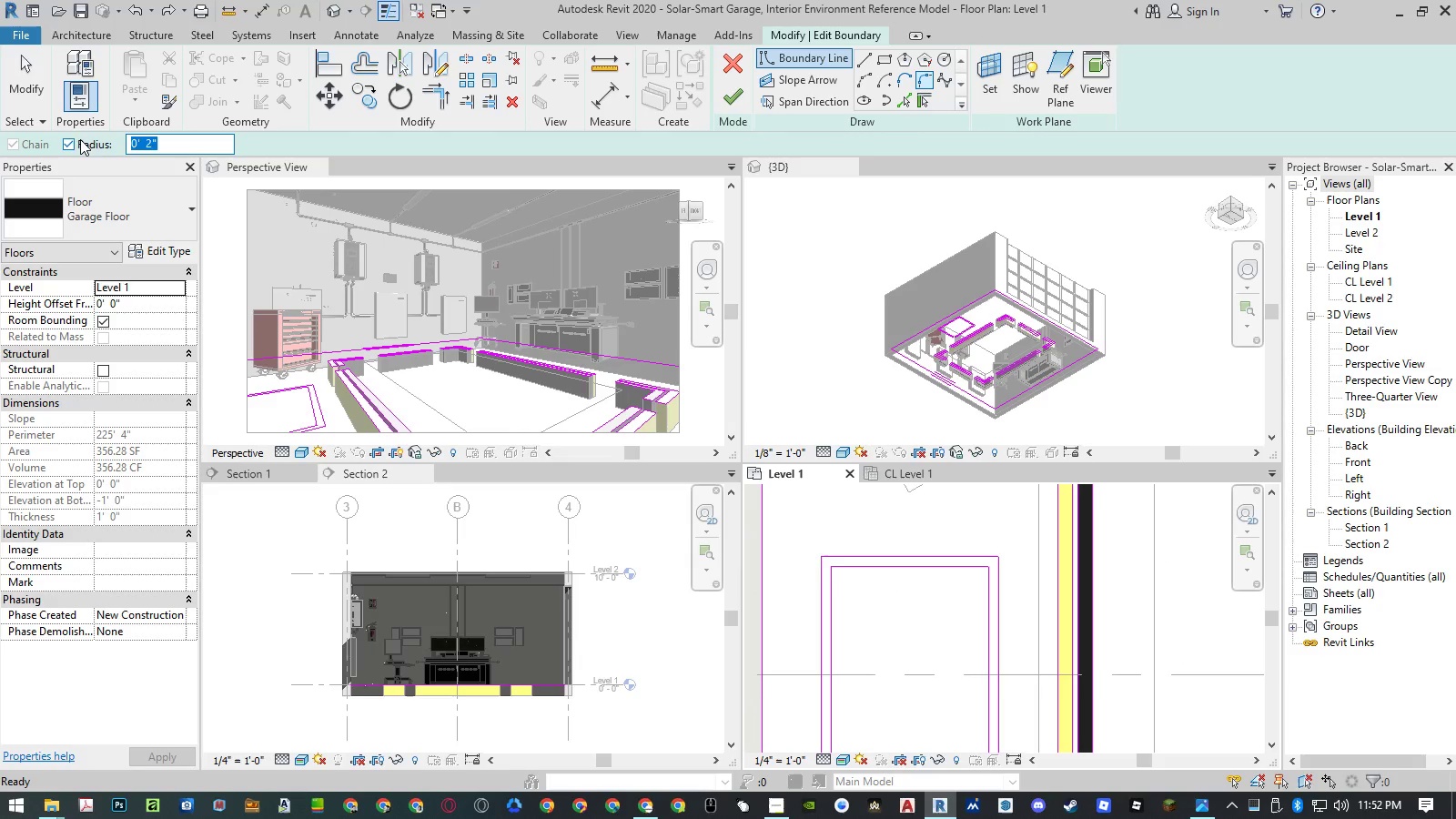 
key(Numpad1)
 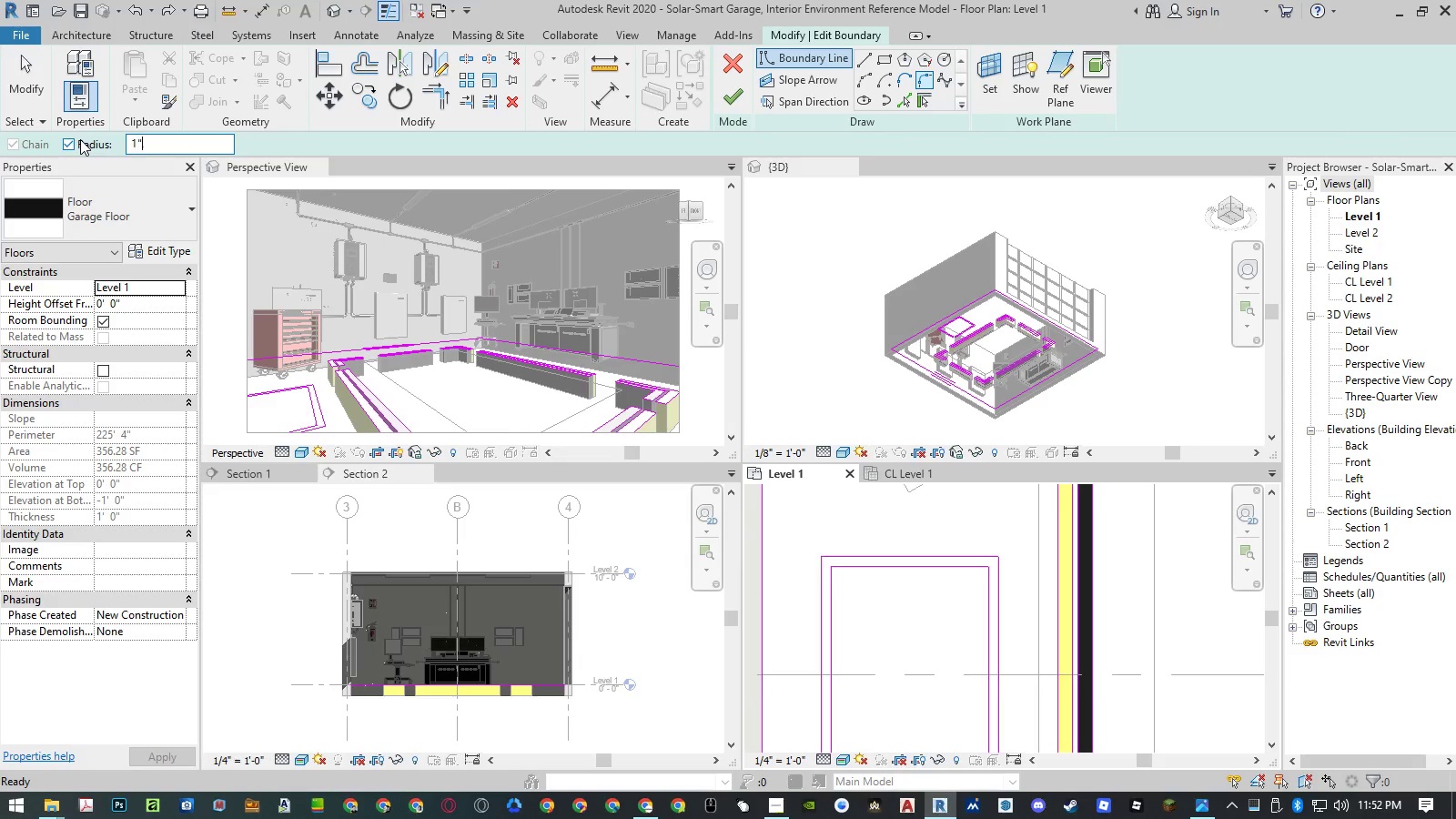 
key(Shift+ShiftRight)
 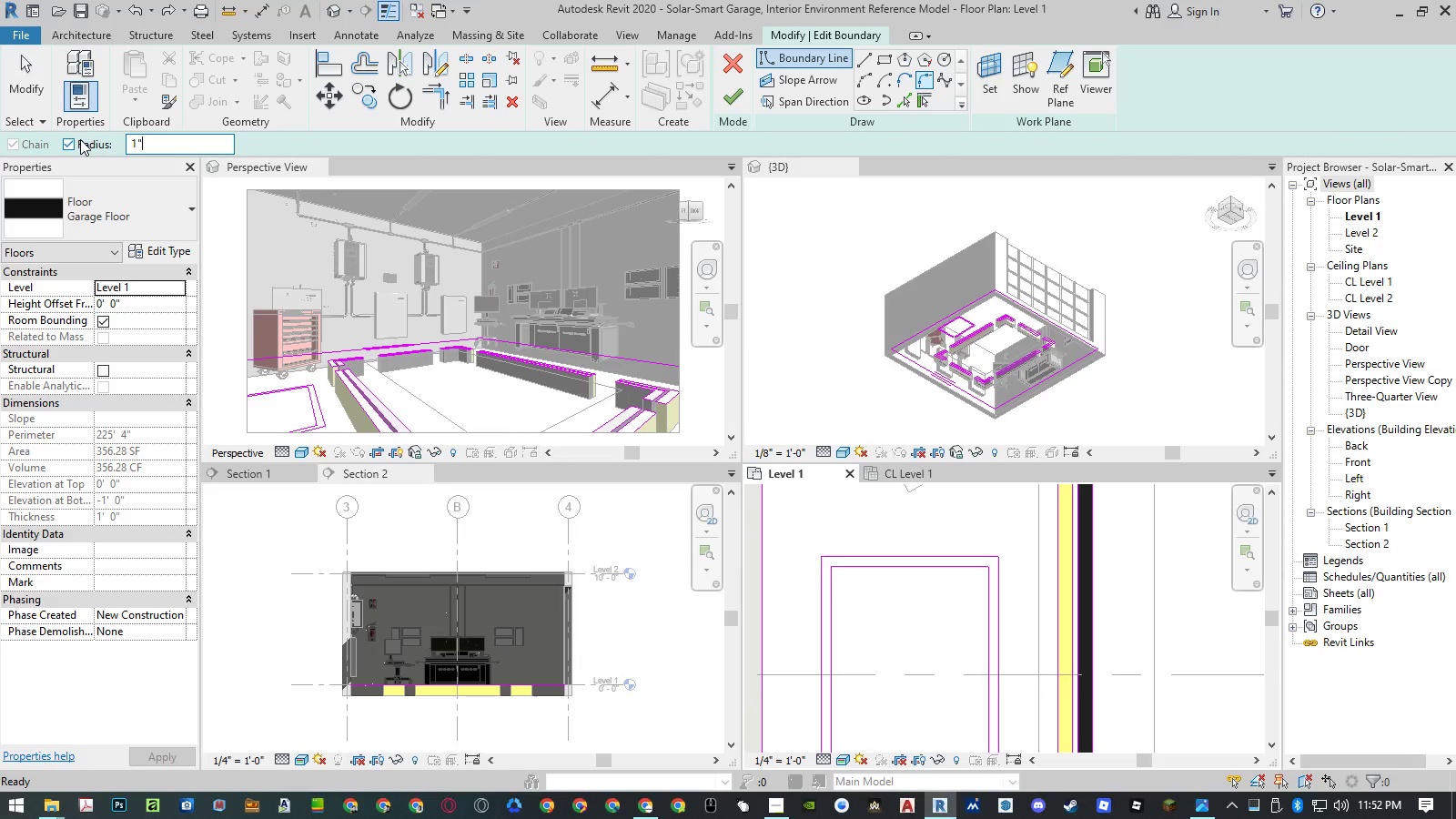 
key(Shift+Quote)
 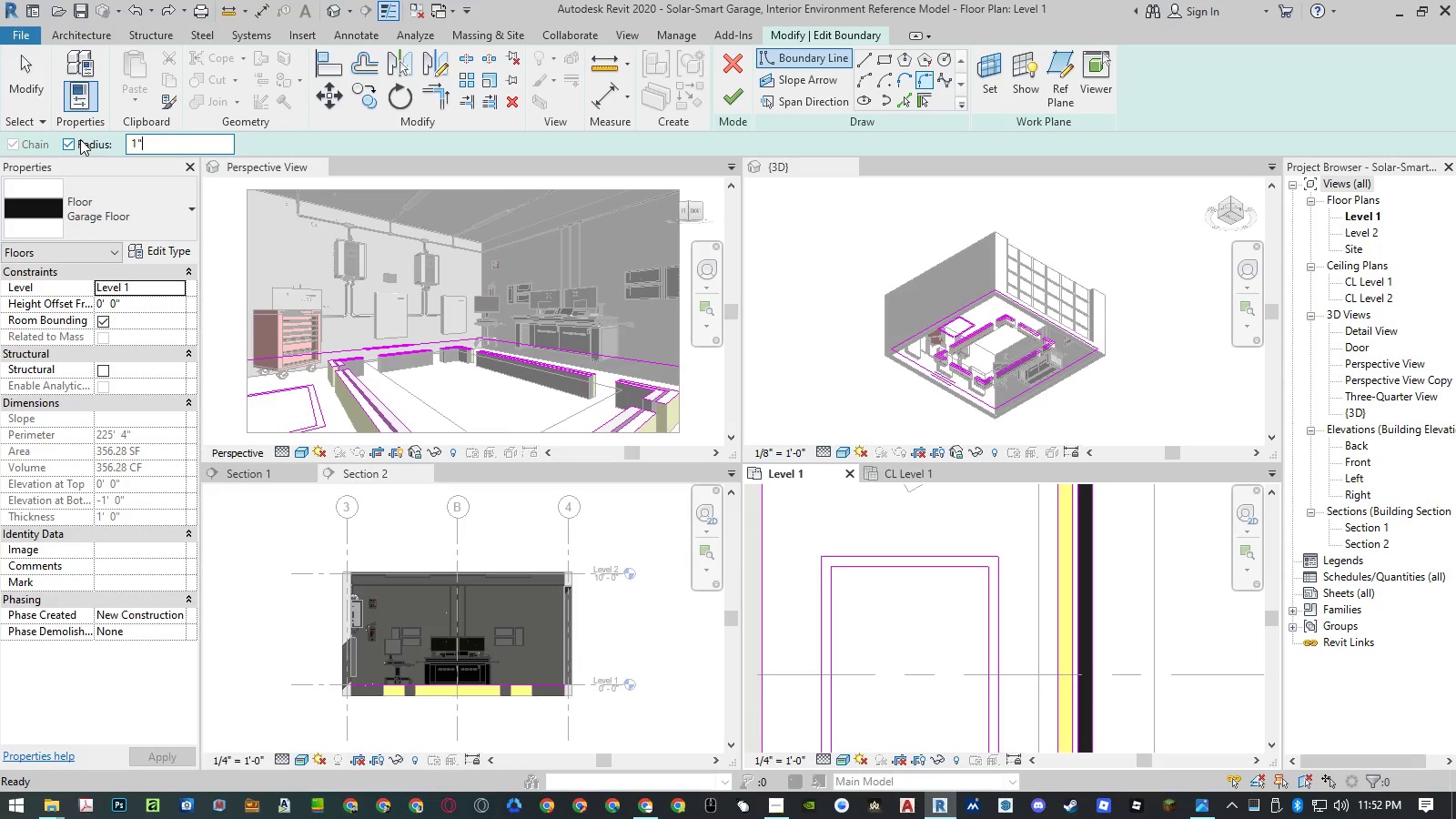 
key(NumpadEnter)
 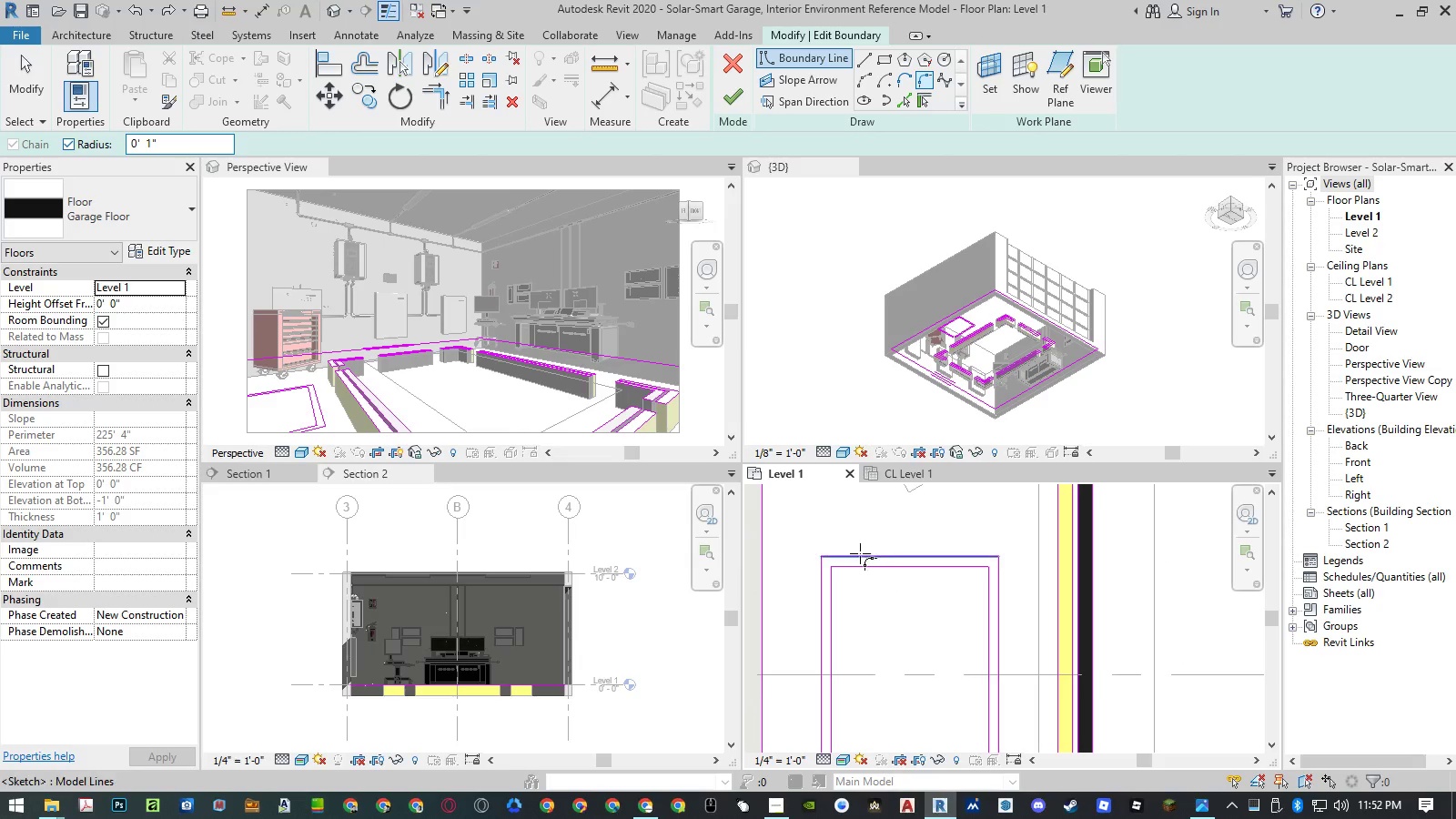 
left_click([860, 553])
 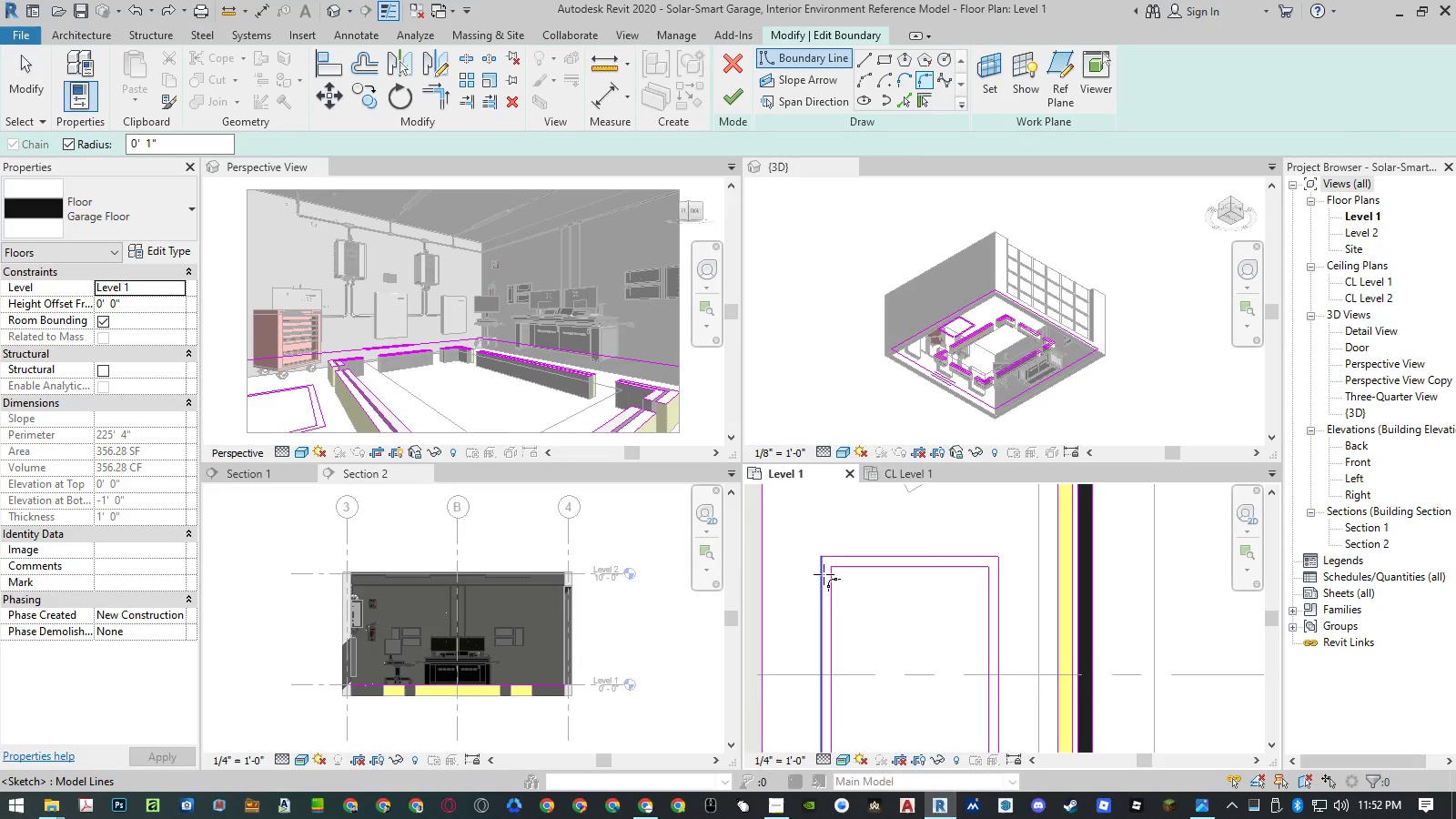 
left_click([820, 576])
 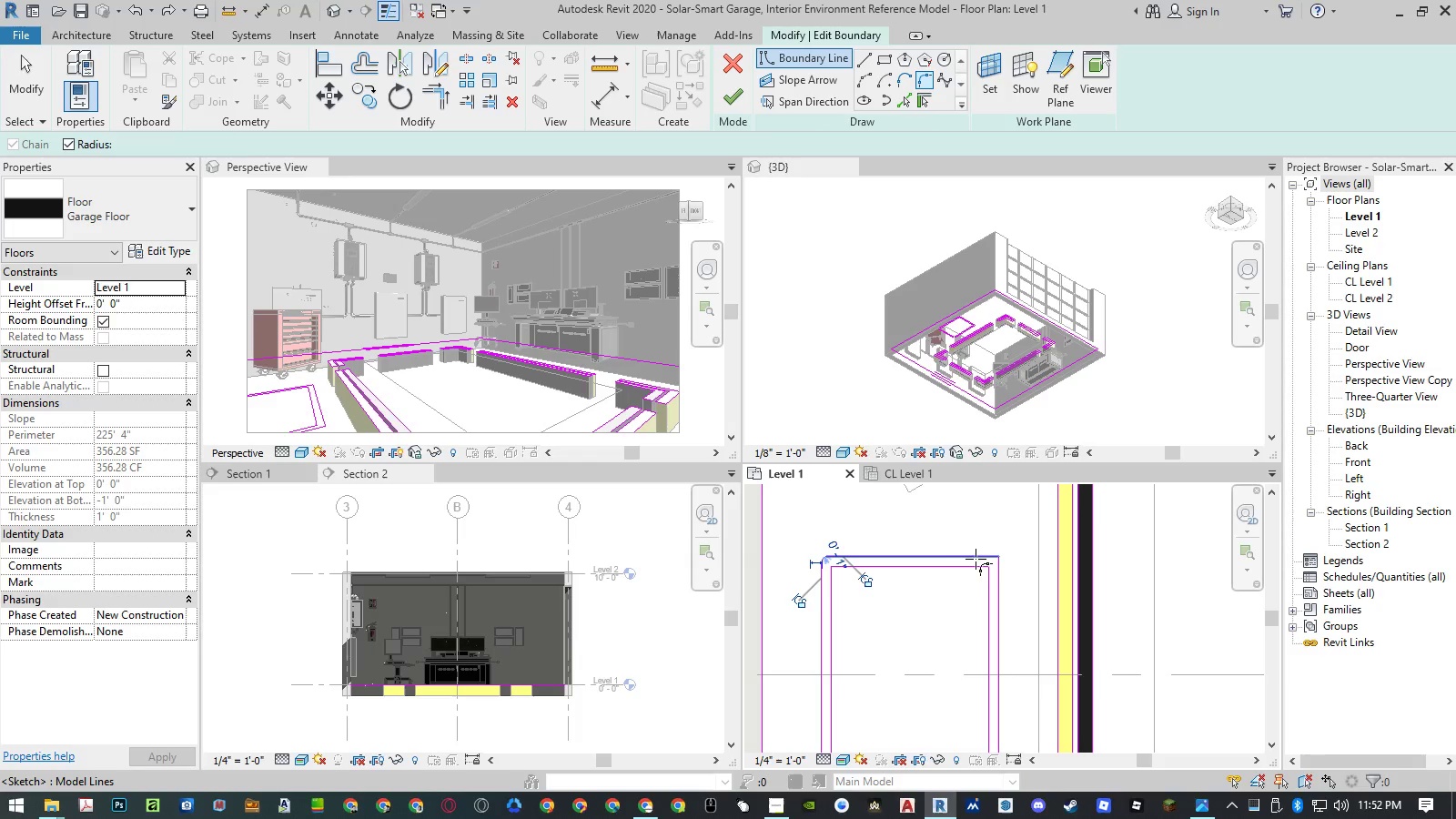 
left_click([978, 554])
 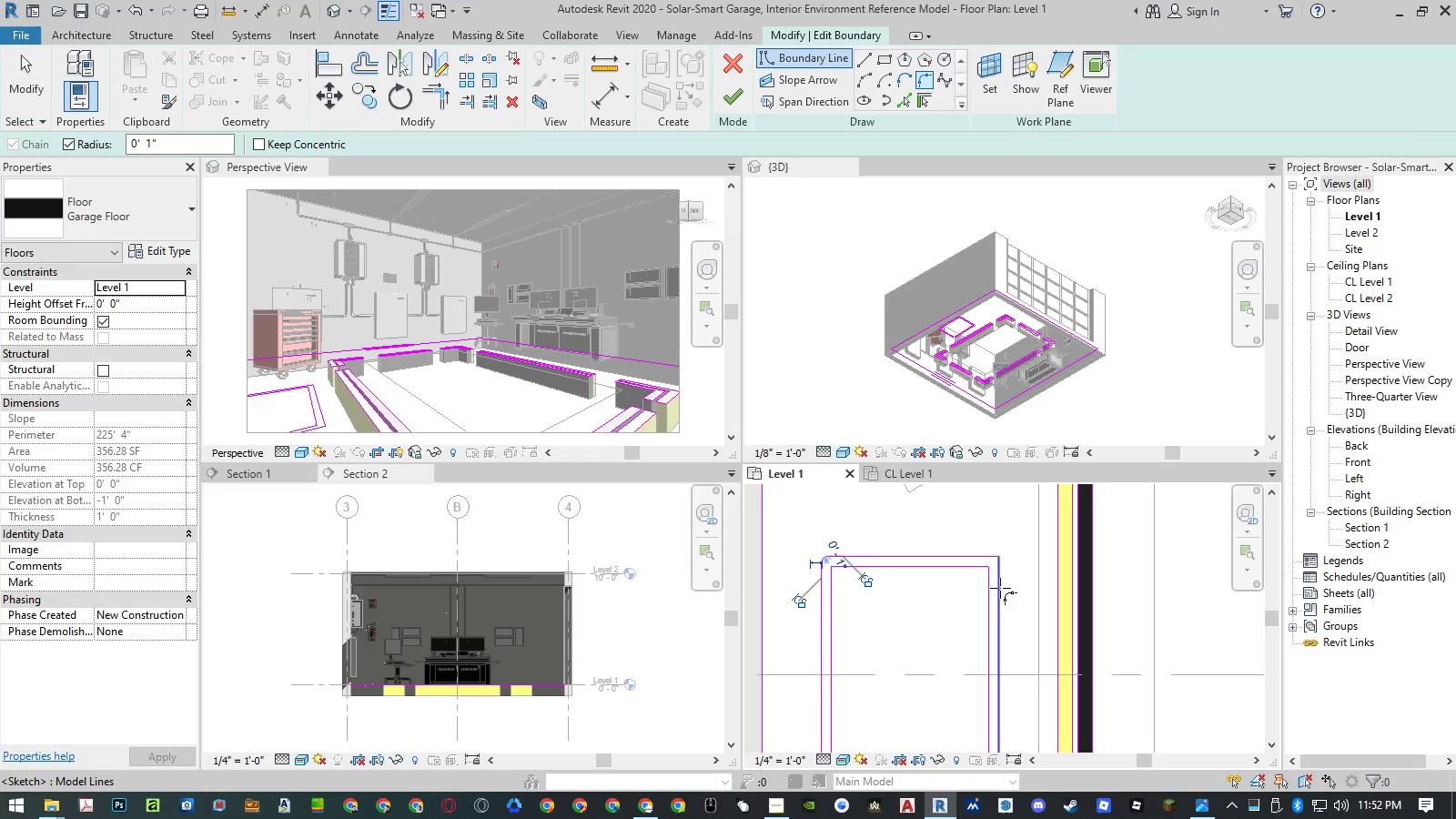 
left_click([1002, 589])
 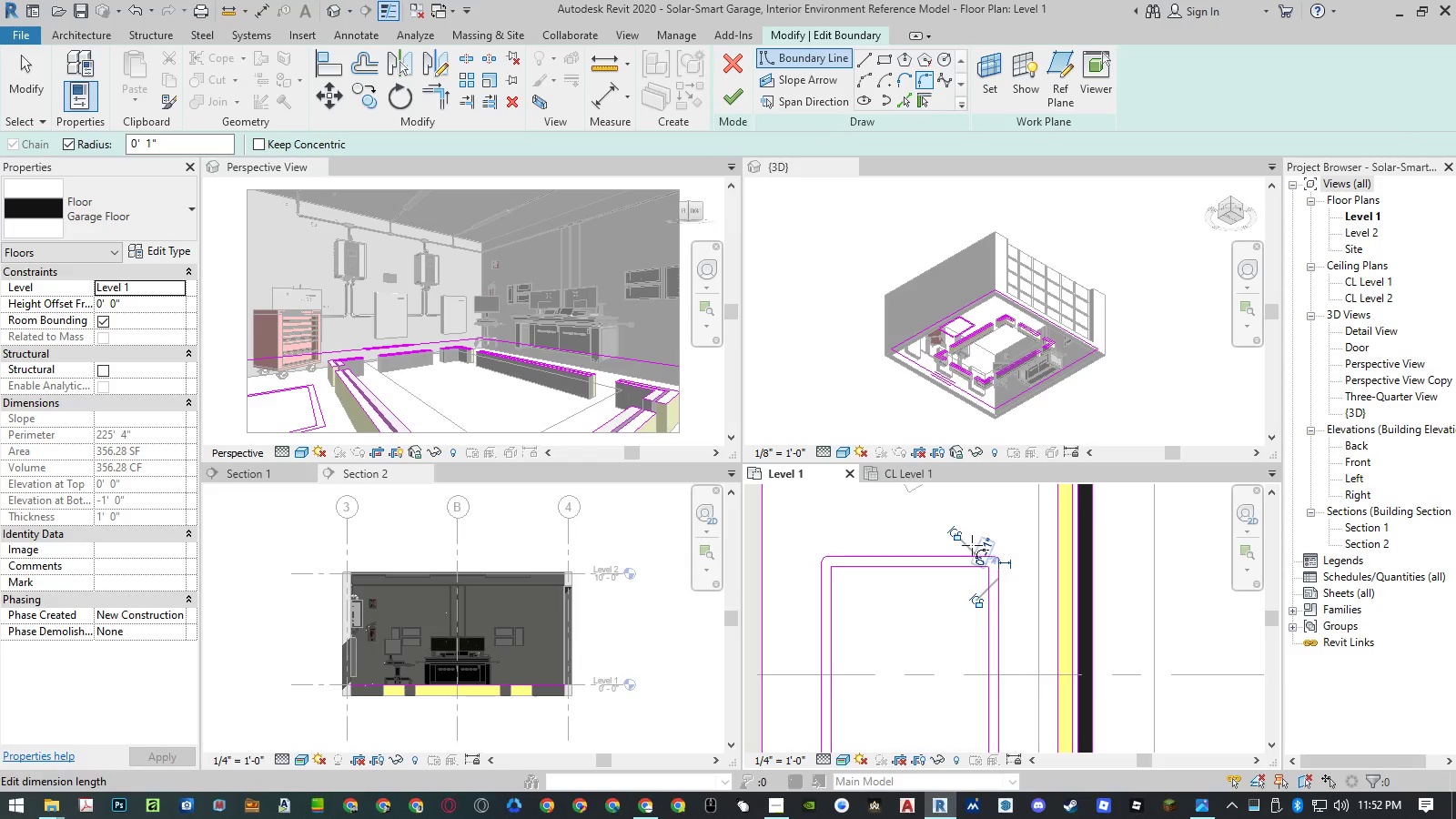 
scroll: coordinate [980, 625], scroll_direction: down, amount: 1.0
 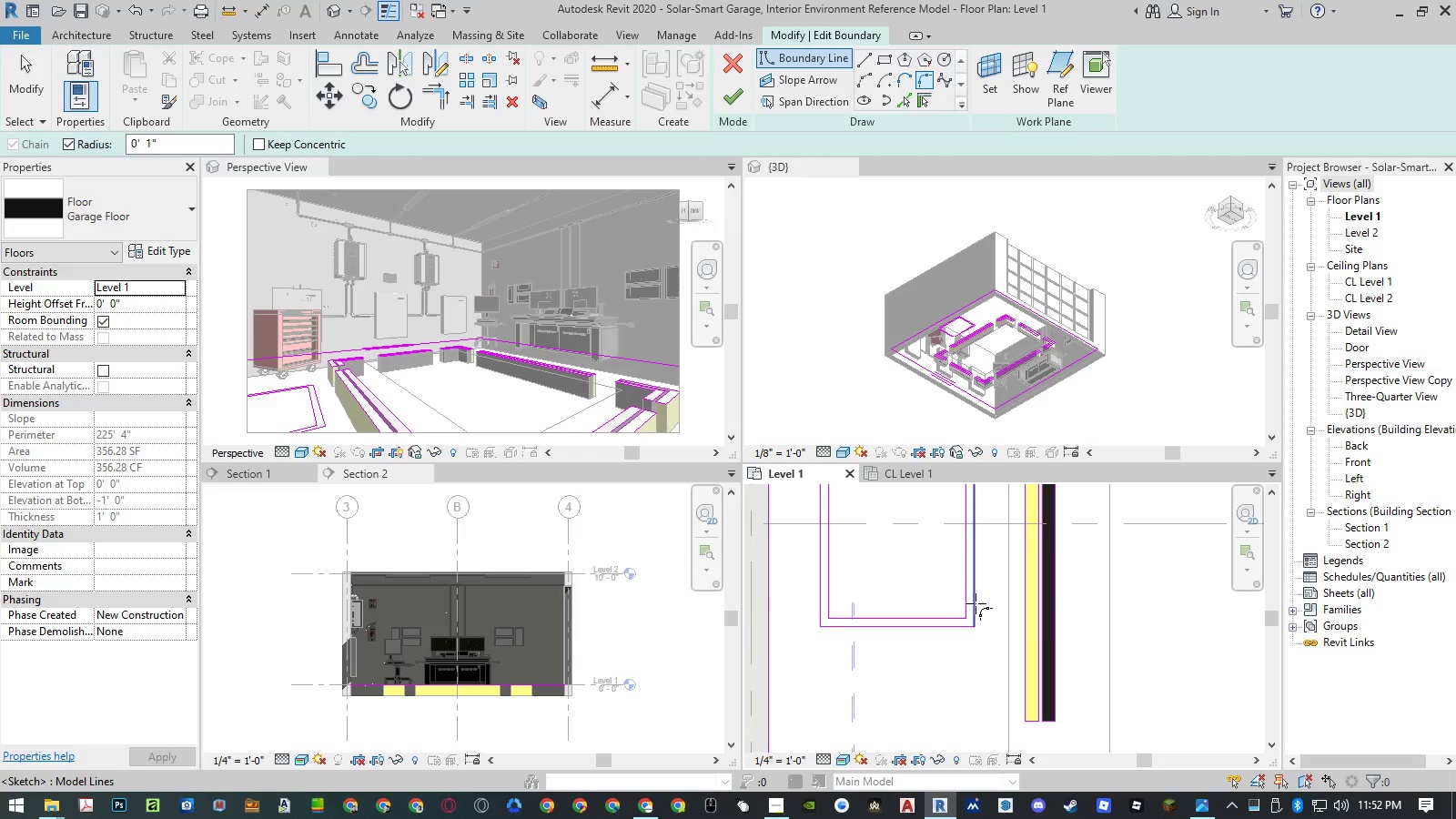 
left_click([976, 603])
 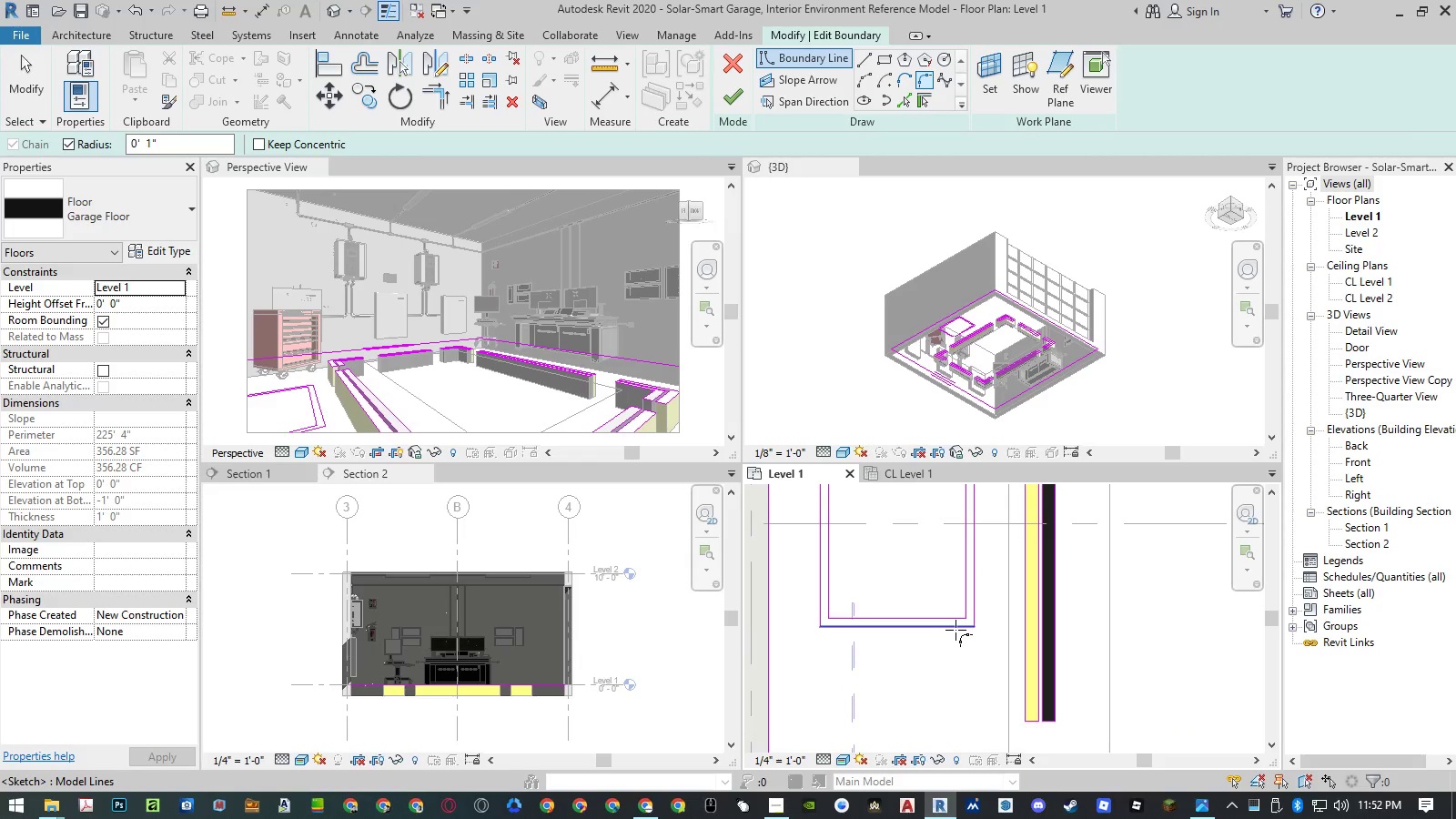 
left_click([956, 630])
 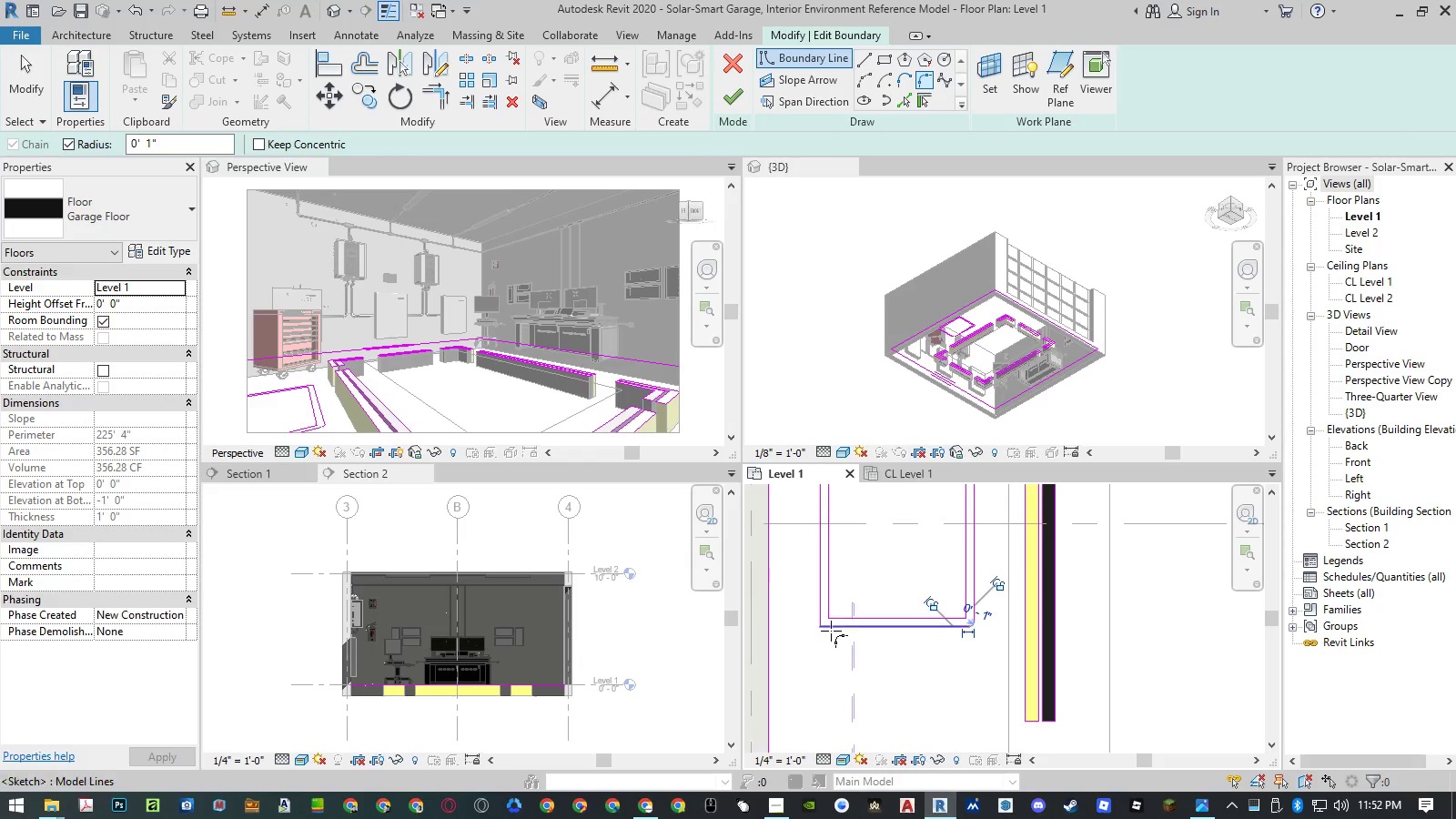 
left_click([831, 630])
 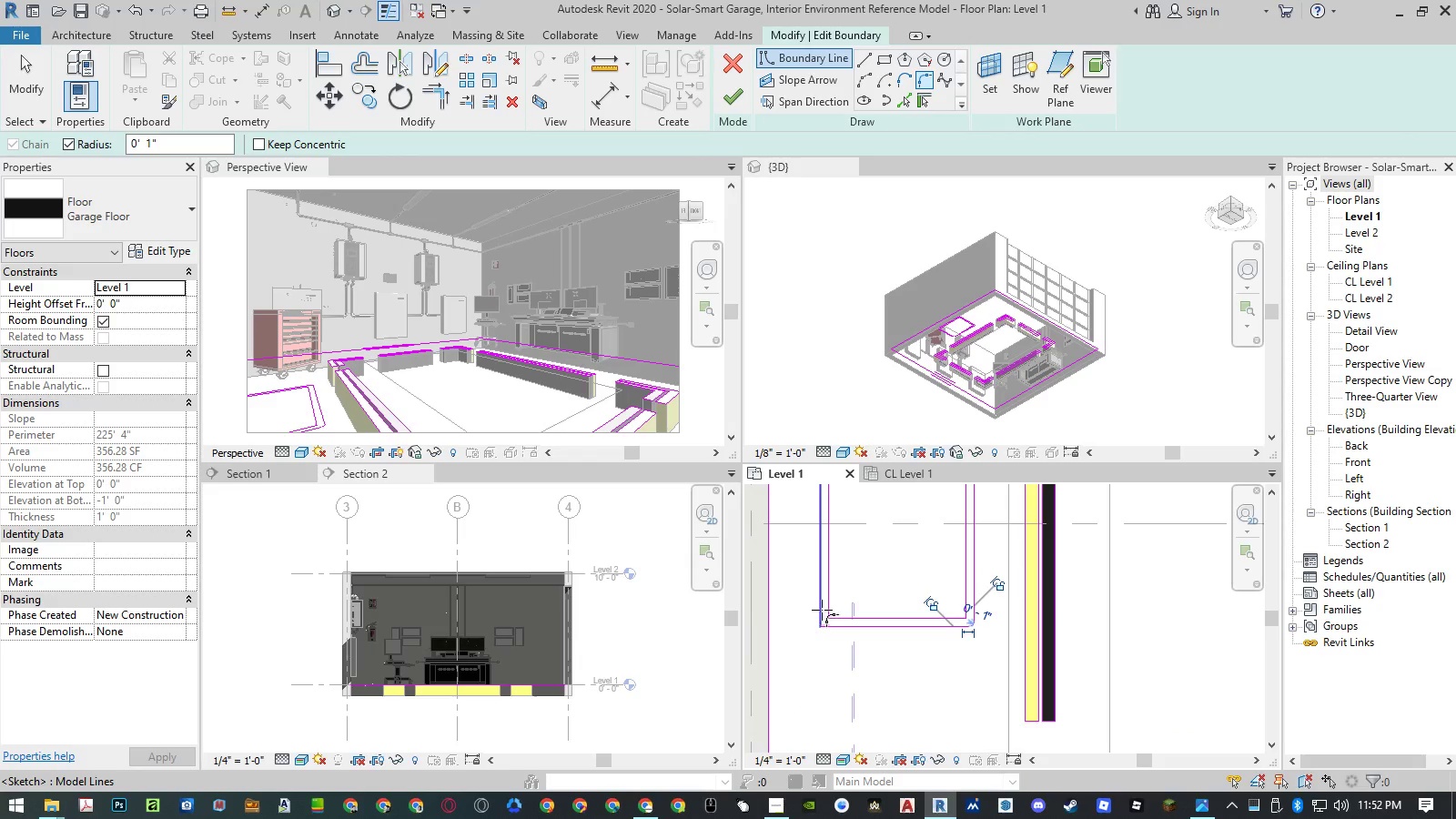 
left_click([820, 608])
 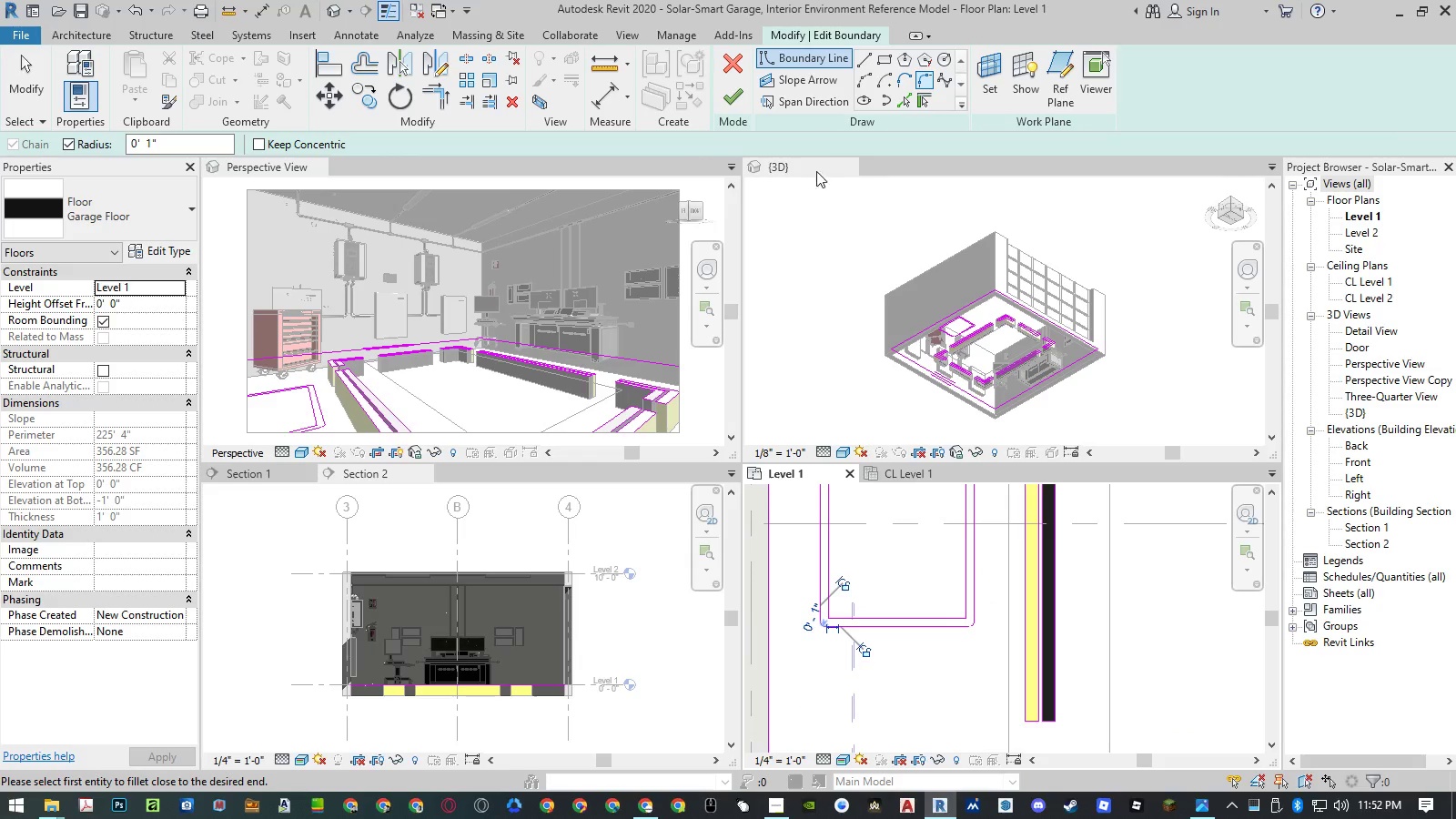 
left_click([725, 98])
 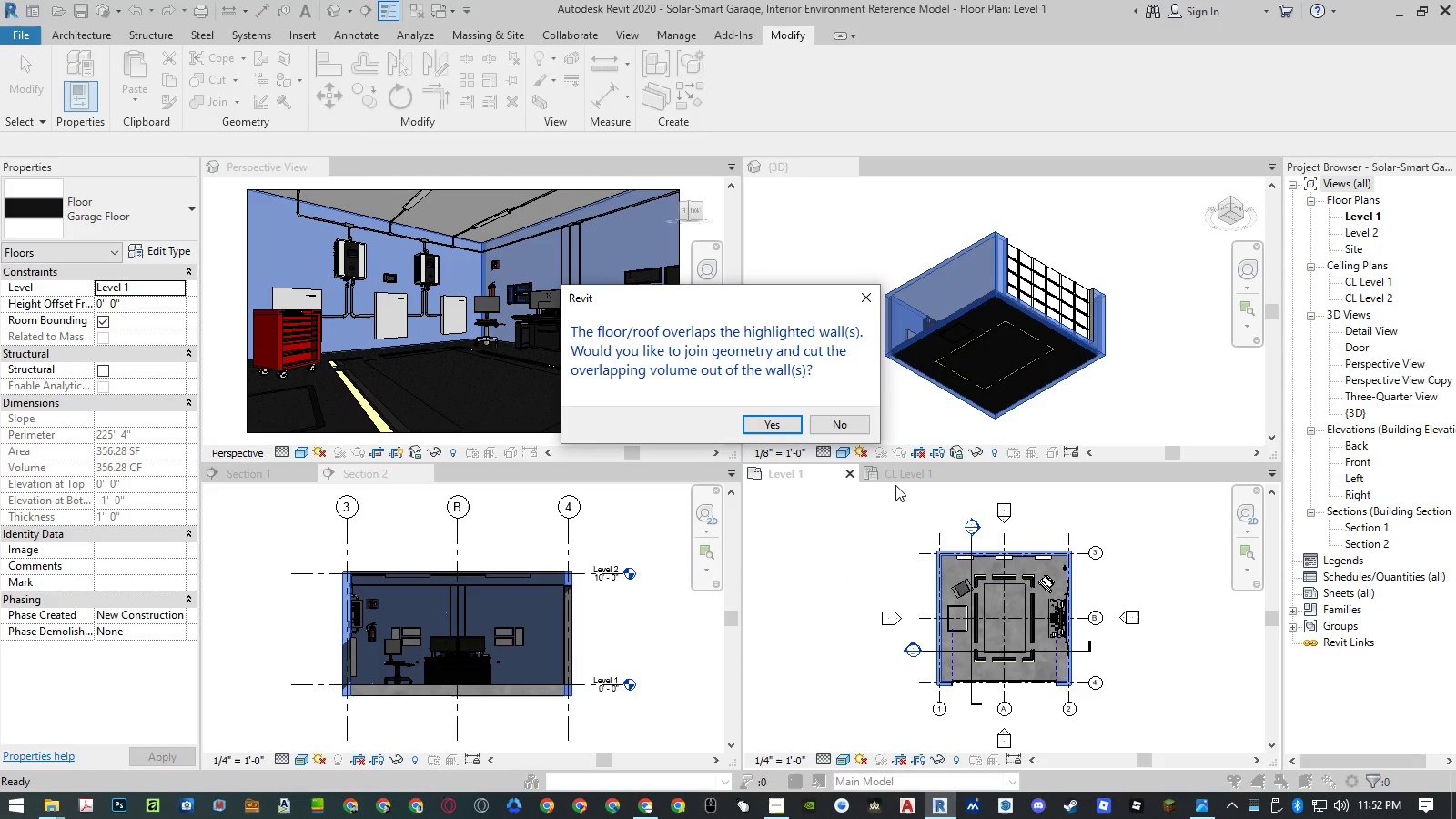 
left_click([829, 426])
 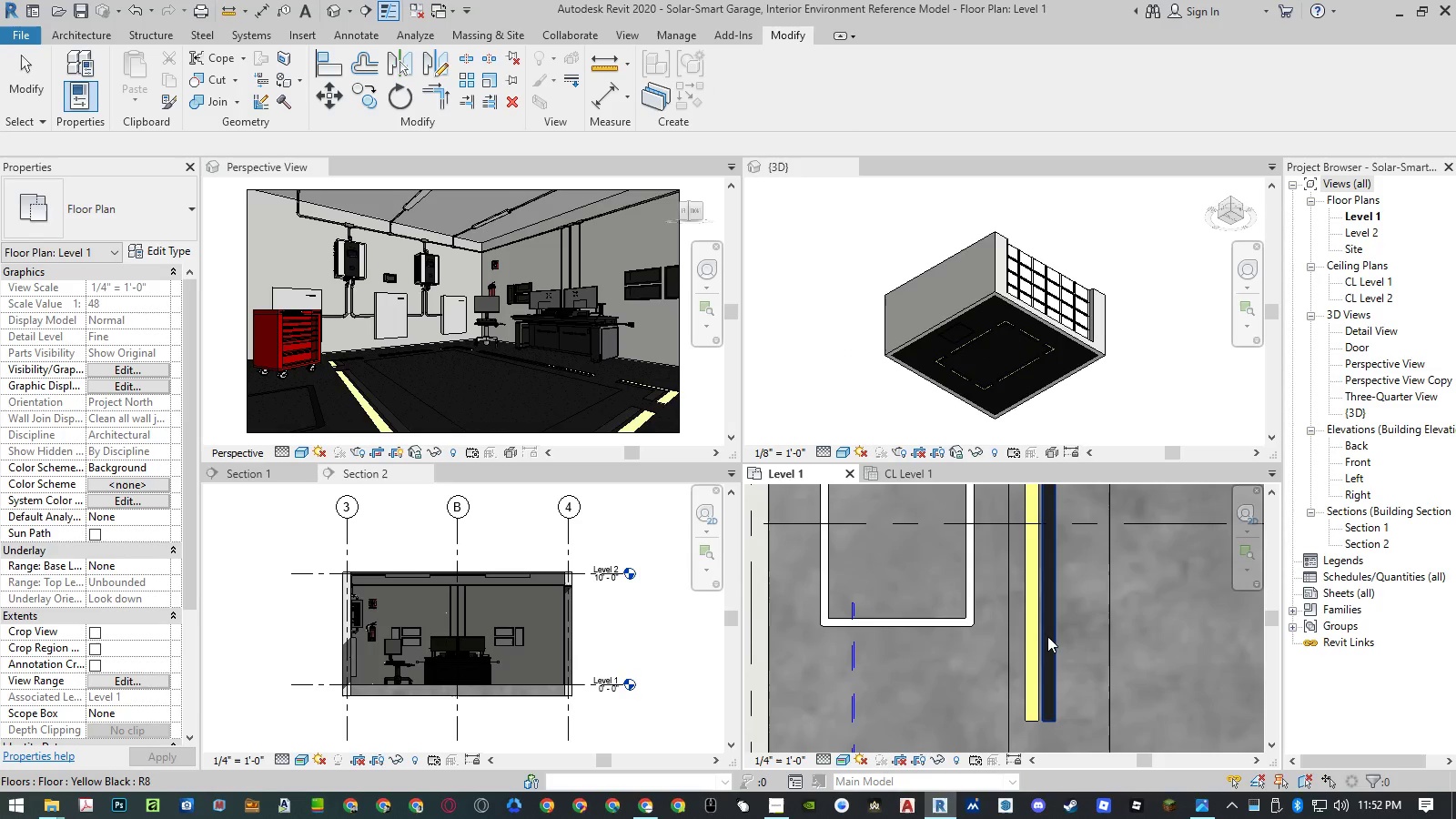 
left_click([1047, 636])
 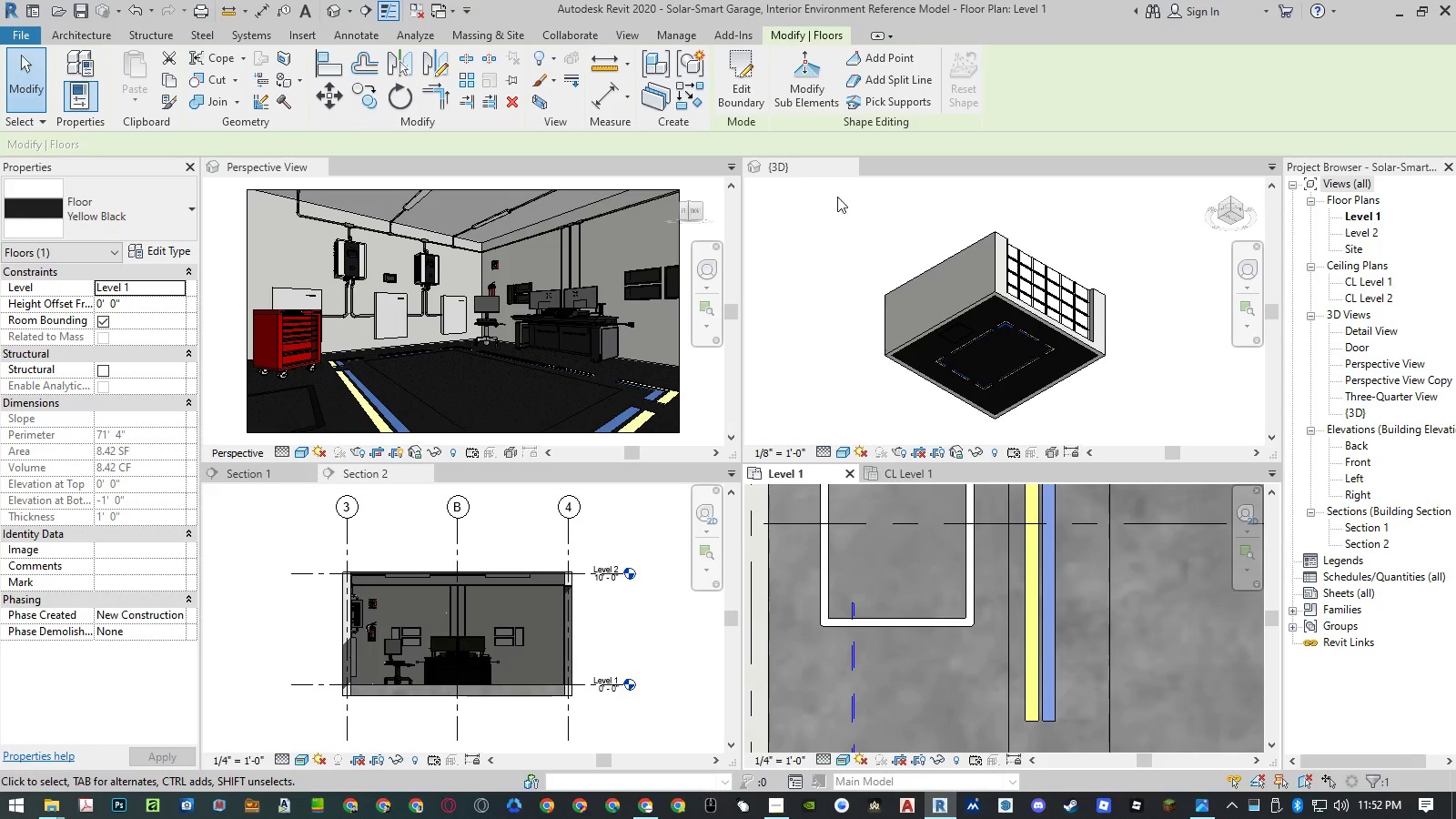 
left_click([742, 88])
 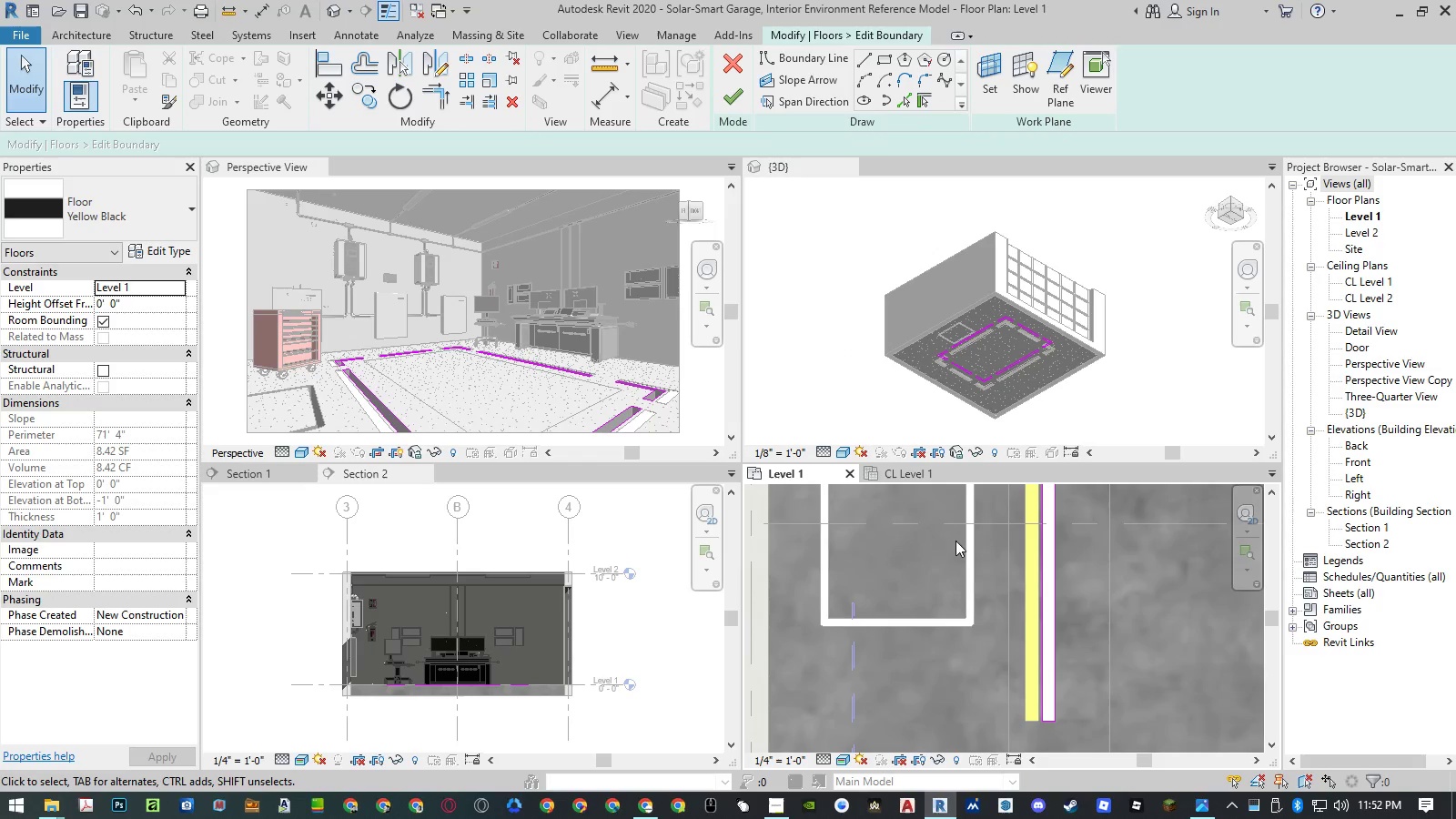 
left_click([902, 102])
 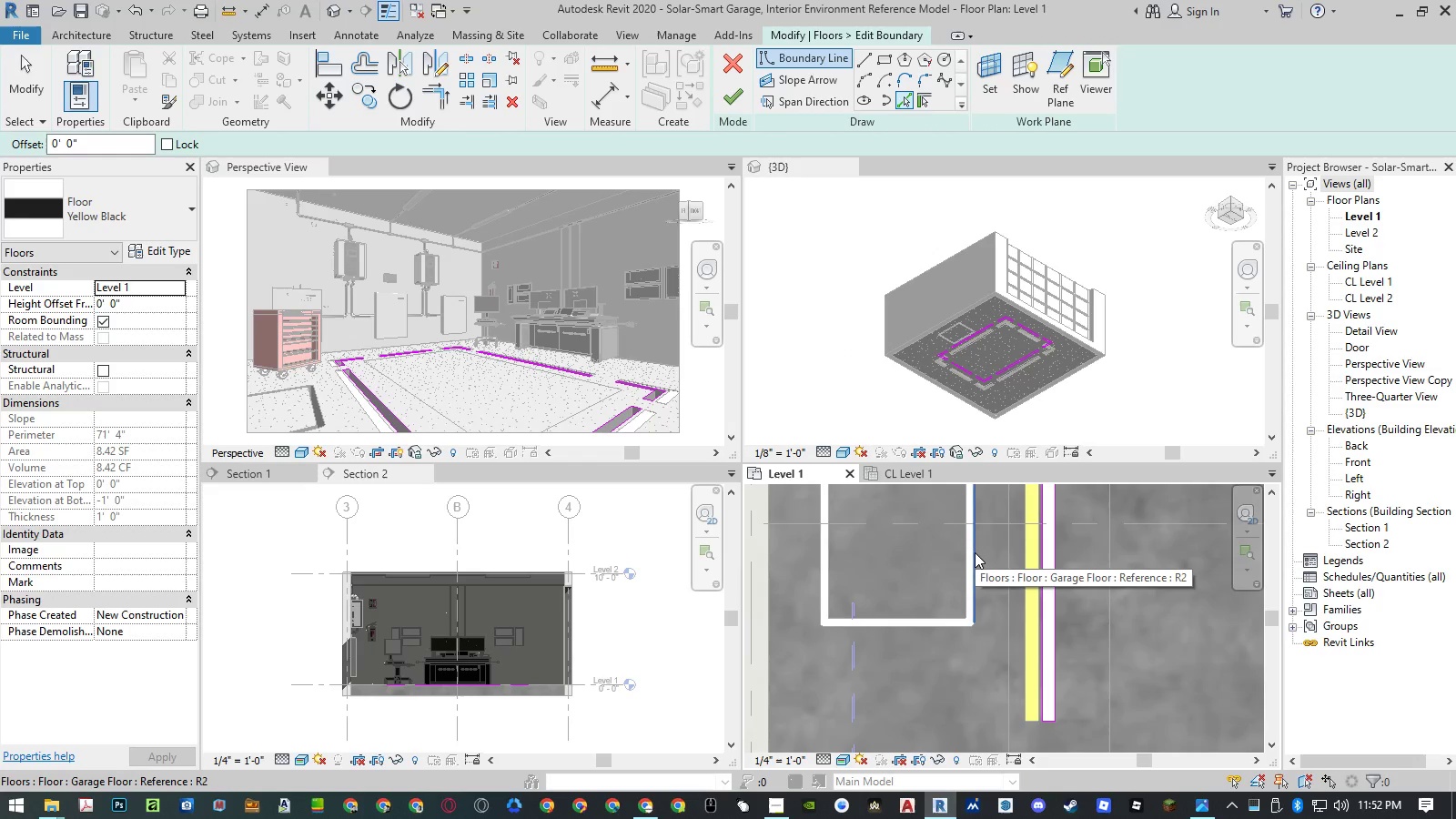 
key(Tab)
 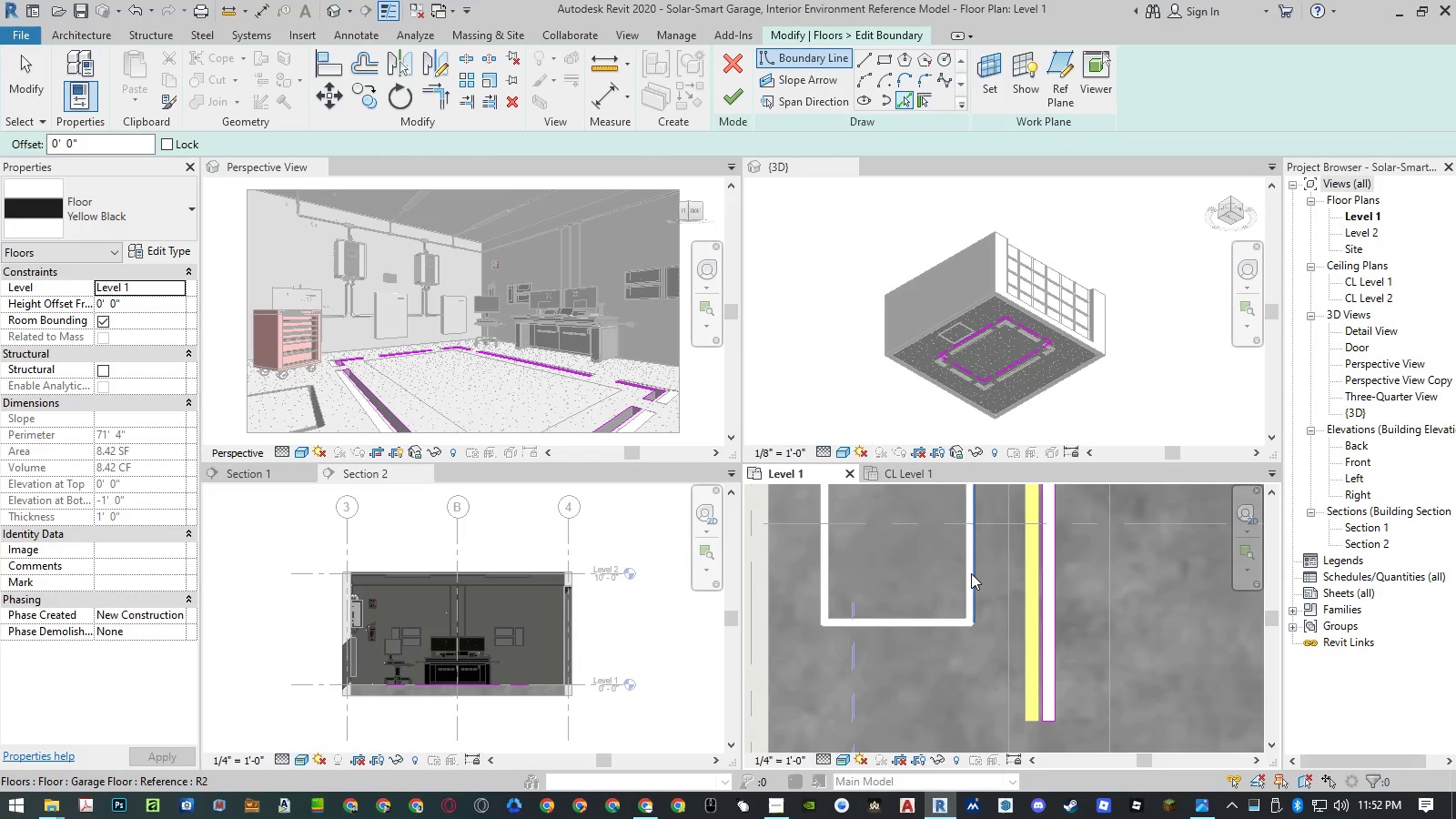 
key(Tab)
 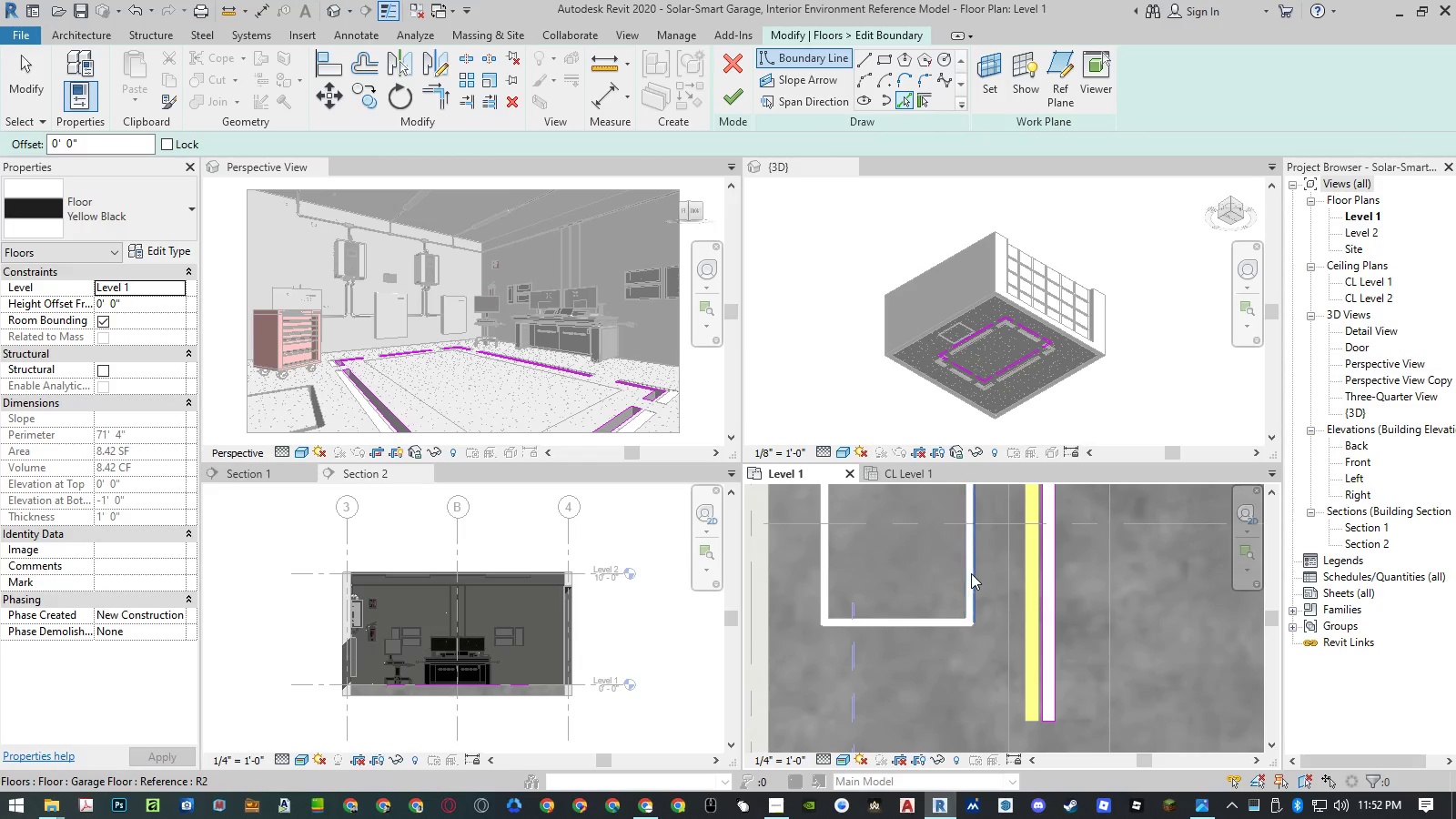 
key(Tab)
 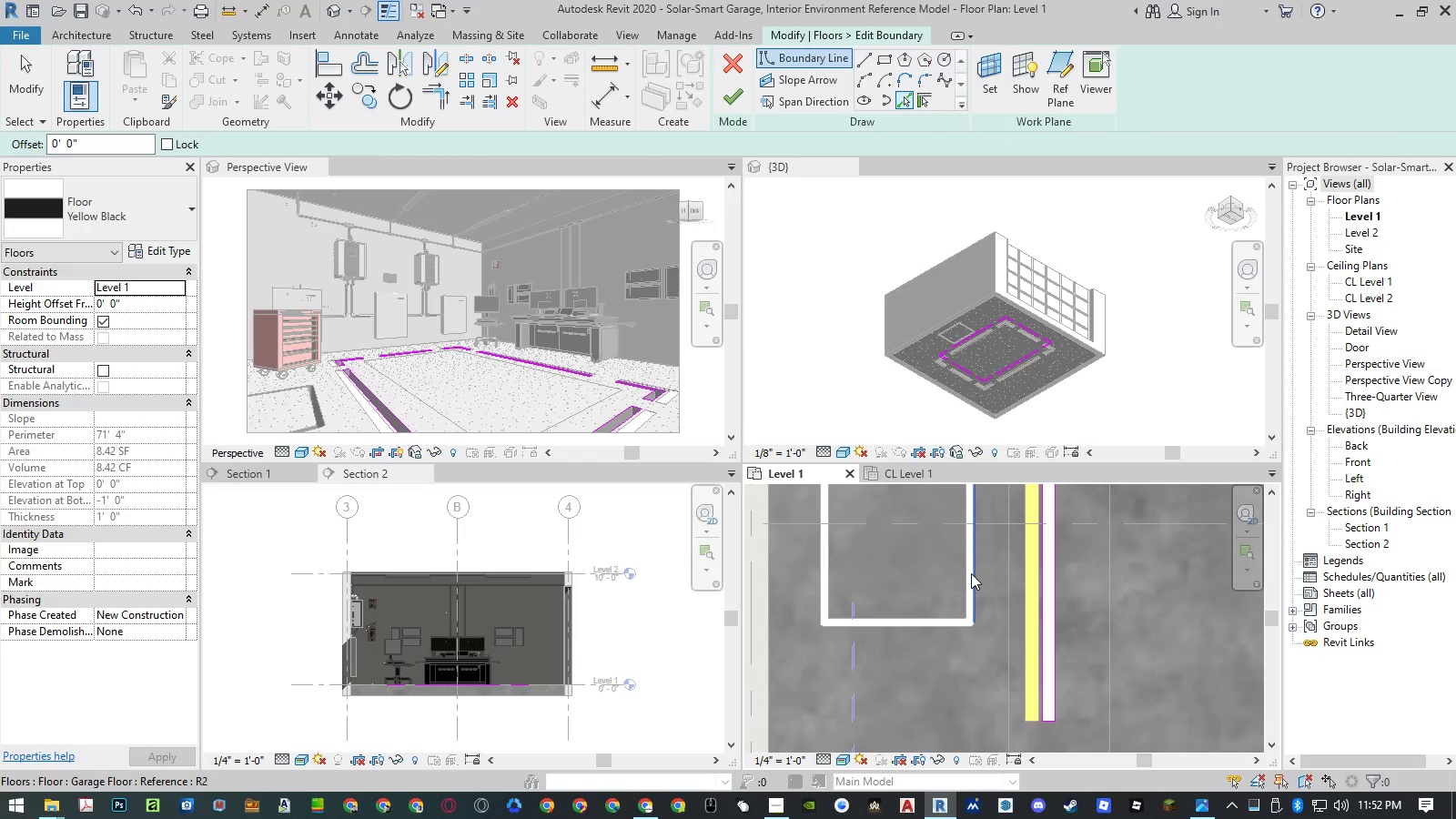 
key(Tab)
 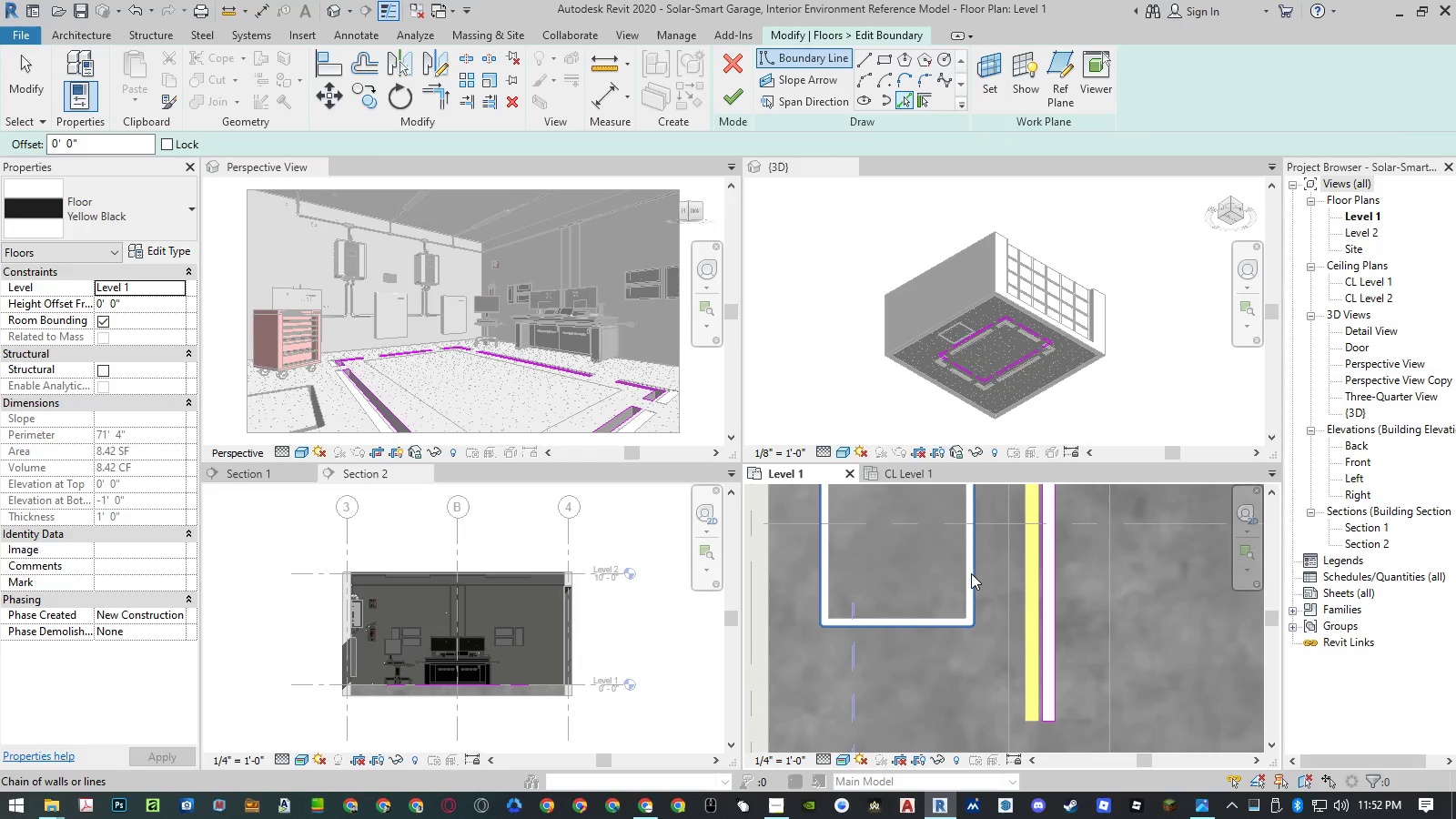 
left_click([971, 573])
 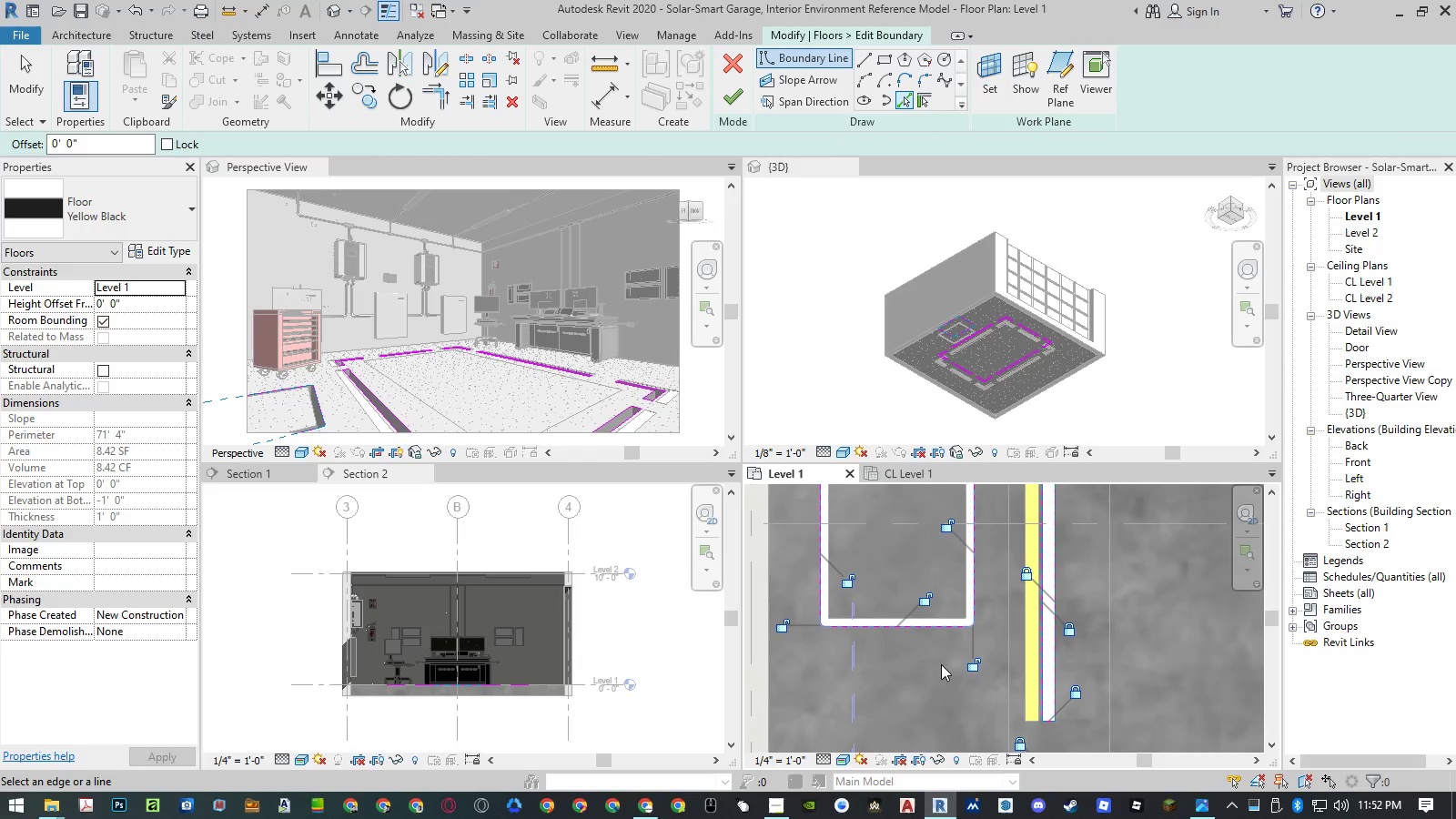 
left_click([967, 669])
 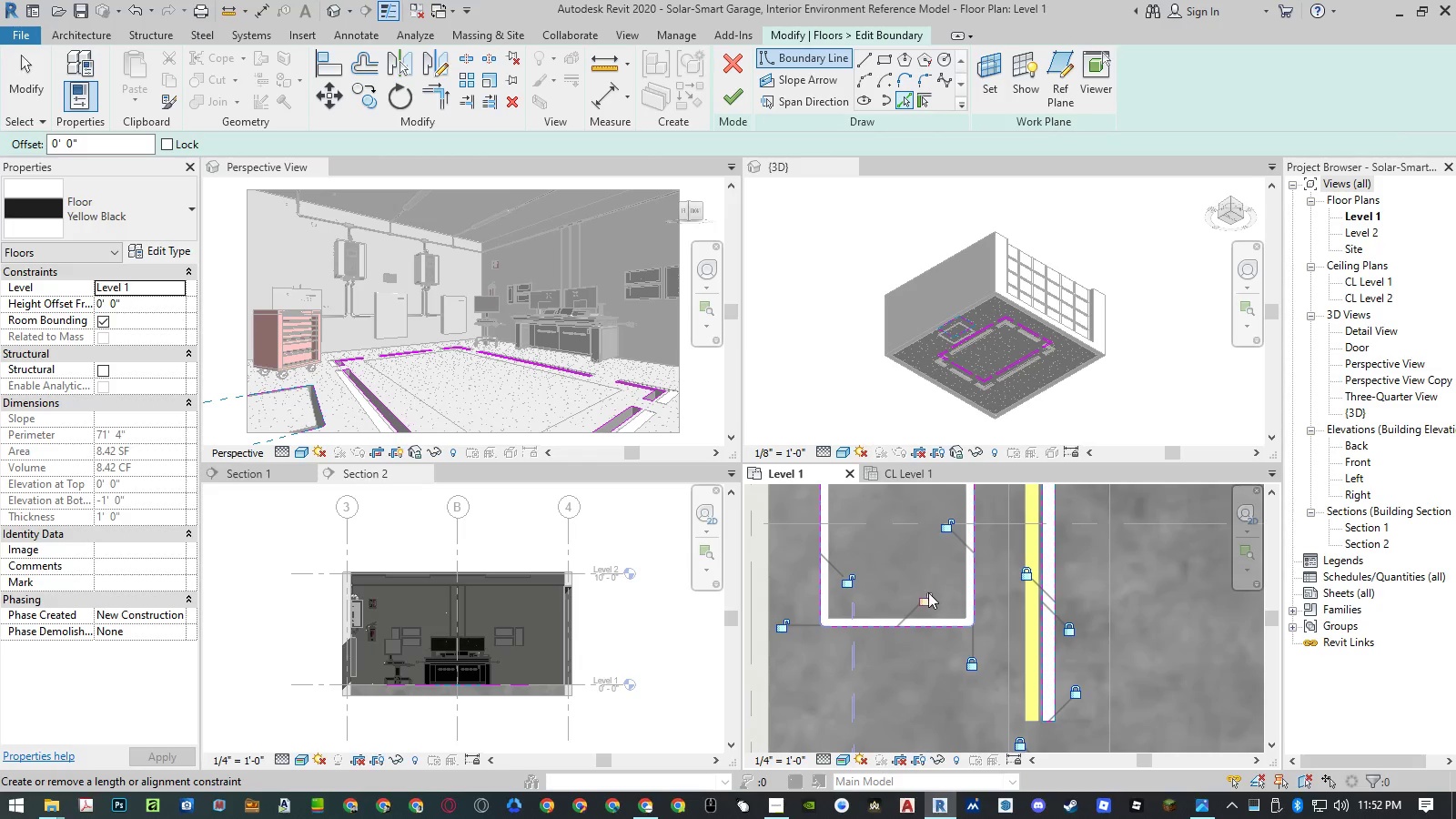 
left_click([926, 596])
 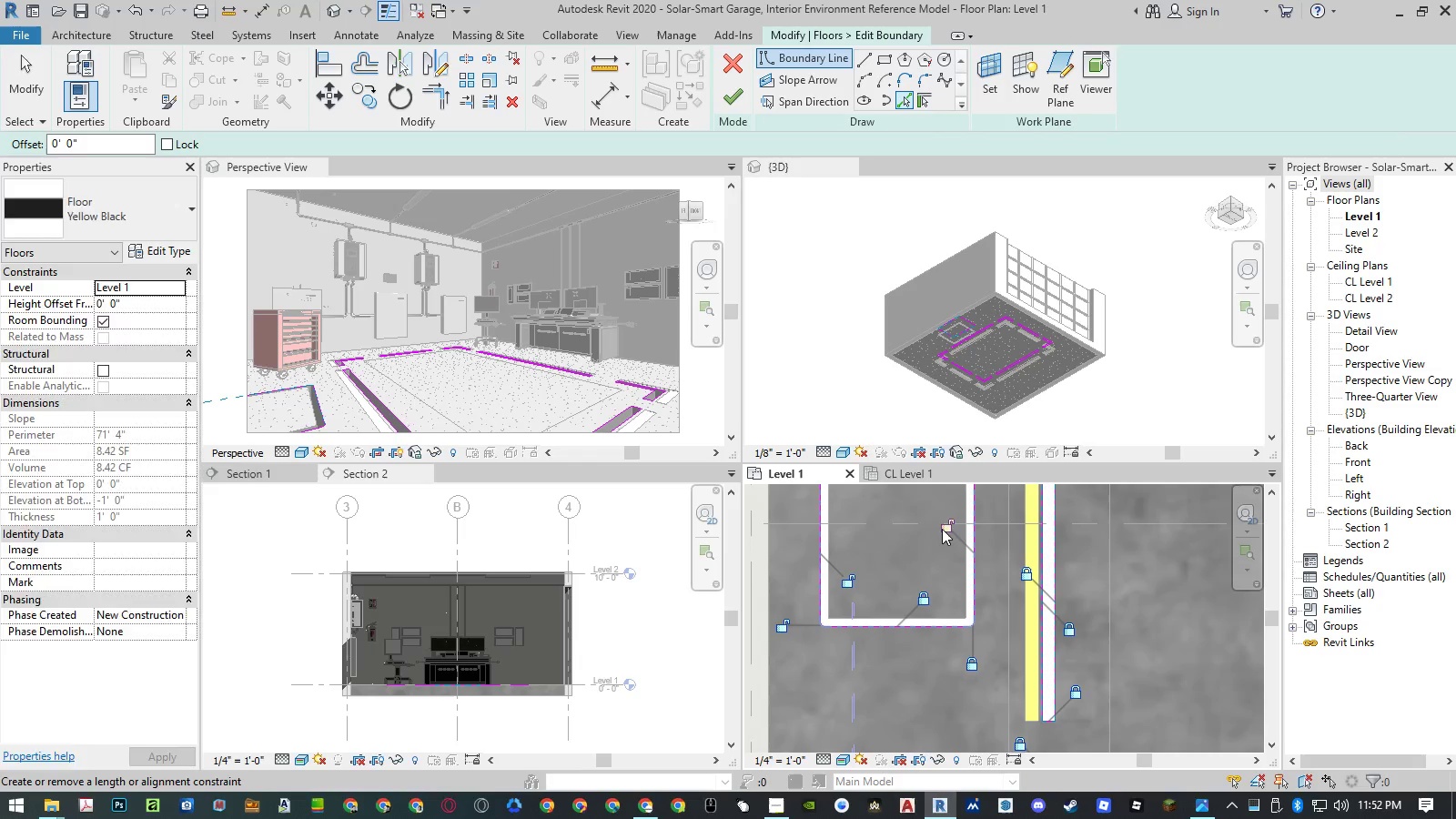 
left_click([944, 527])
 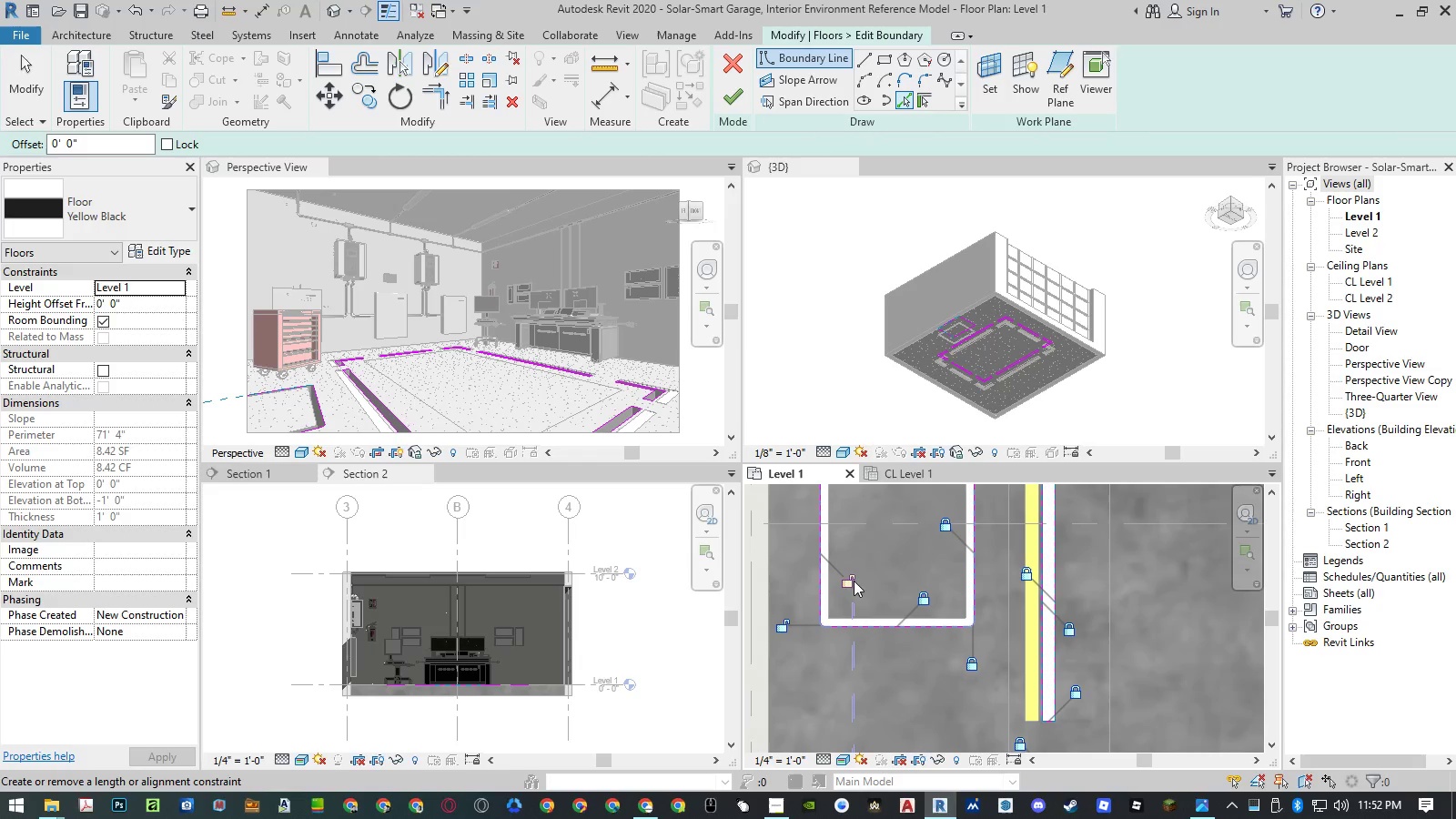 
left_click([850, 582])
 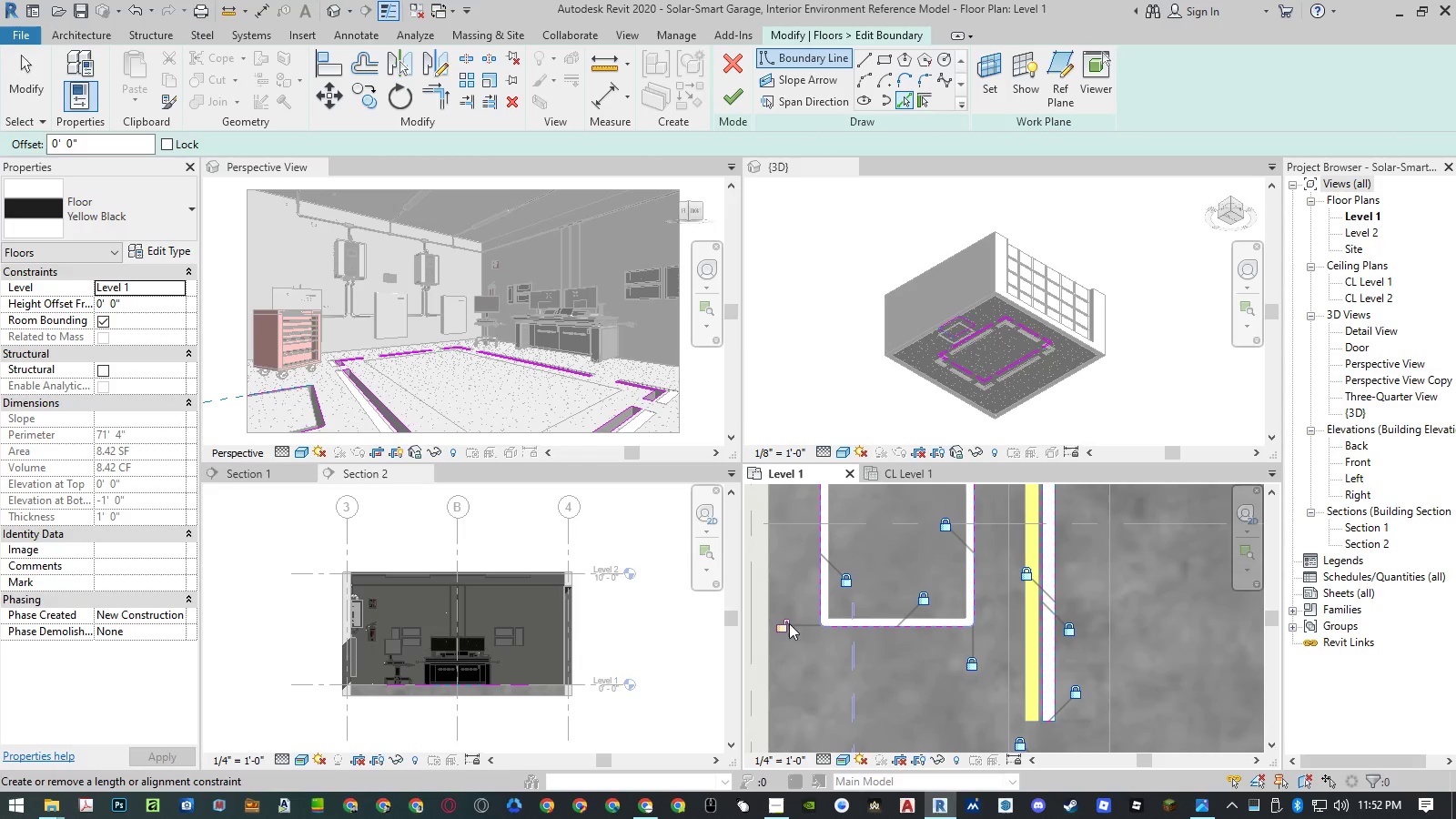 
left_click([778, 630])
 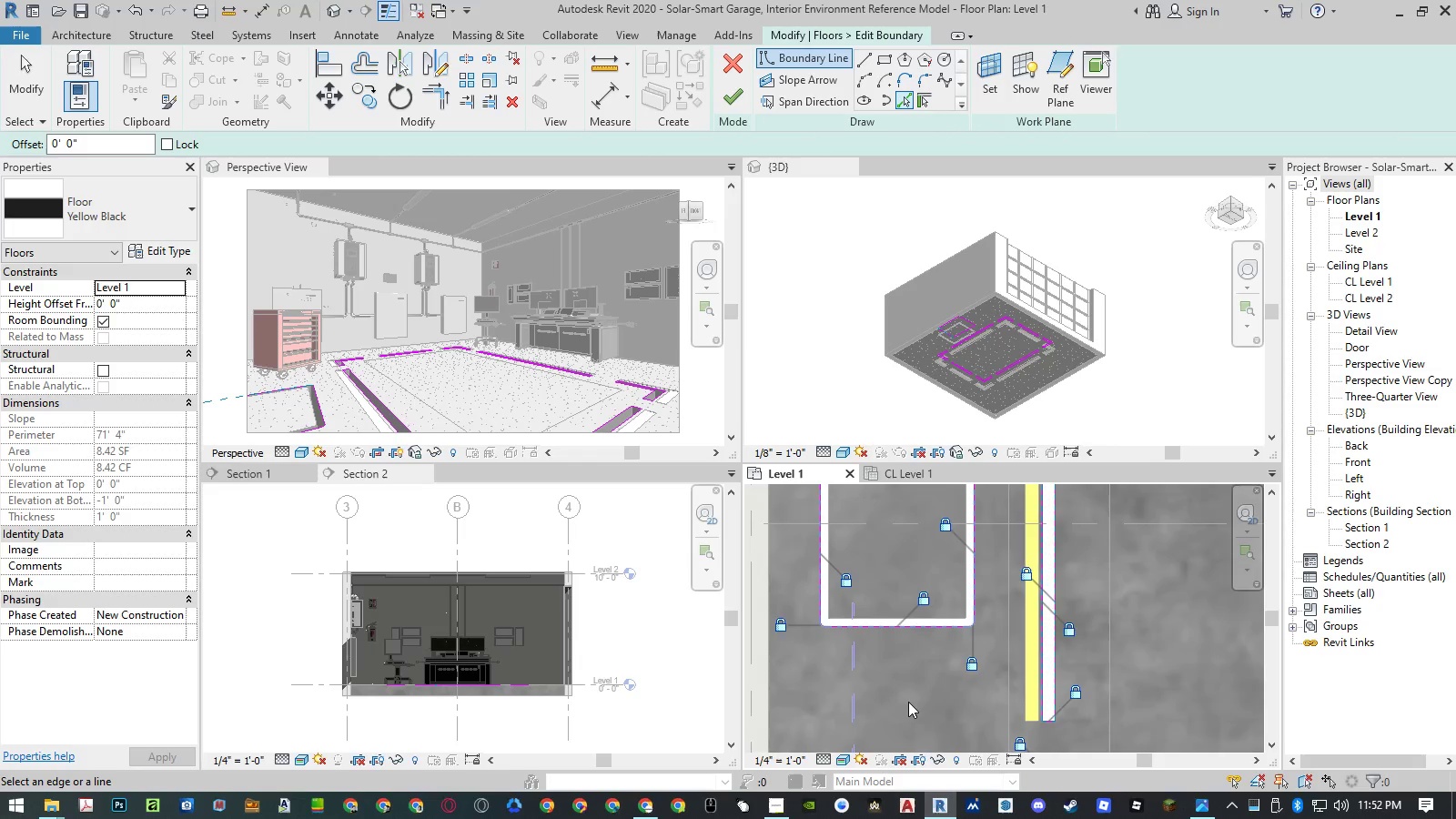 
scroll: coordinate [908, 702], scroll_direction: down, amount: 4.0
 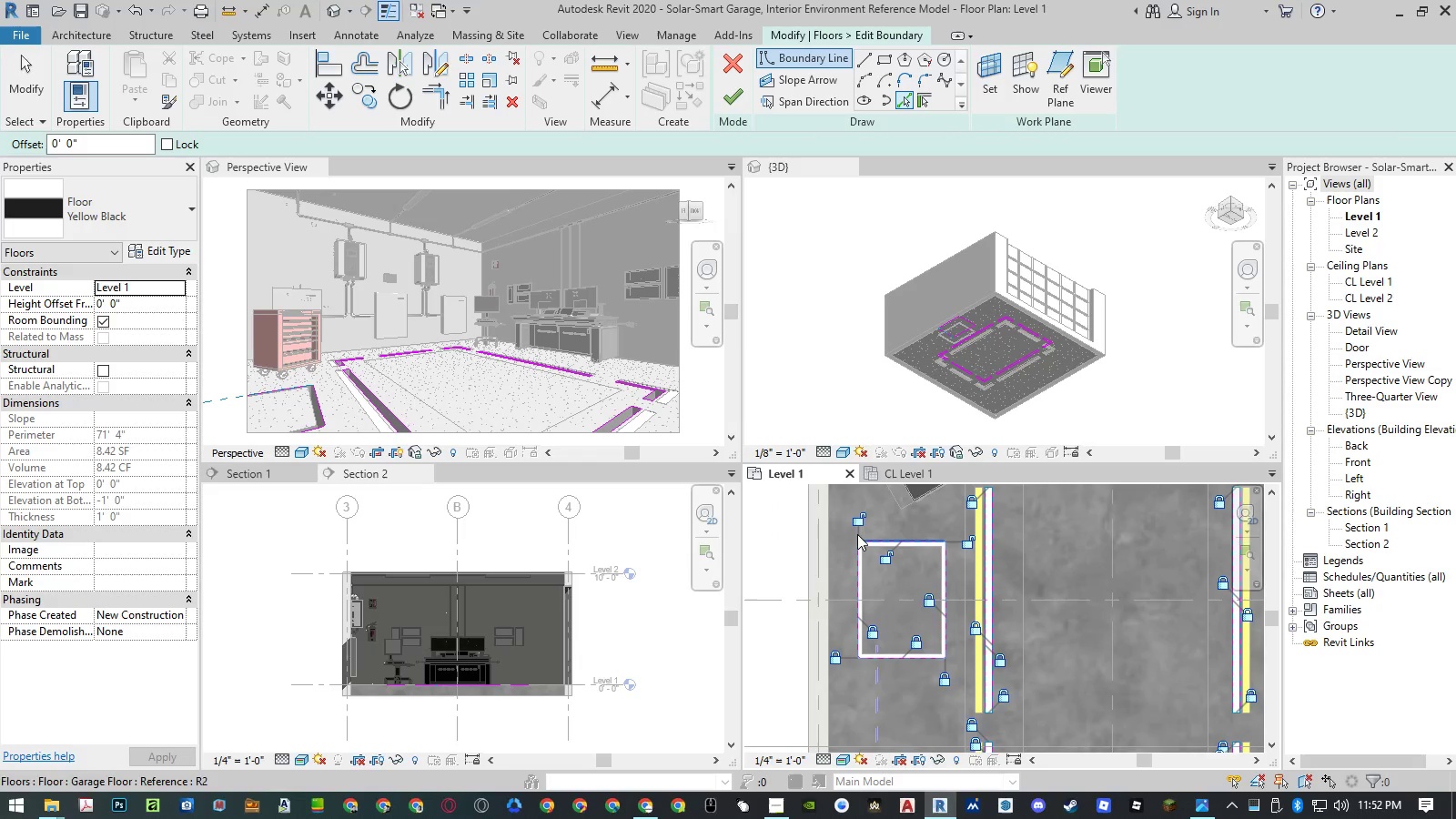 
left_click([858, 522])
 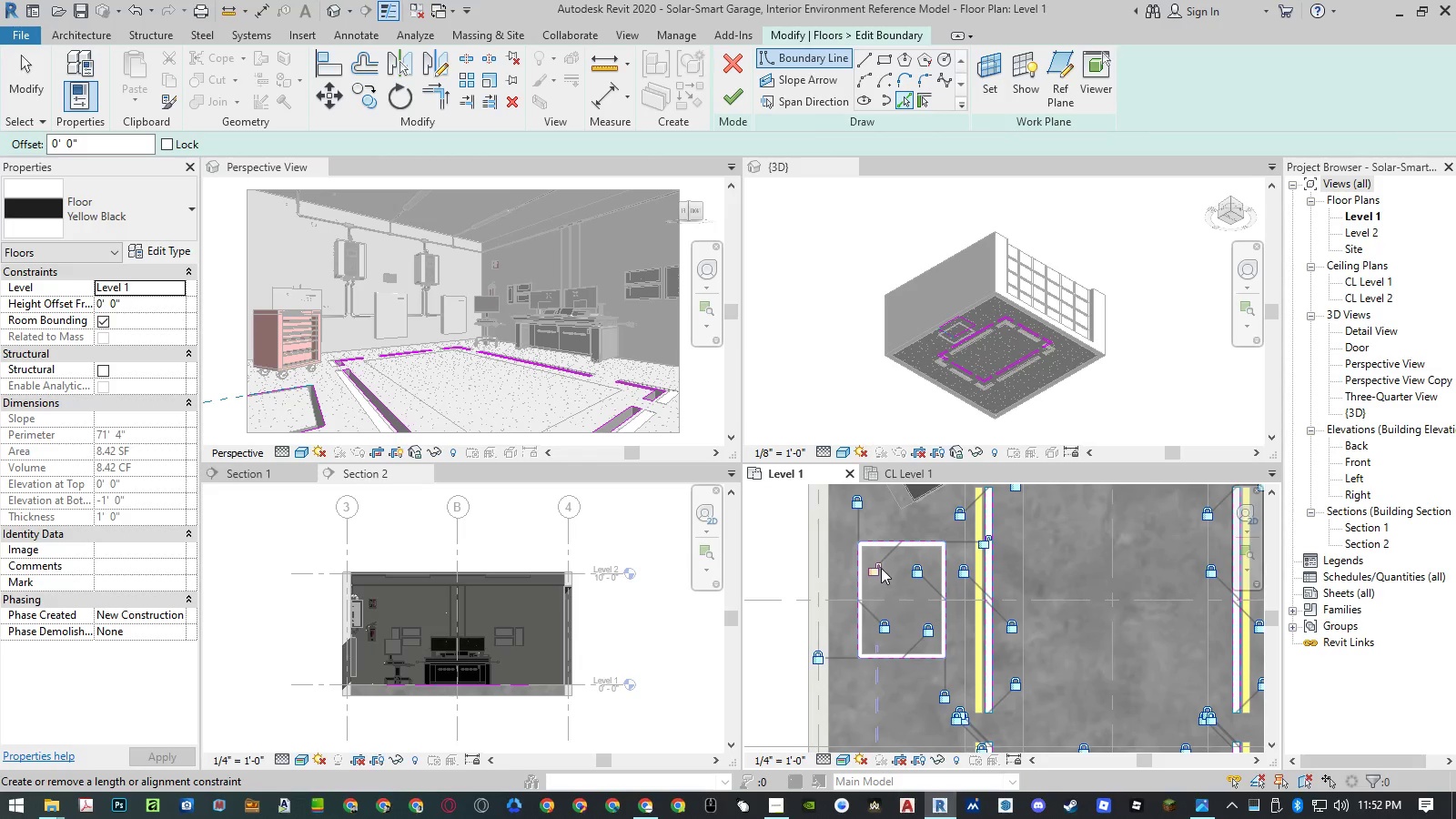 
left_click([881, 568])
 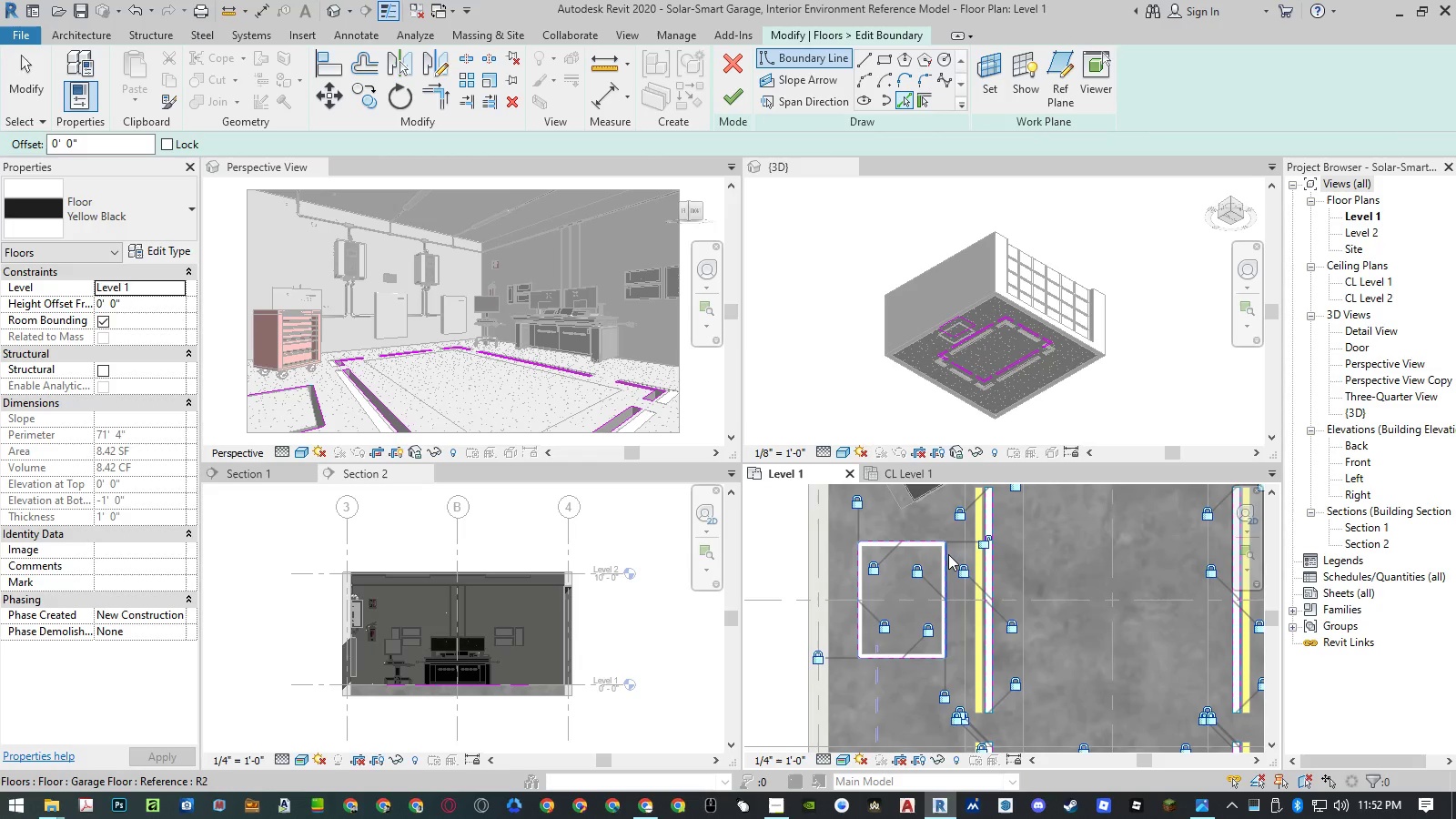 
scroll: coordinate [948, 554], scroll_direction: up, amount: 3.0
 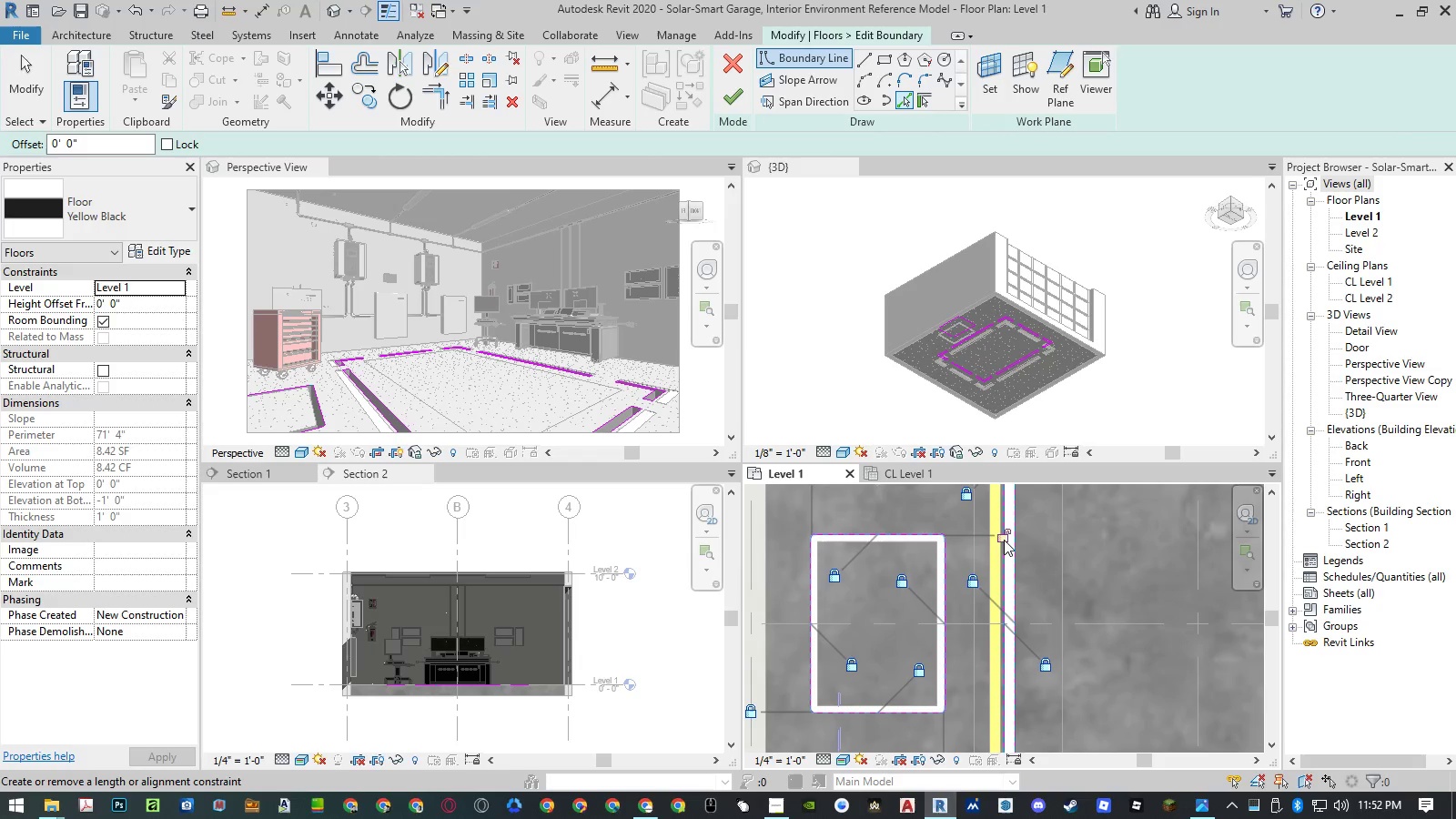 
left_click([1005, 538])
 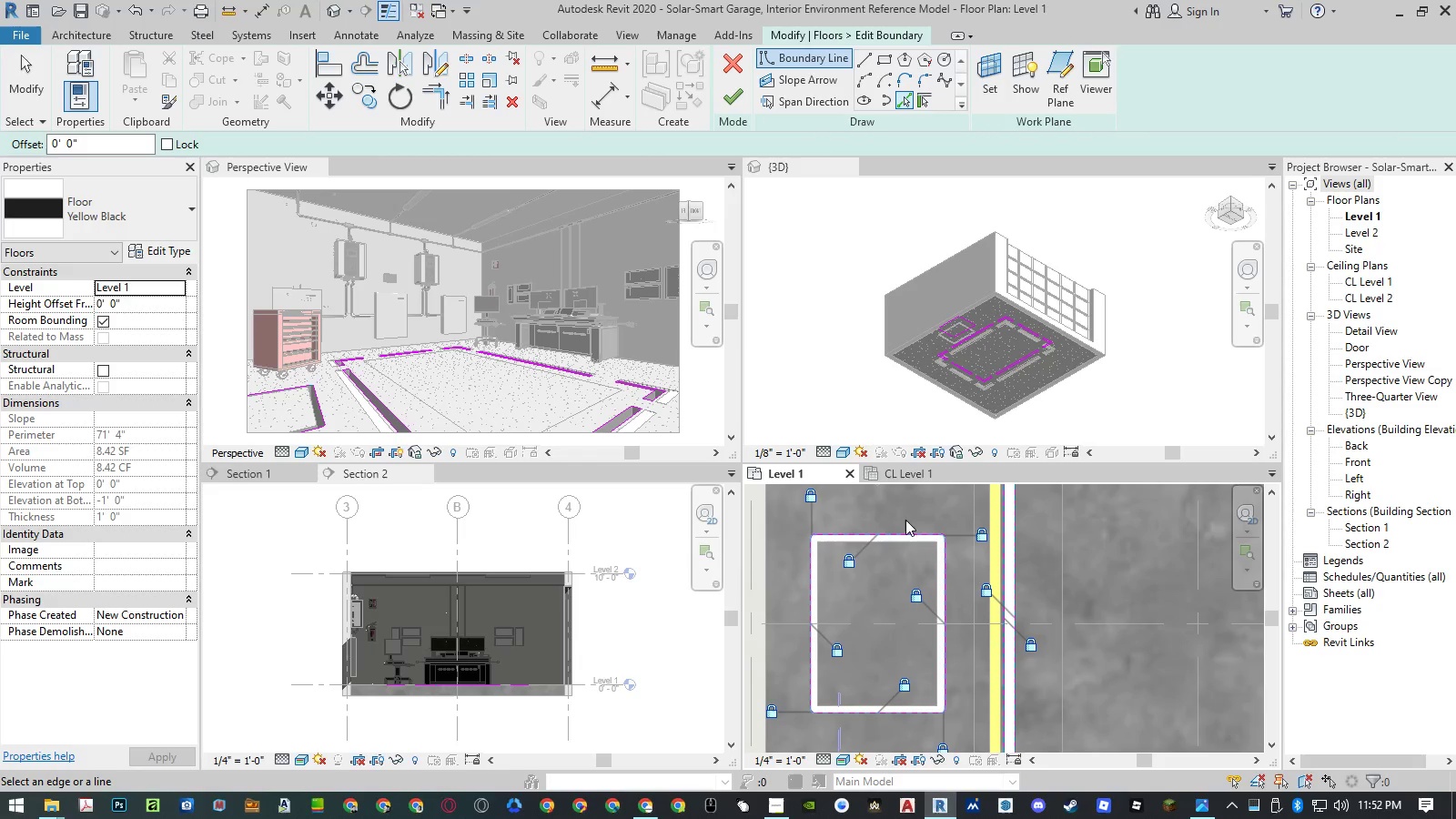 
scroll: coordinate [905, 518], scroll_direction: down, amount: 2.0
 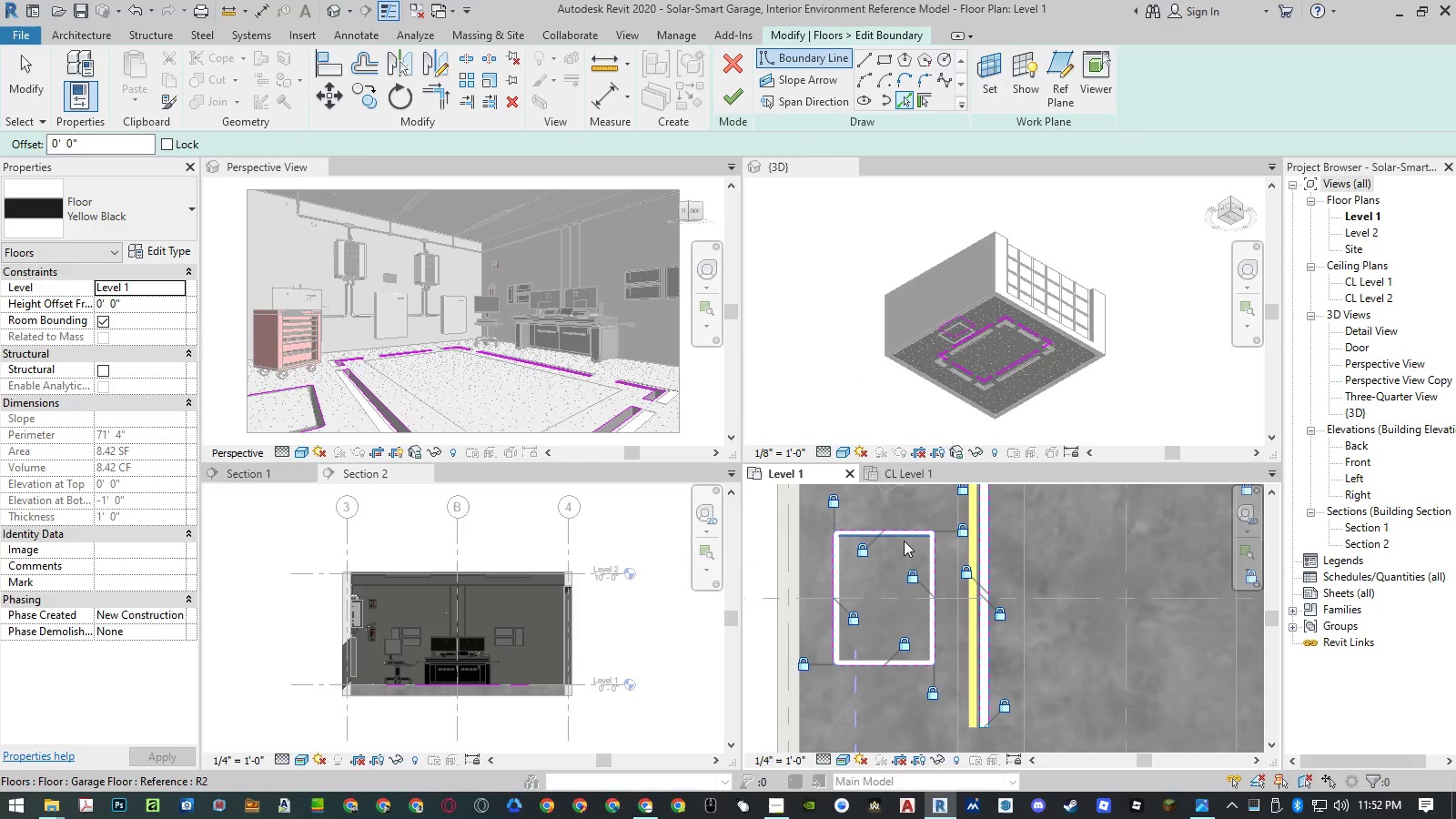 
key(Tab)
 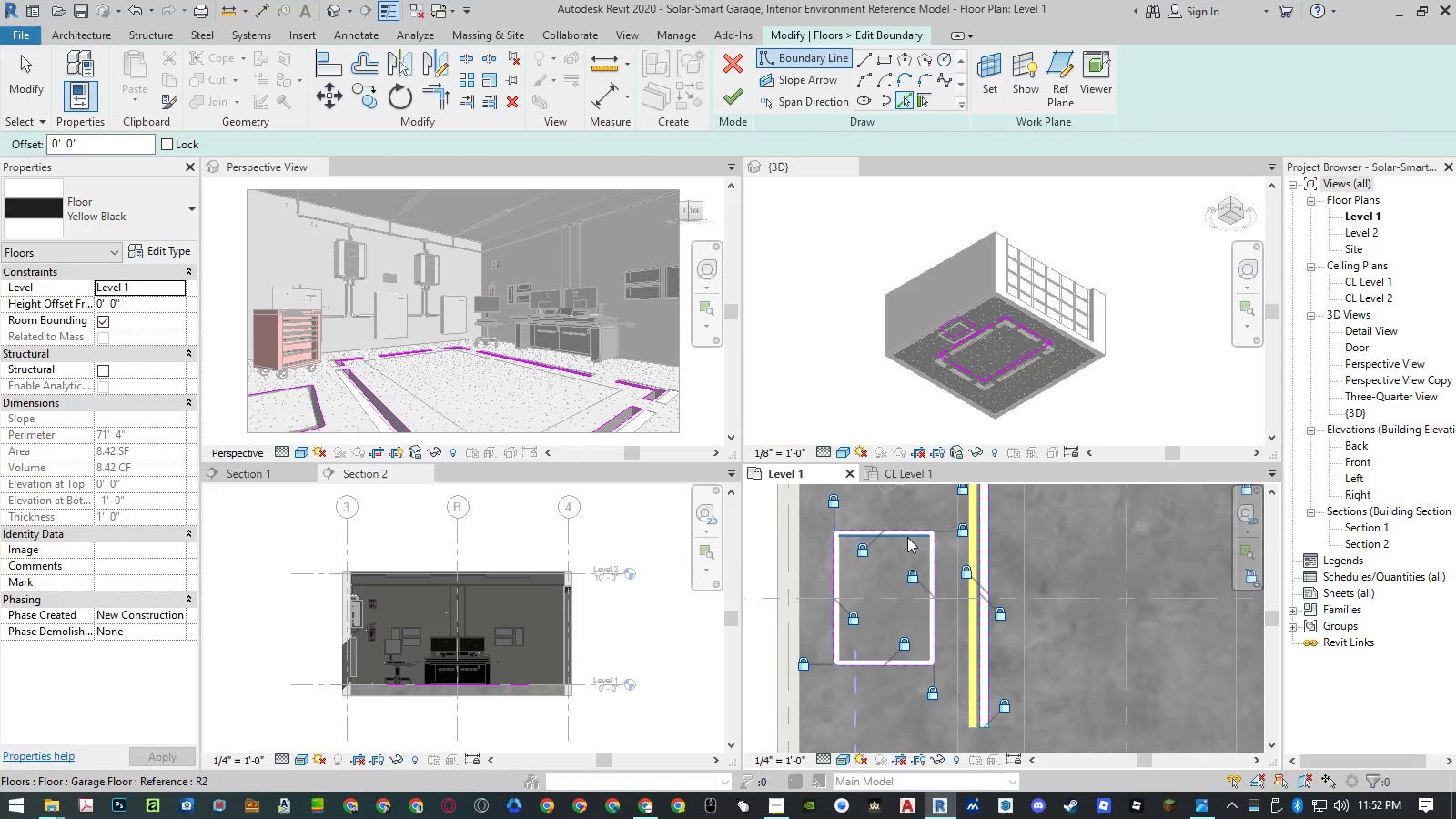 
key(Tab)
 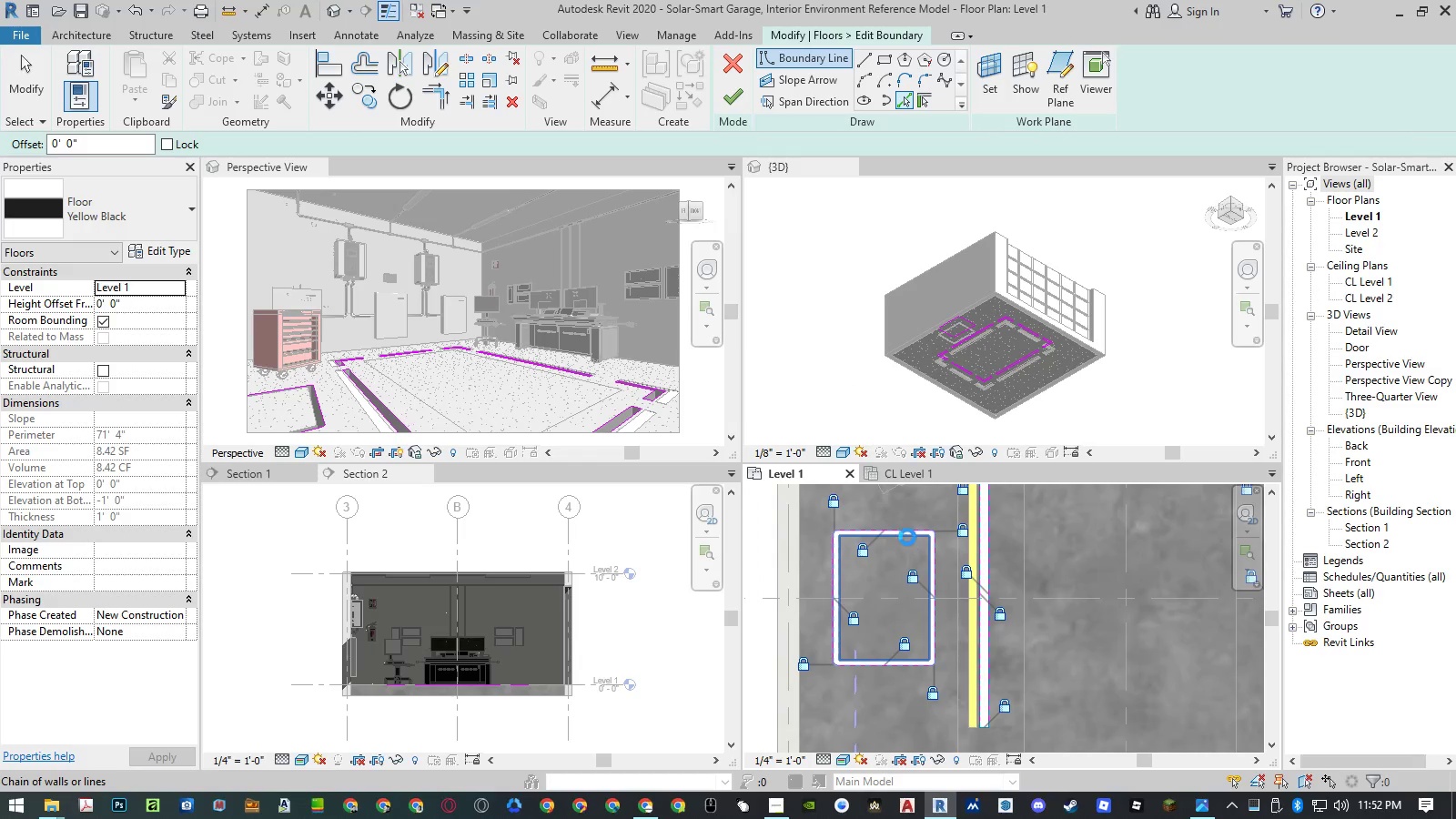 
left_click([907, 537])
 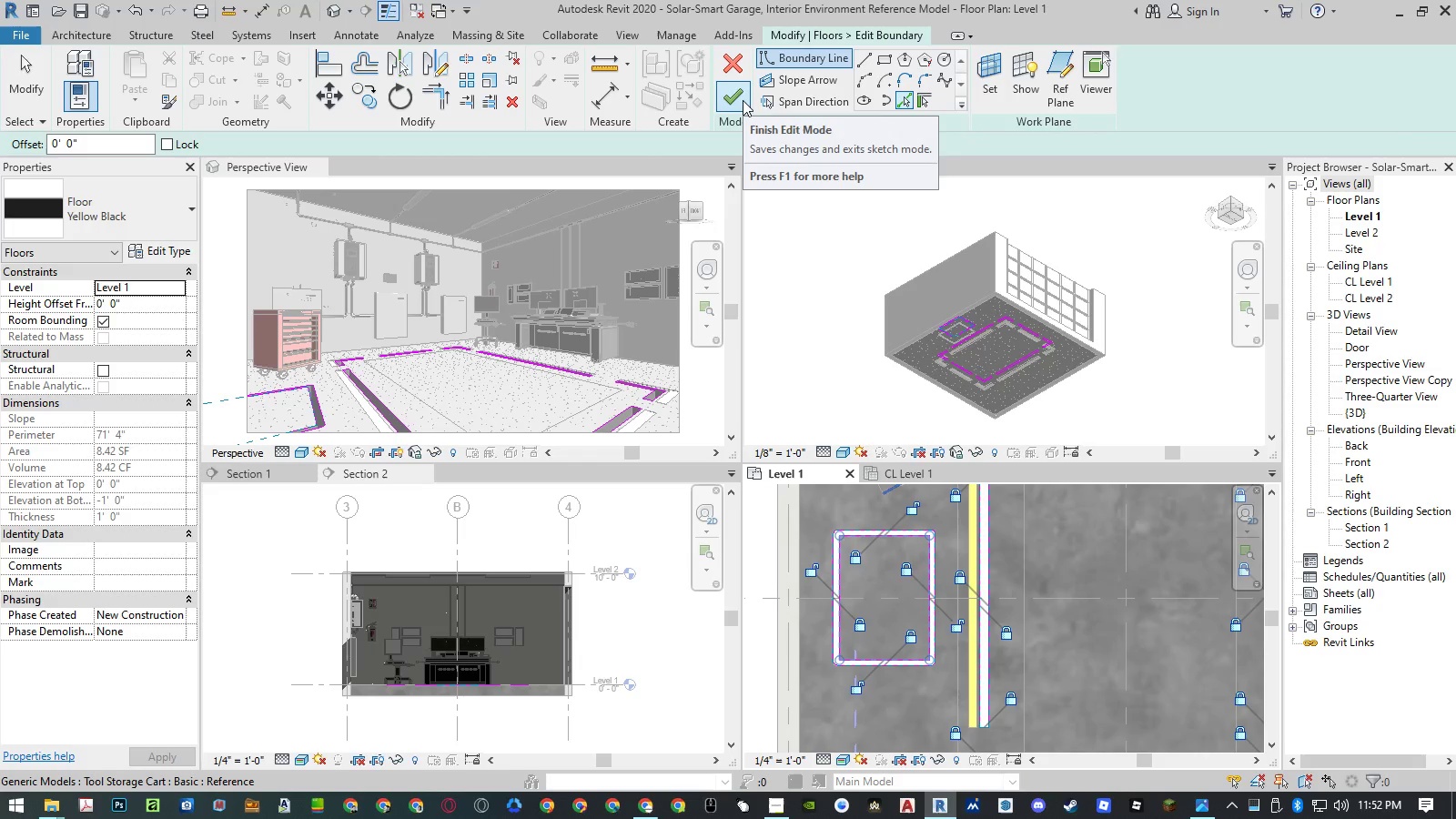 
wait(5.97)
 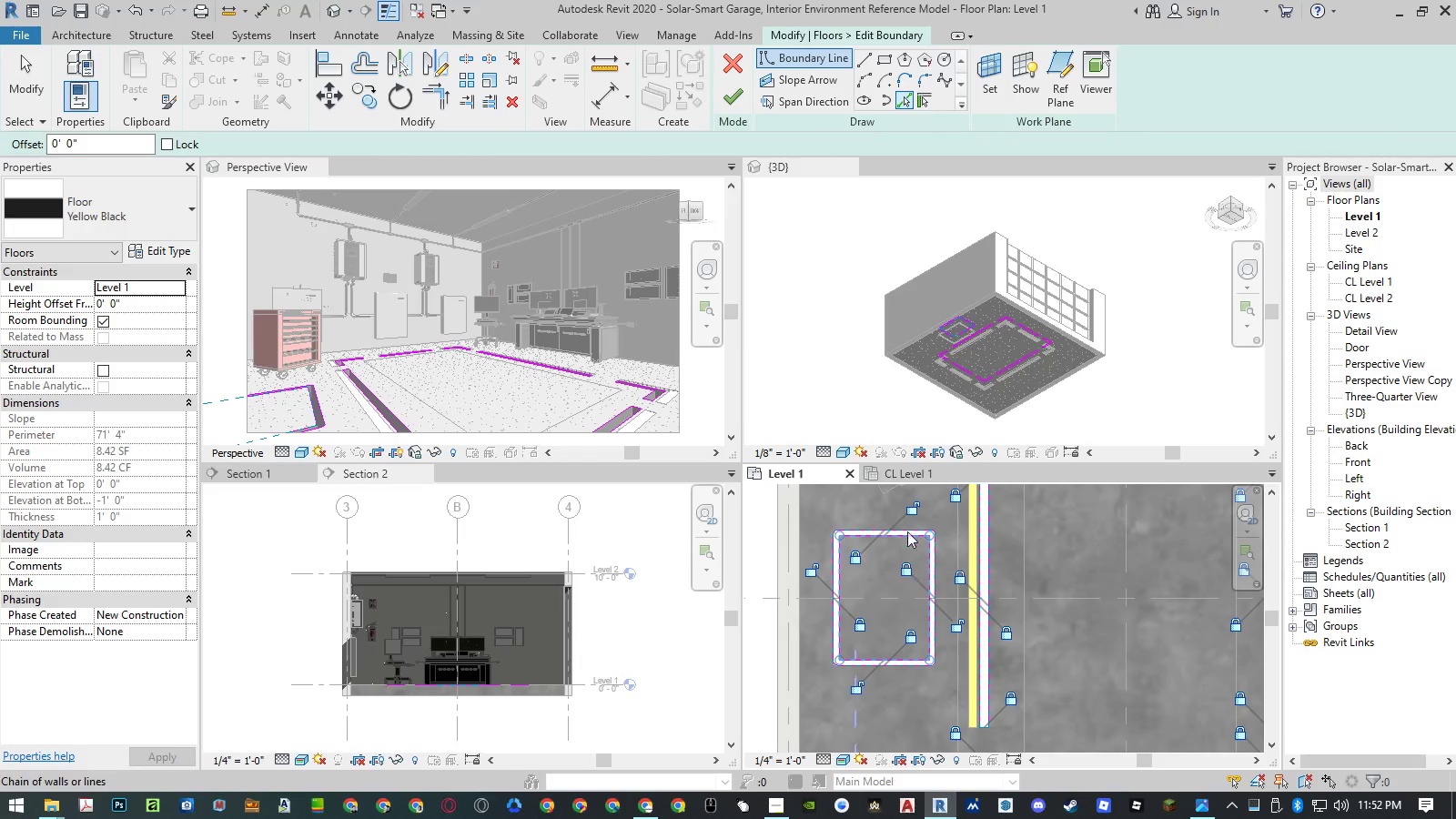 
left_click([743, 100])
 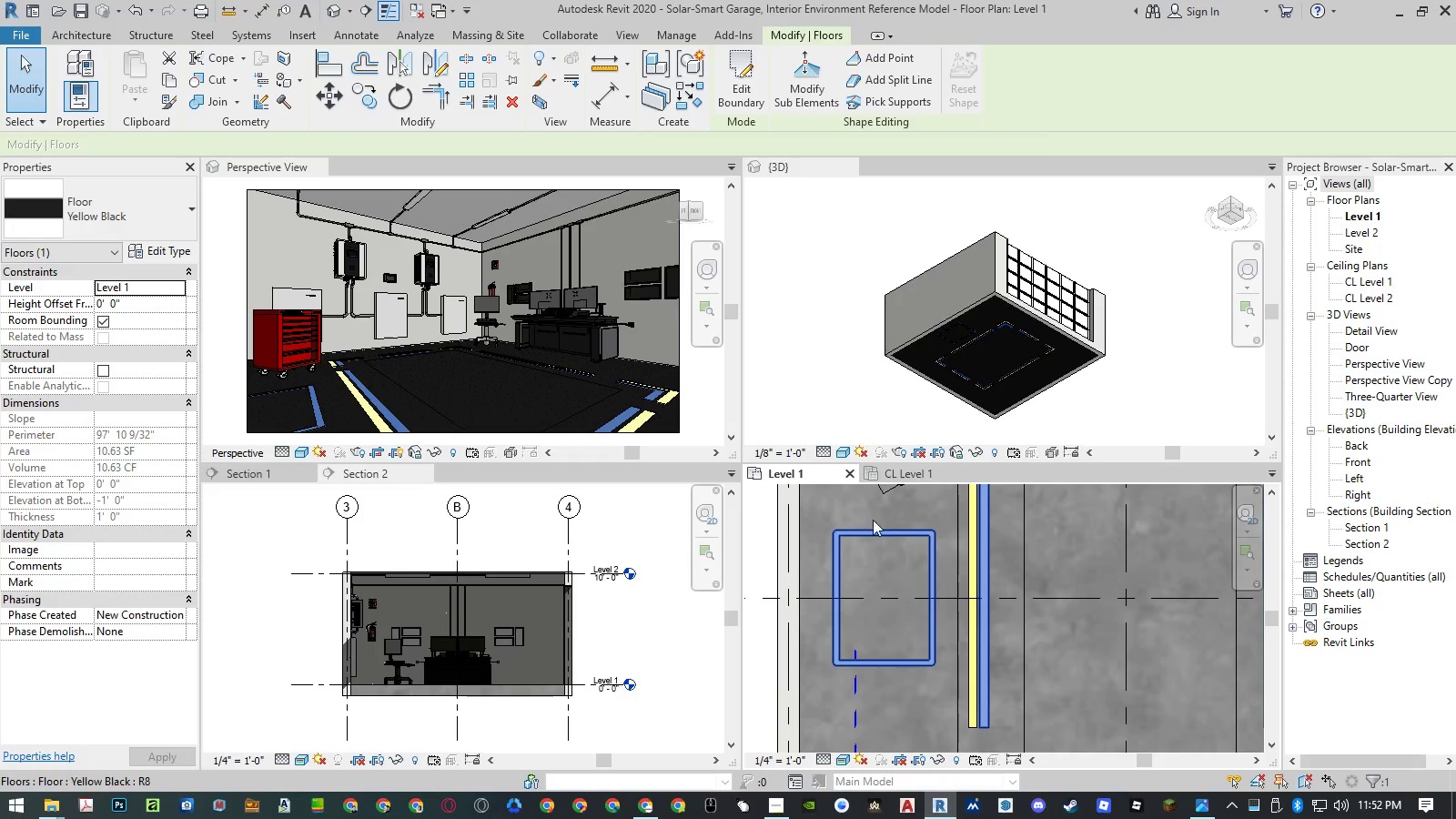 
key(Escape)
 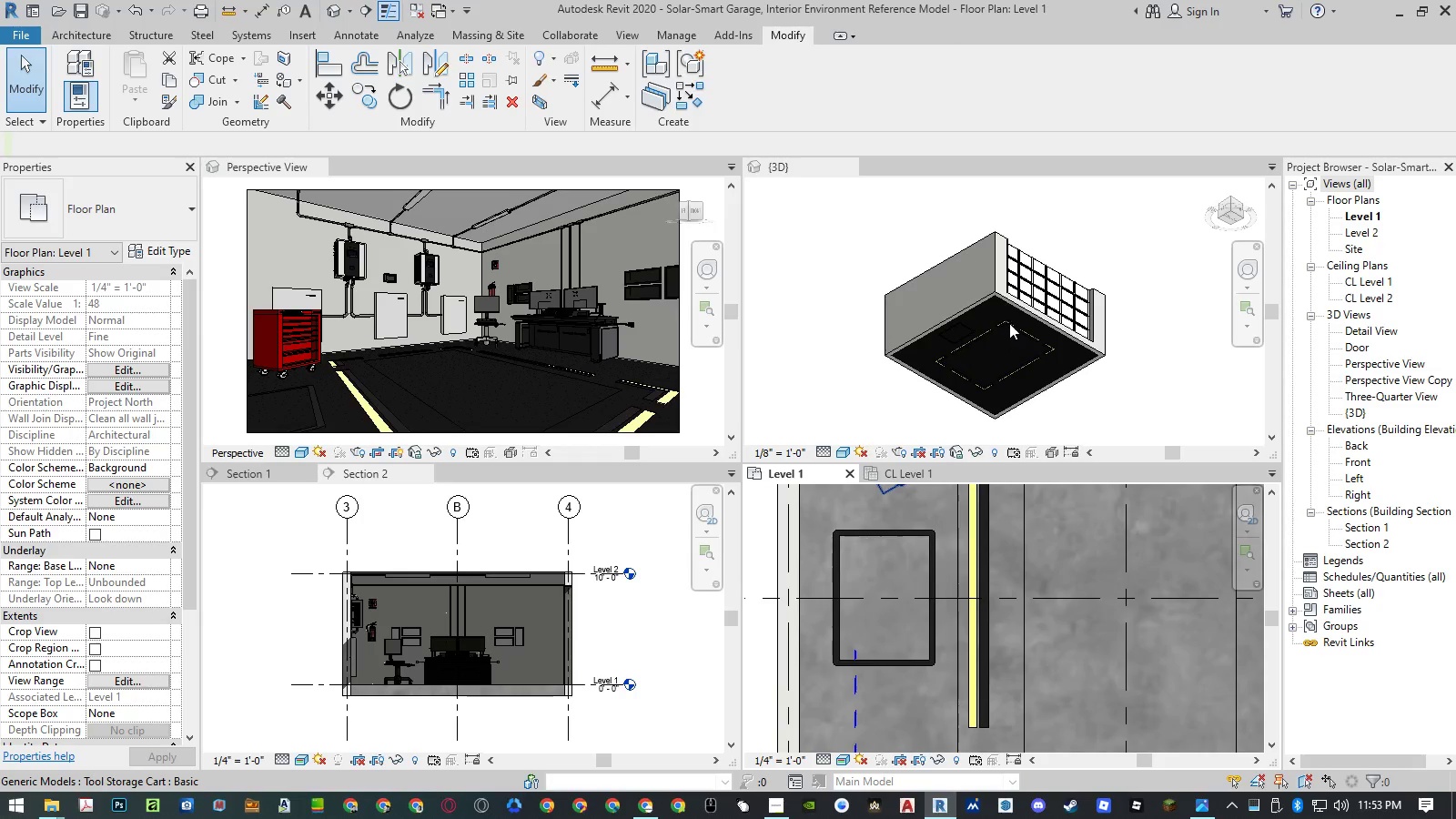 
scroll: coordinate [1010, 312], scroll_direction: up, amount: 5.0
 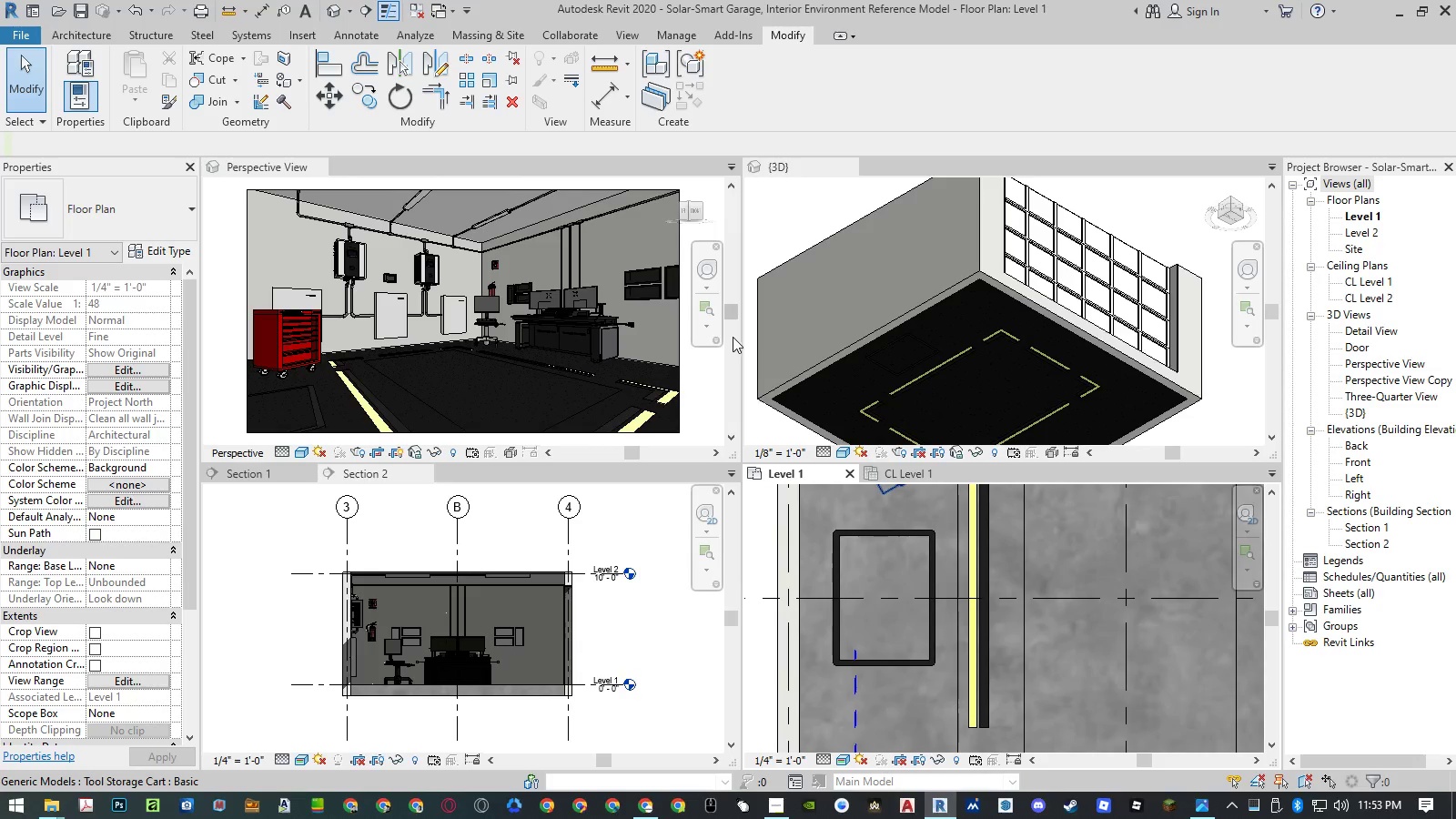 
left_click([778, 243])
 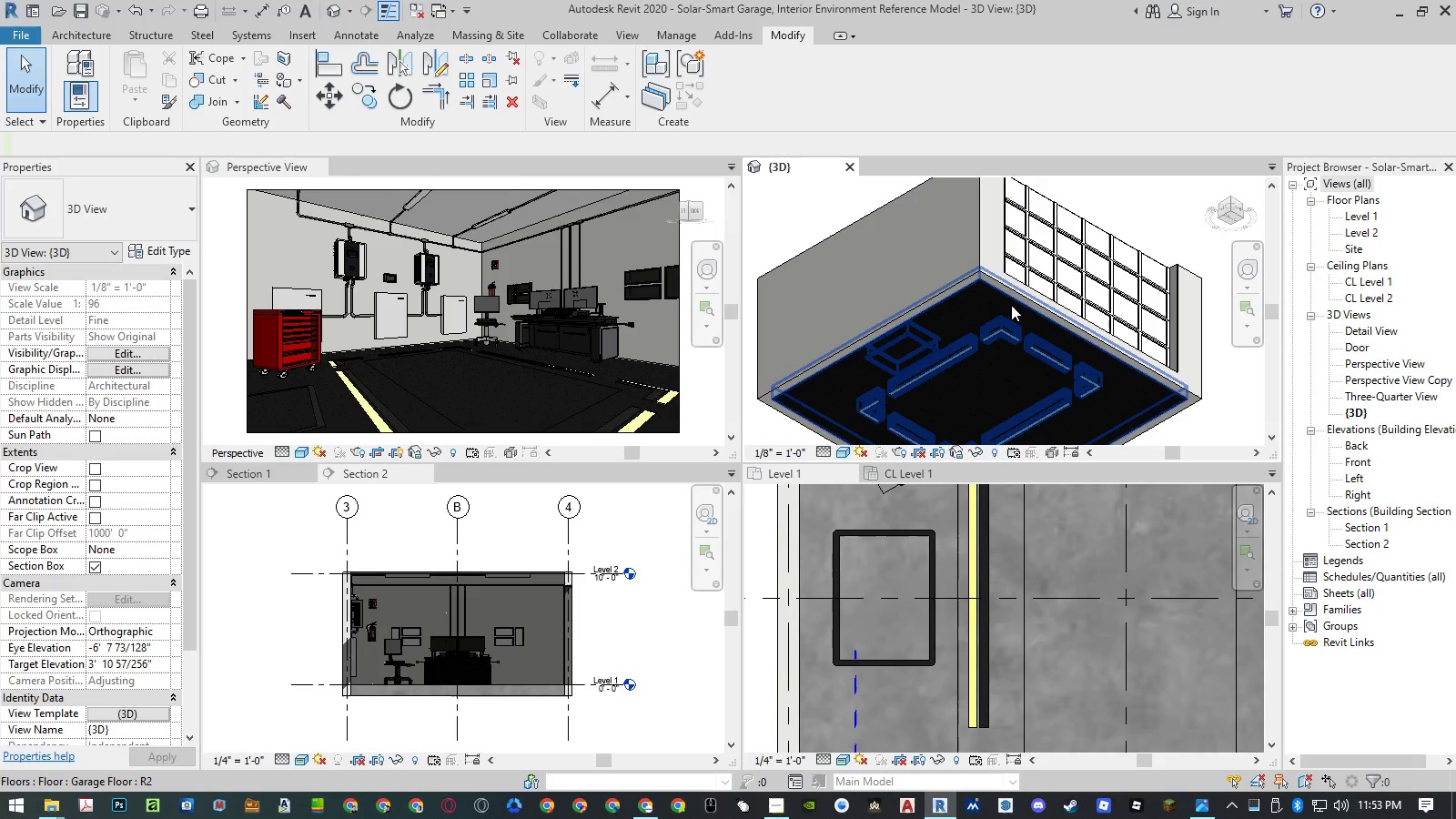 
left_click([1011, 305])
 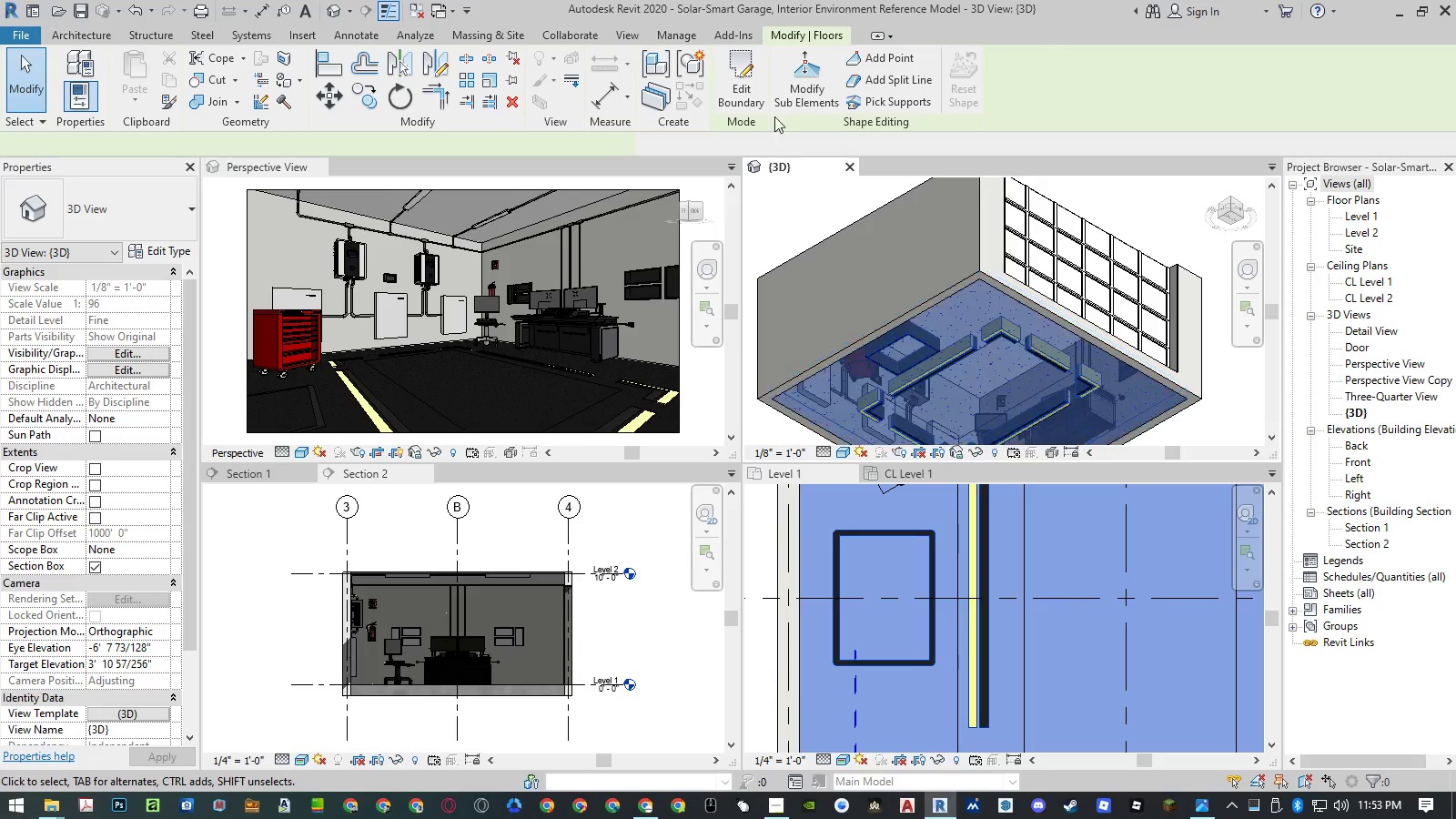 
left_click([748, 92])
 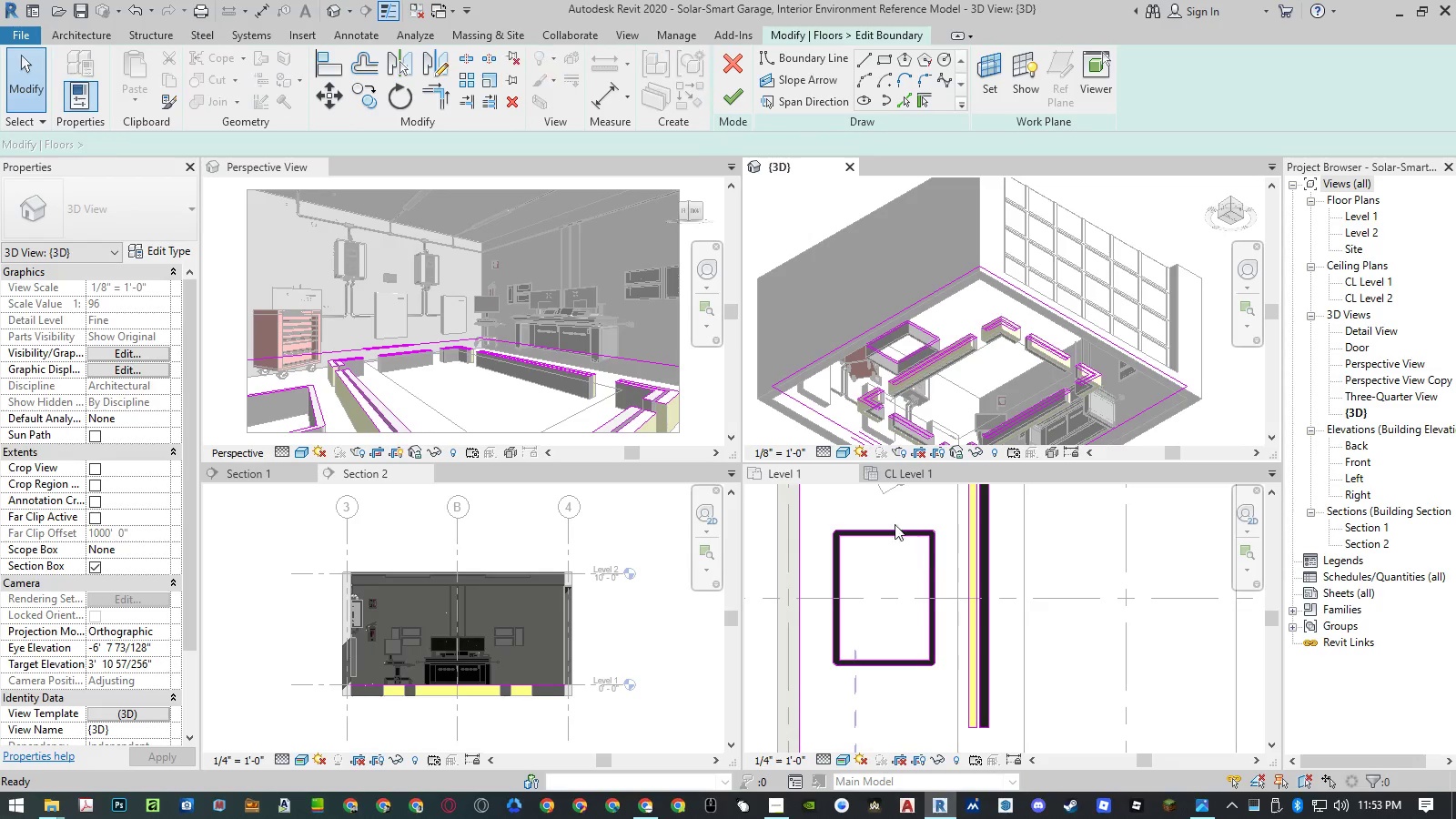 
left_click([854, 511])
 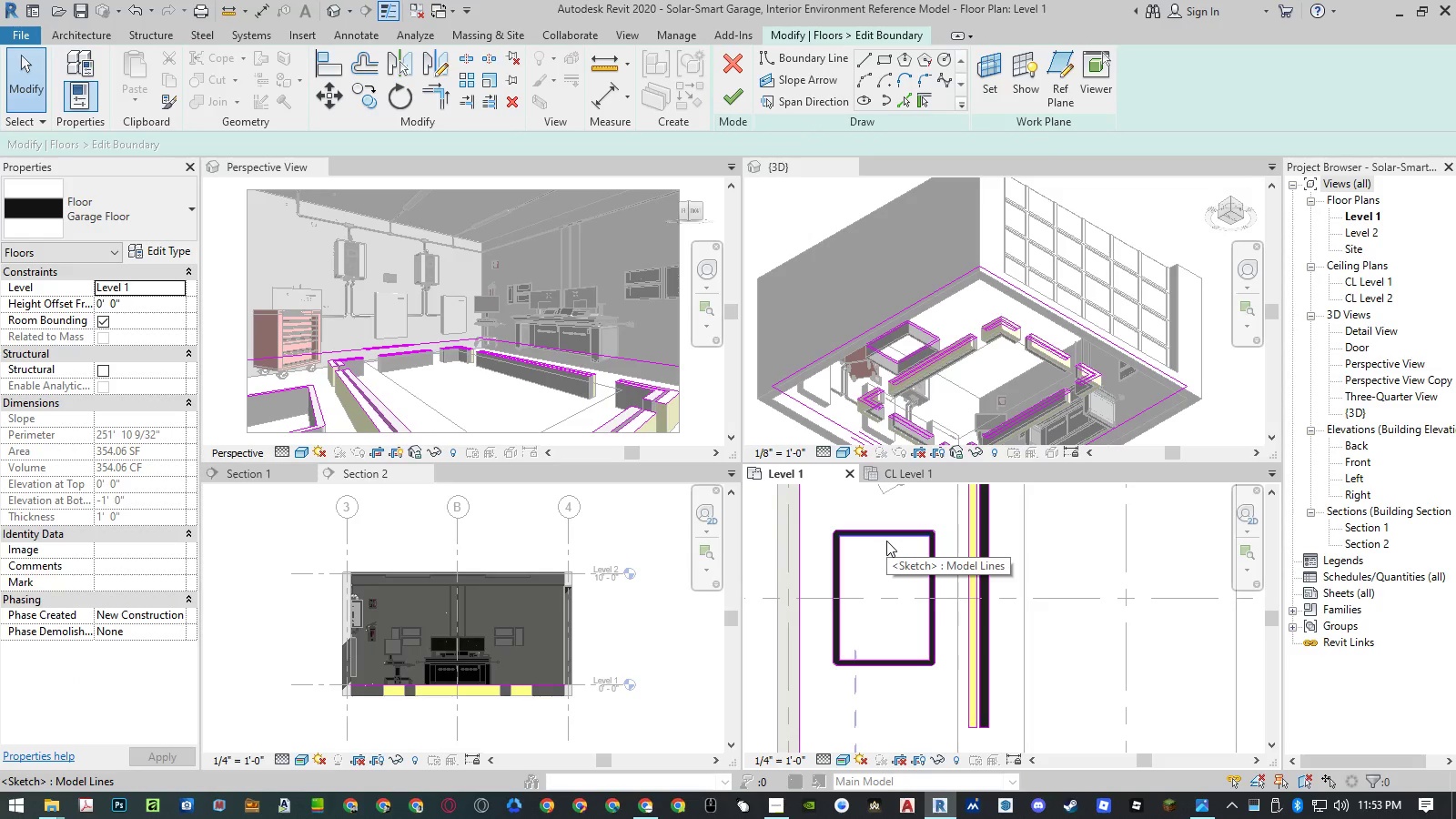 
key(Tab)
 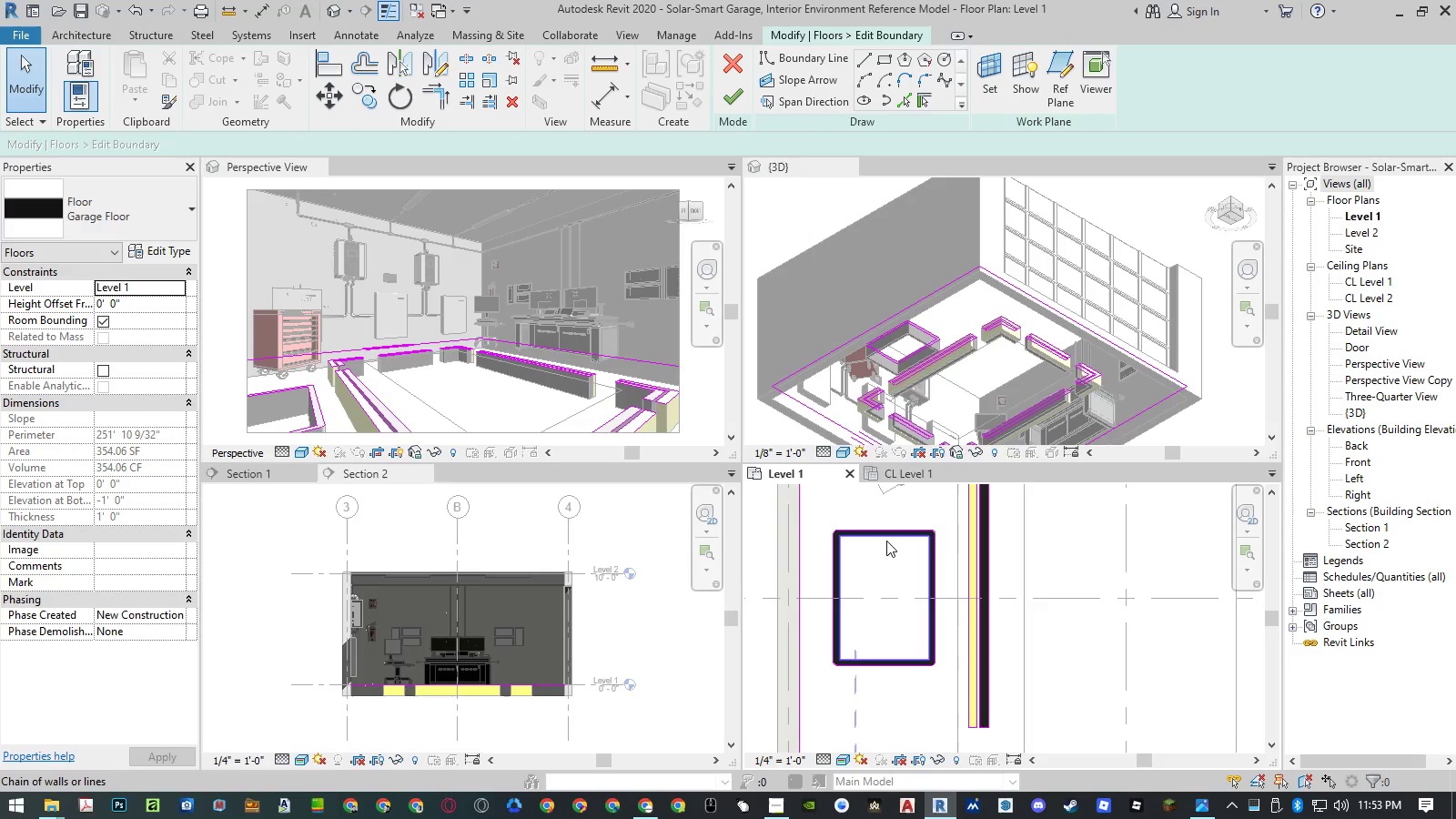 
left_click([886, 541])
 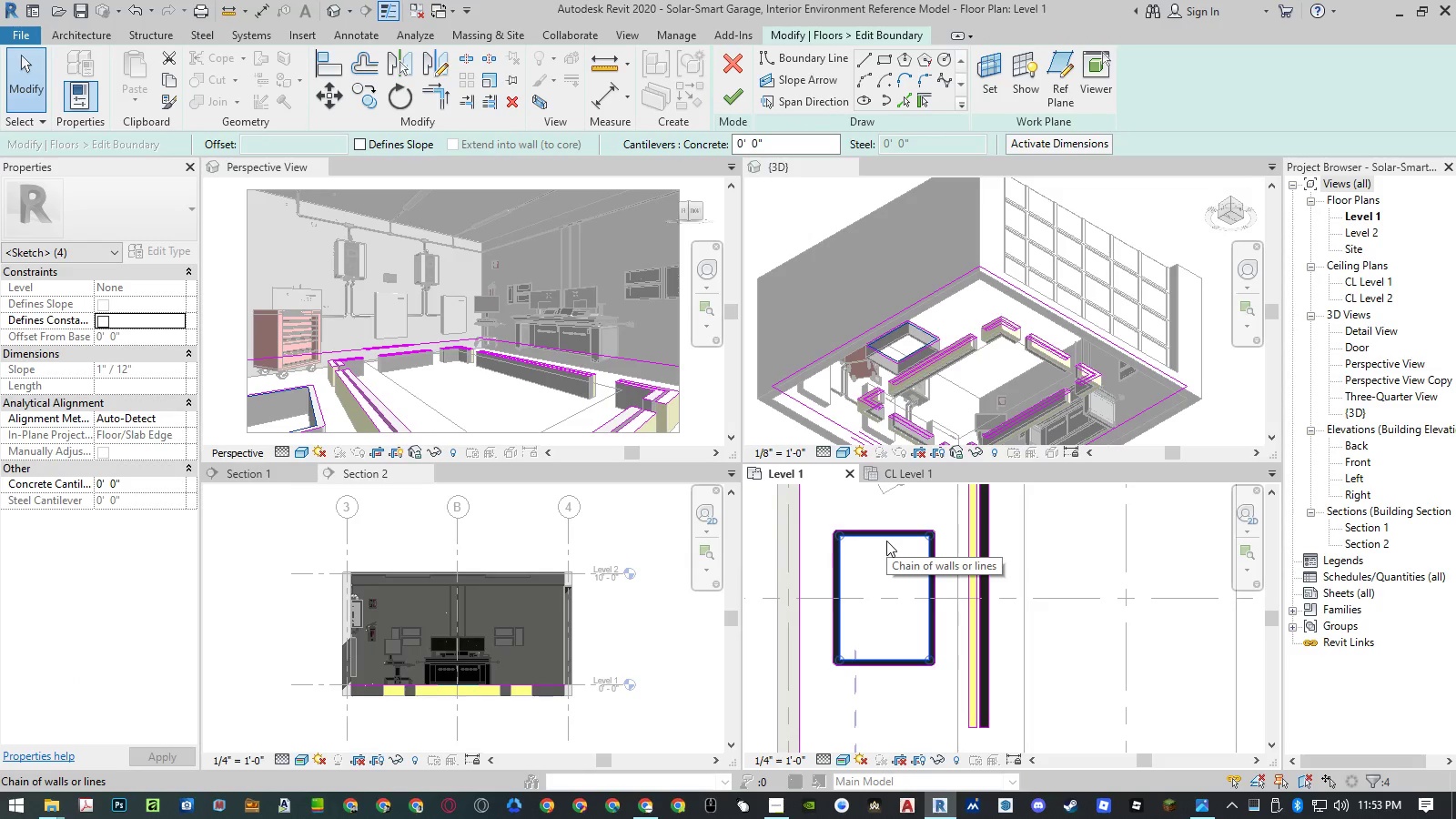 
key(Delete)
 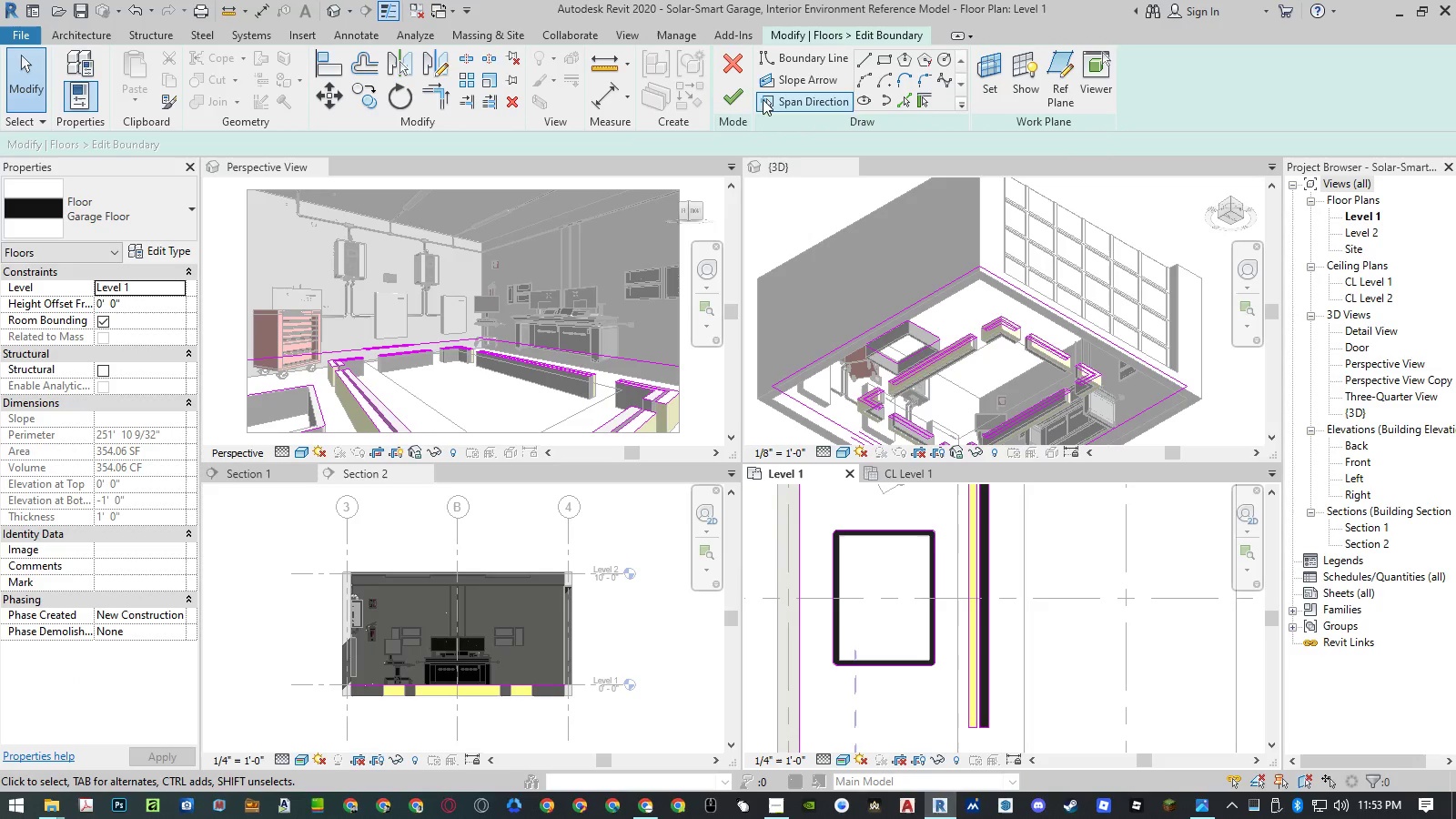 
left_click([737, 96])
 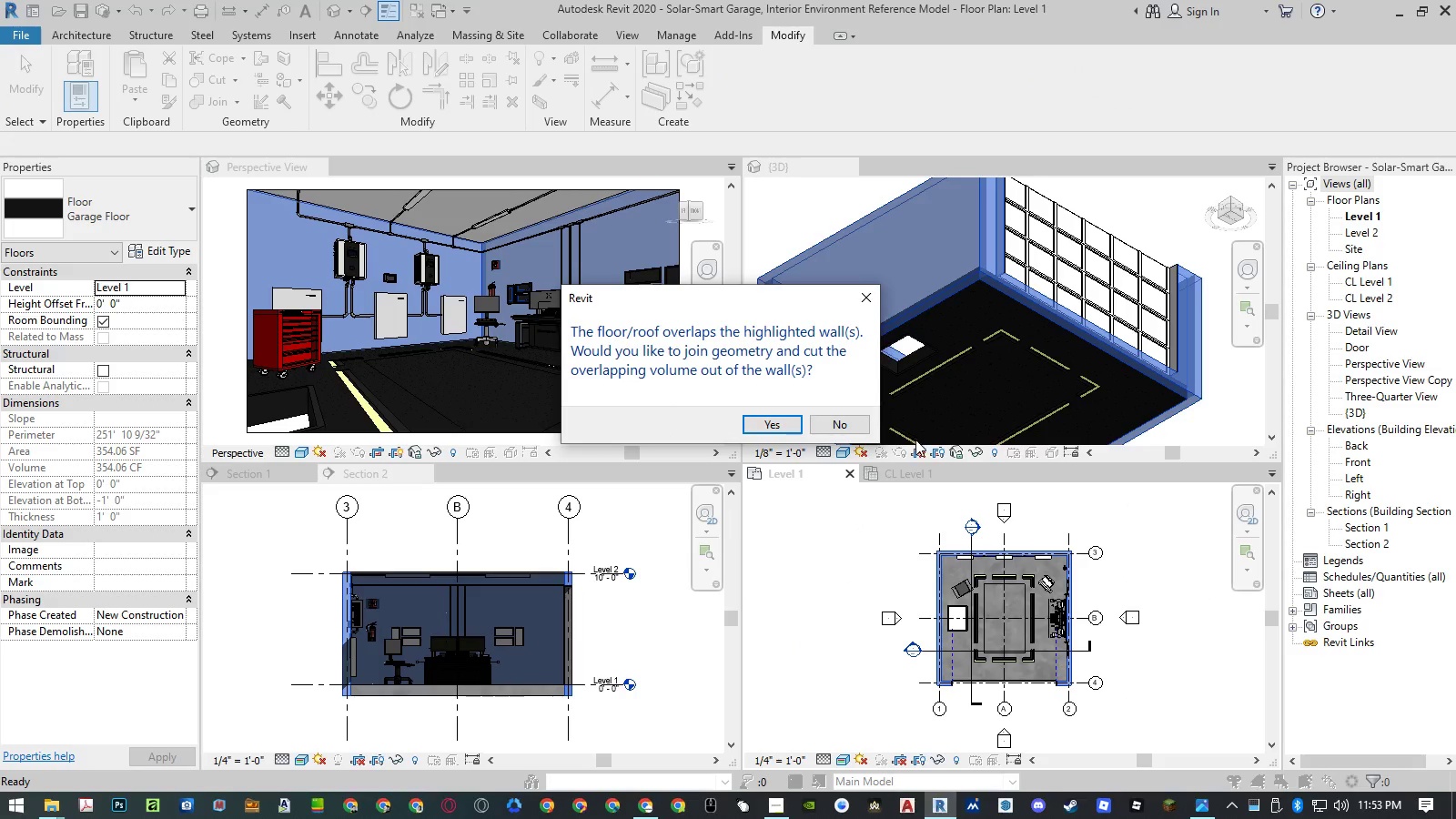 
left_click([849, 430])
 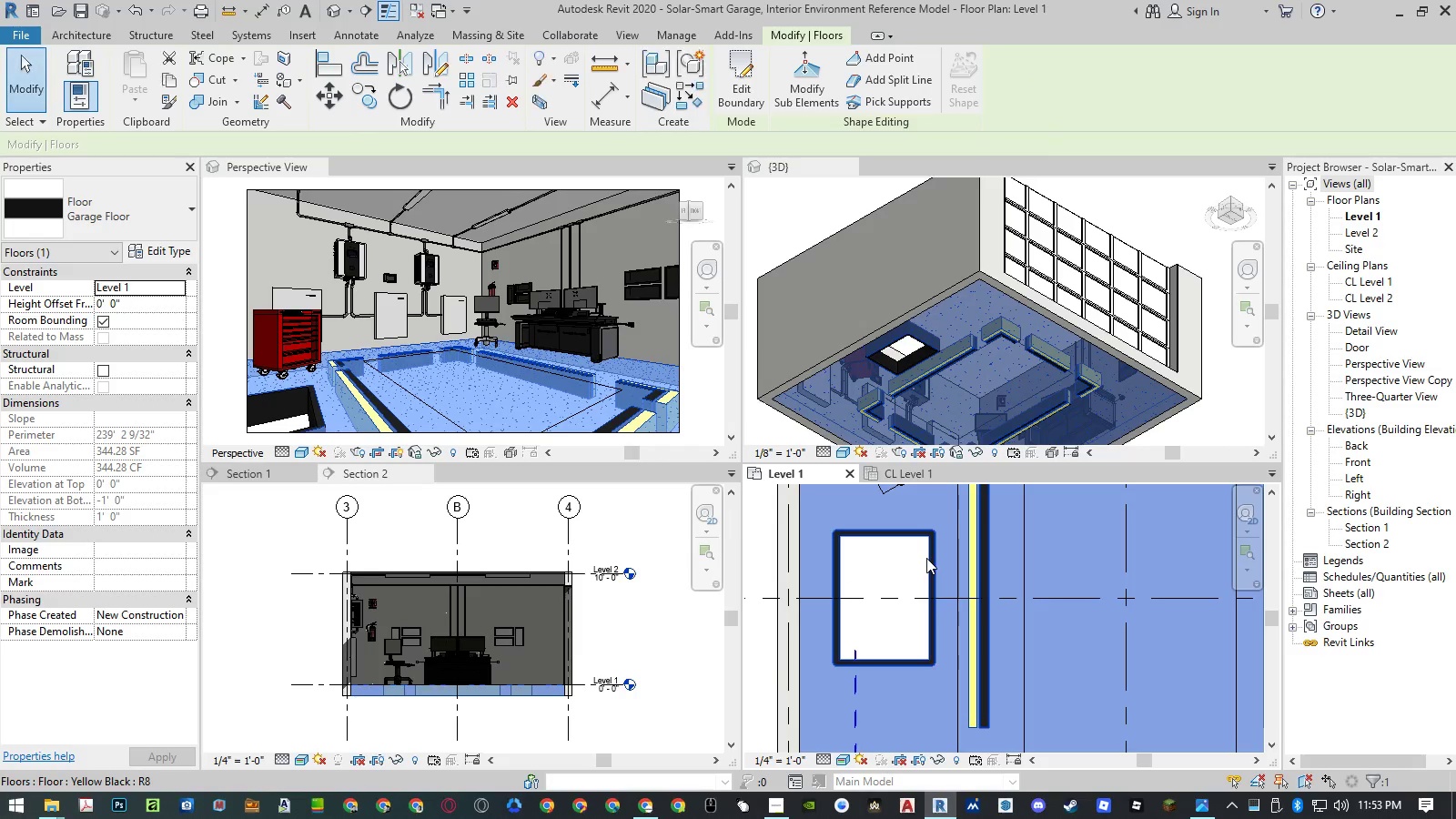 
left_click([927, 558])
 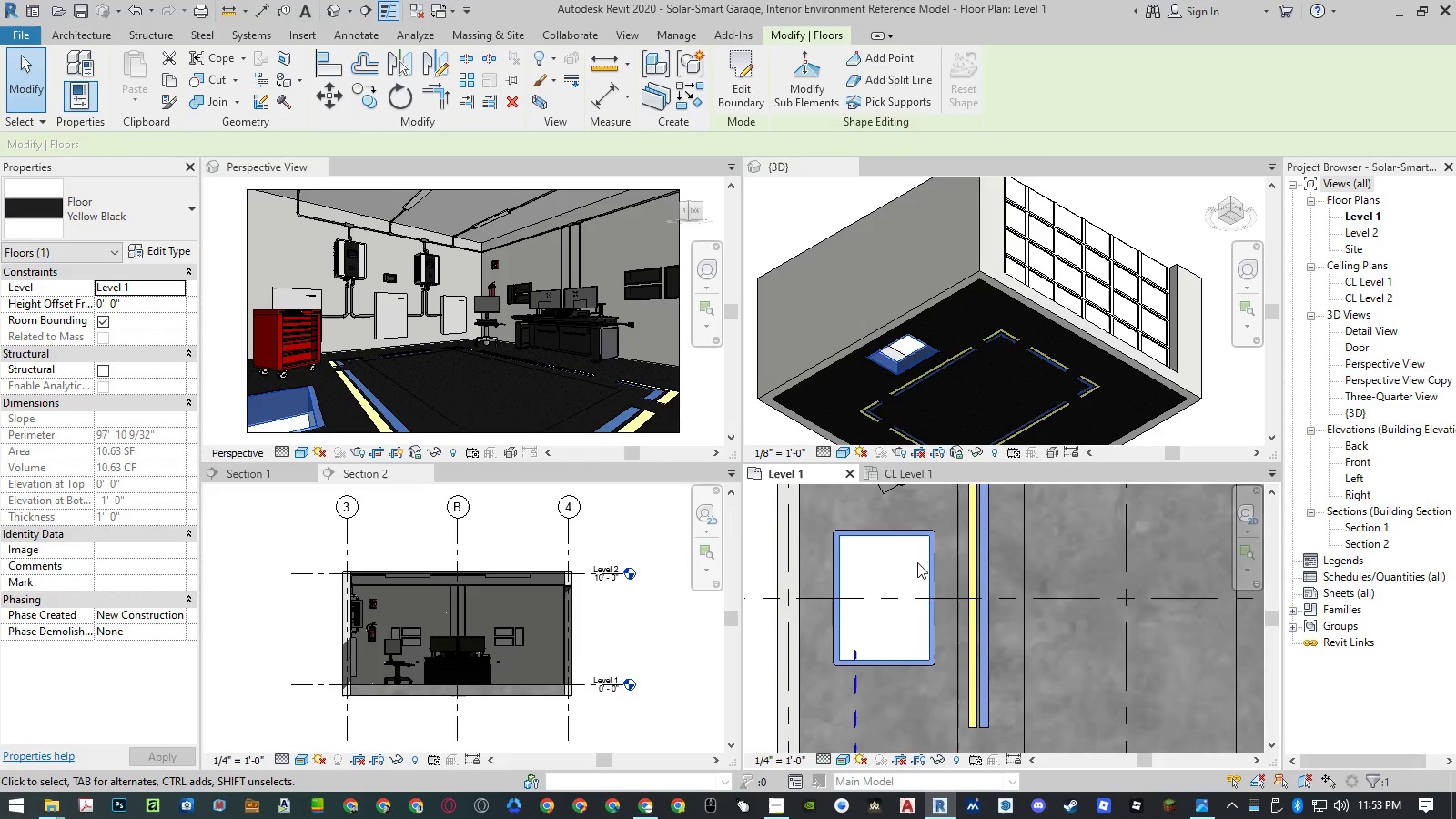 
type(co )
 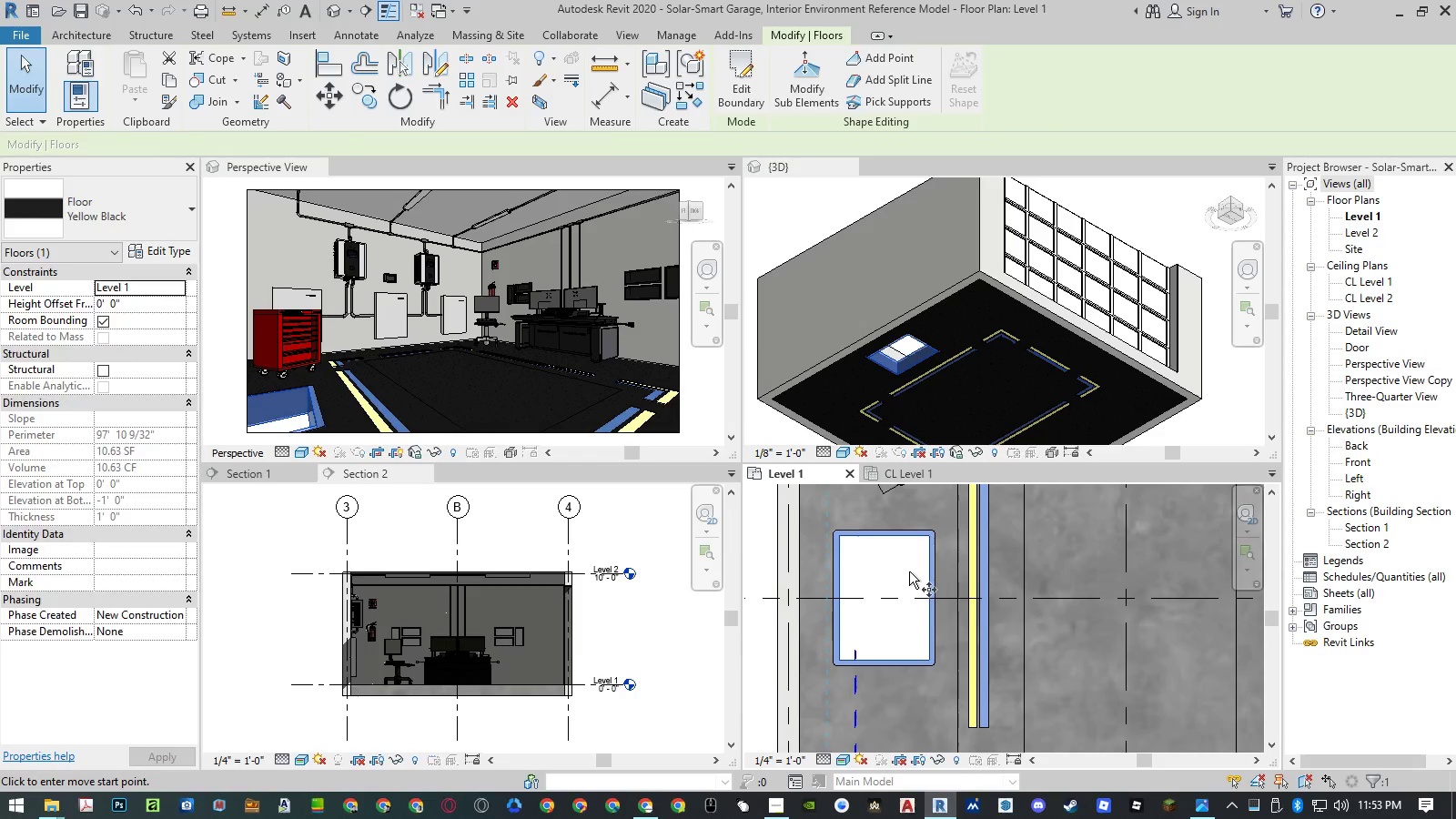 
left_click([909, 571])
 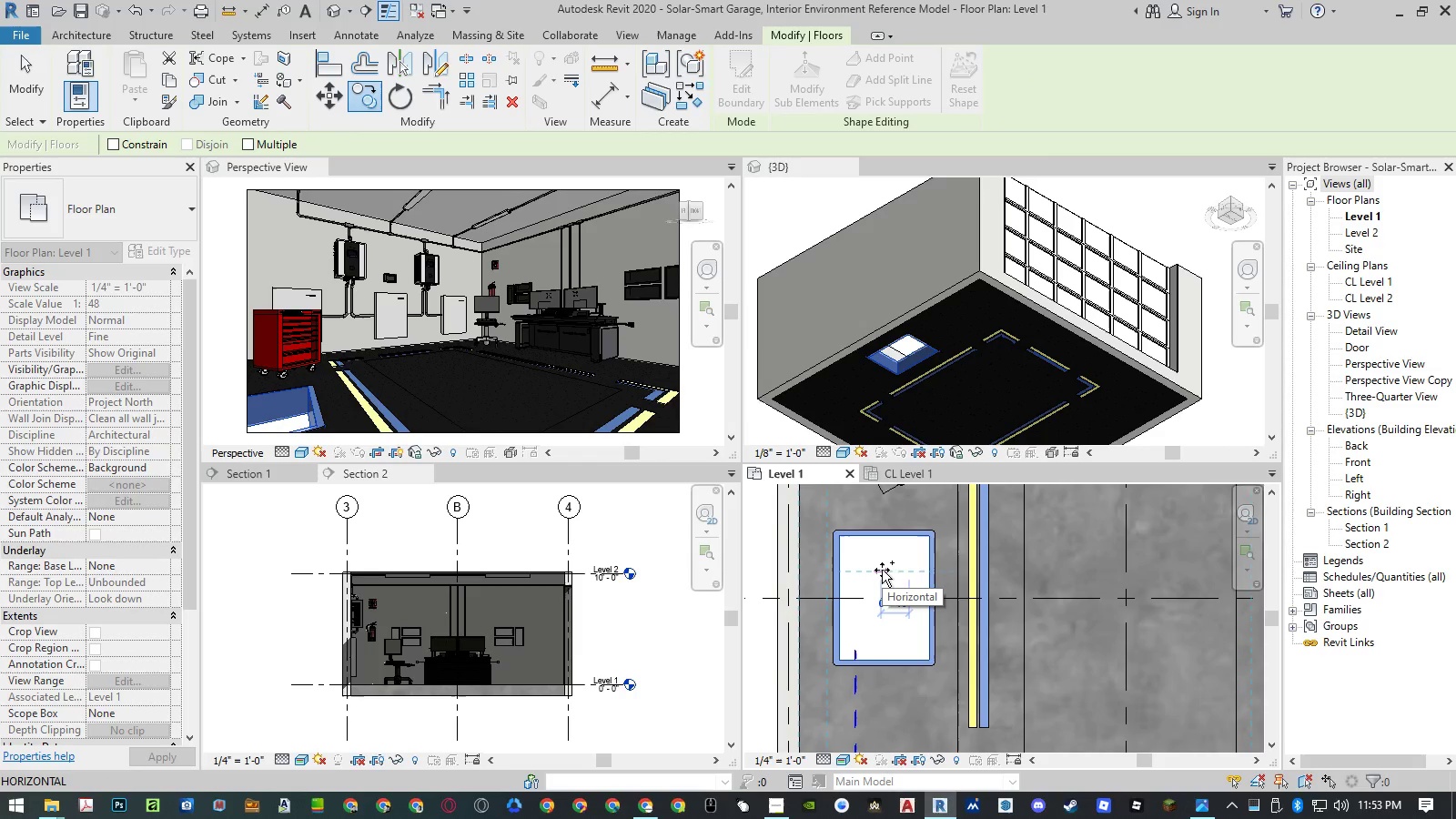 
key(Numpad0)
 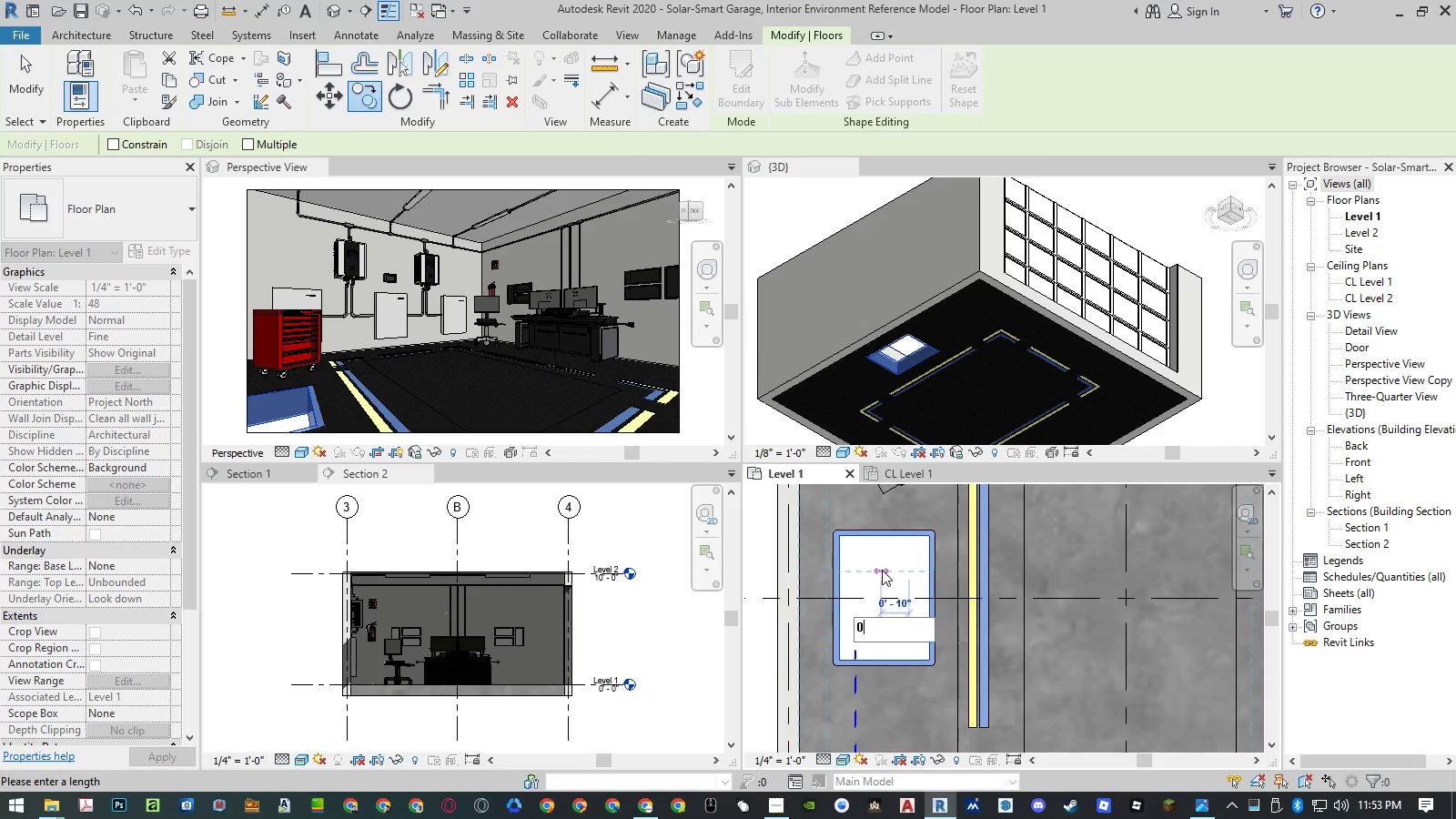 
key(NumpadEnter)
 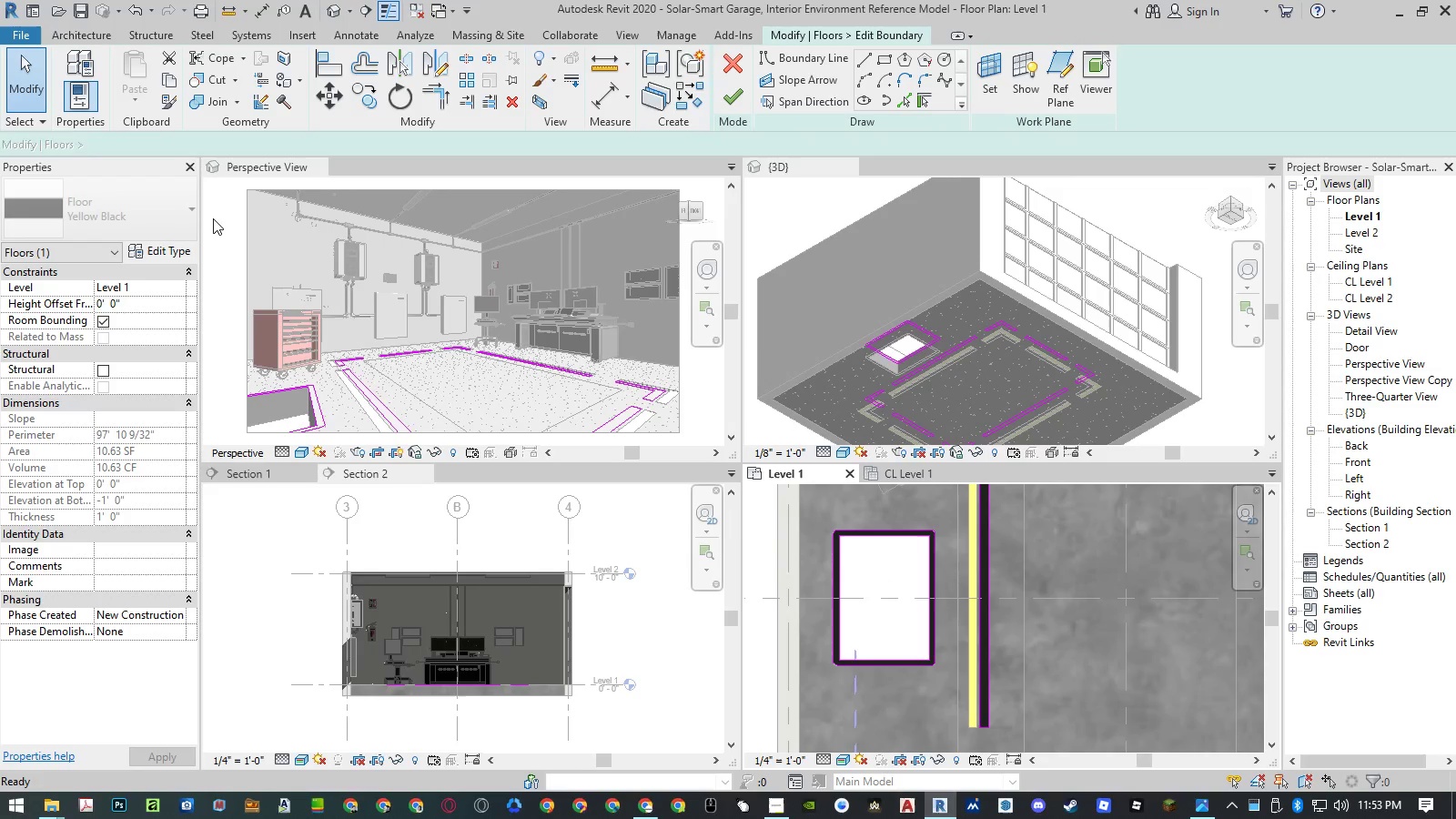 
left_click([151, 223])
 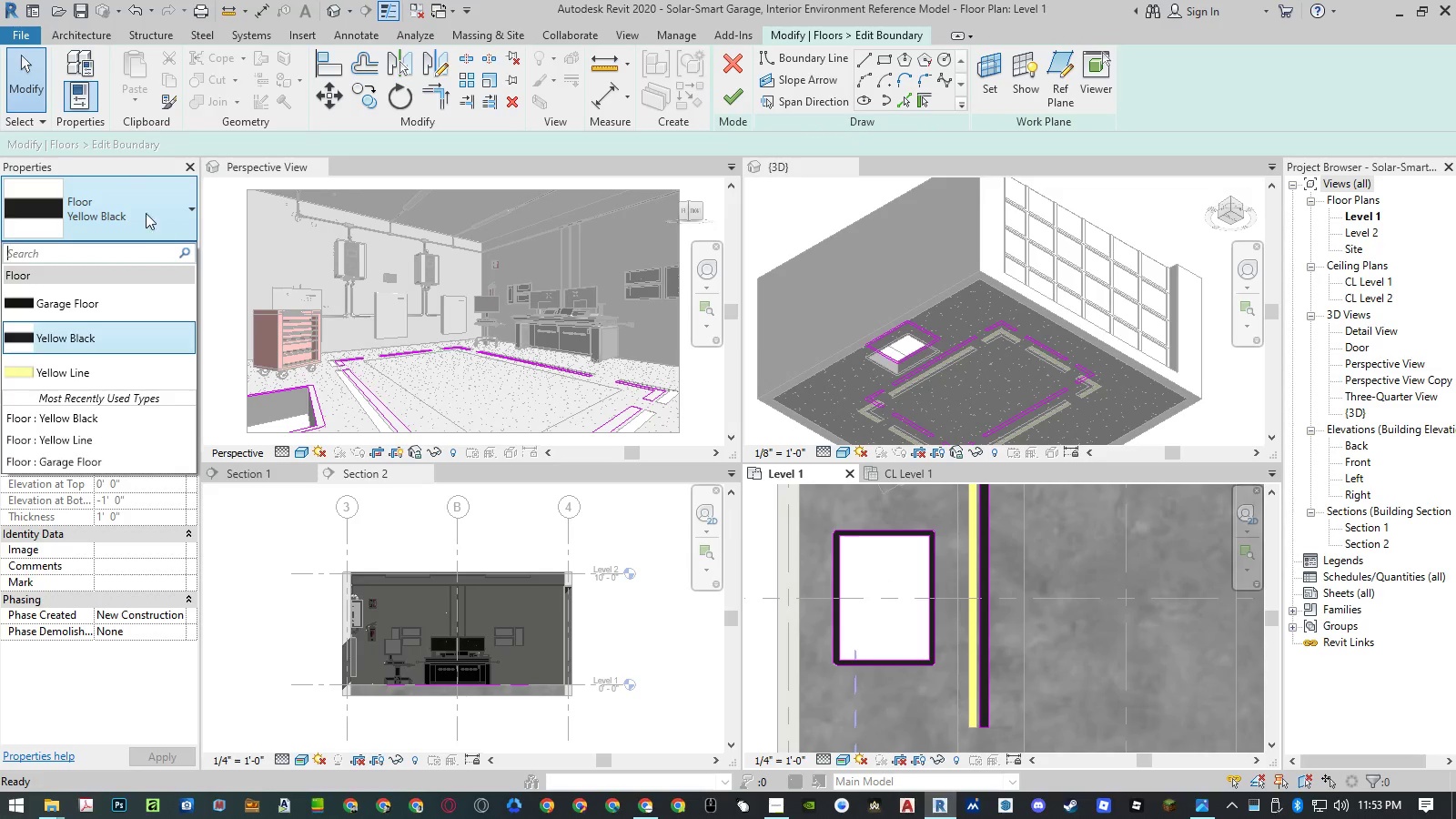 
left_click([121, 168])
 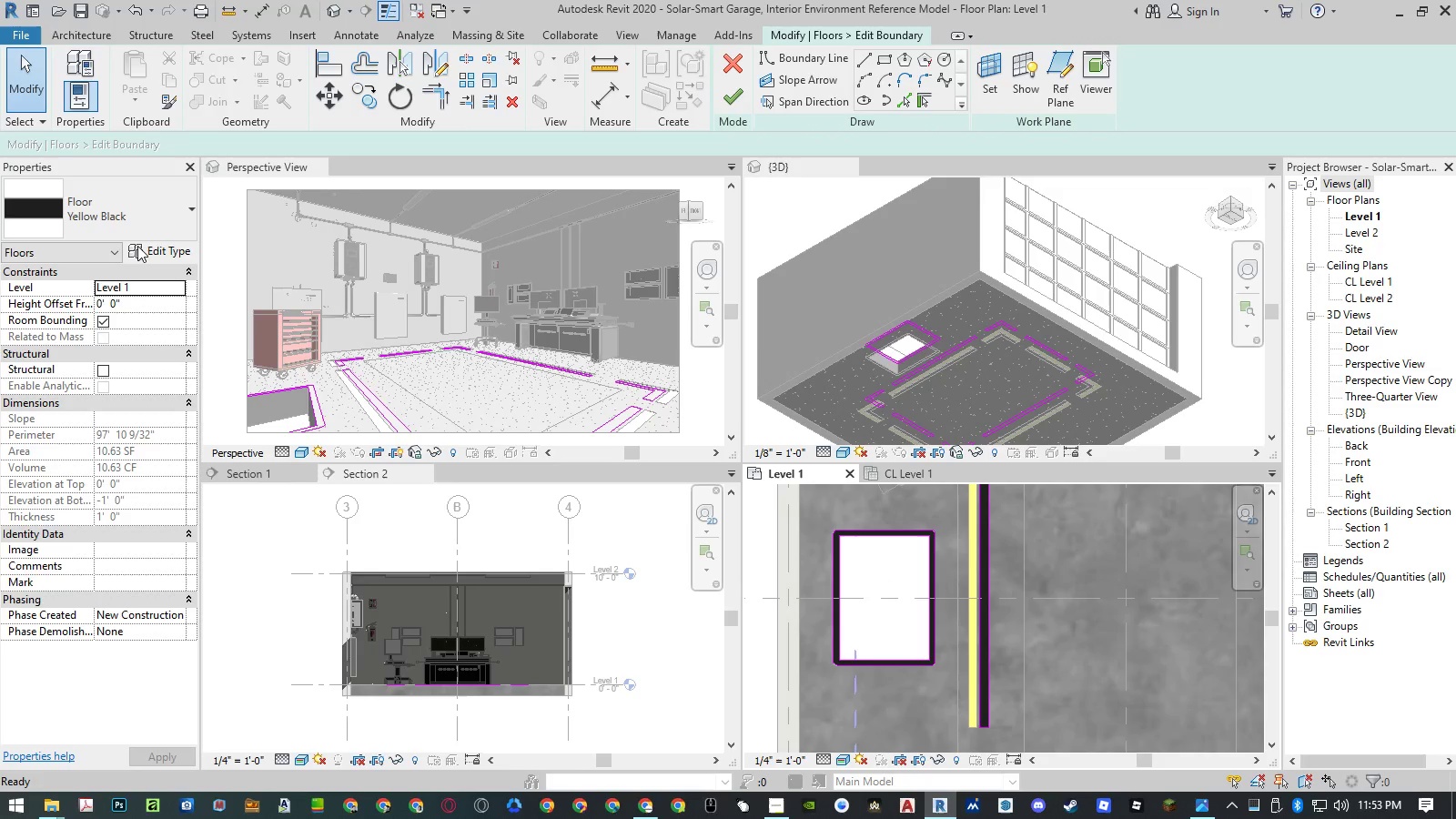 
left_click([137, 246])
 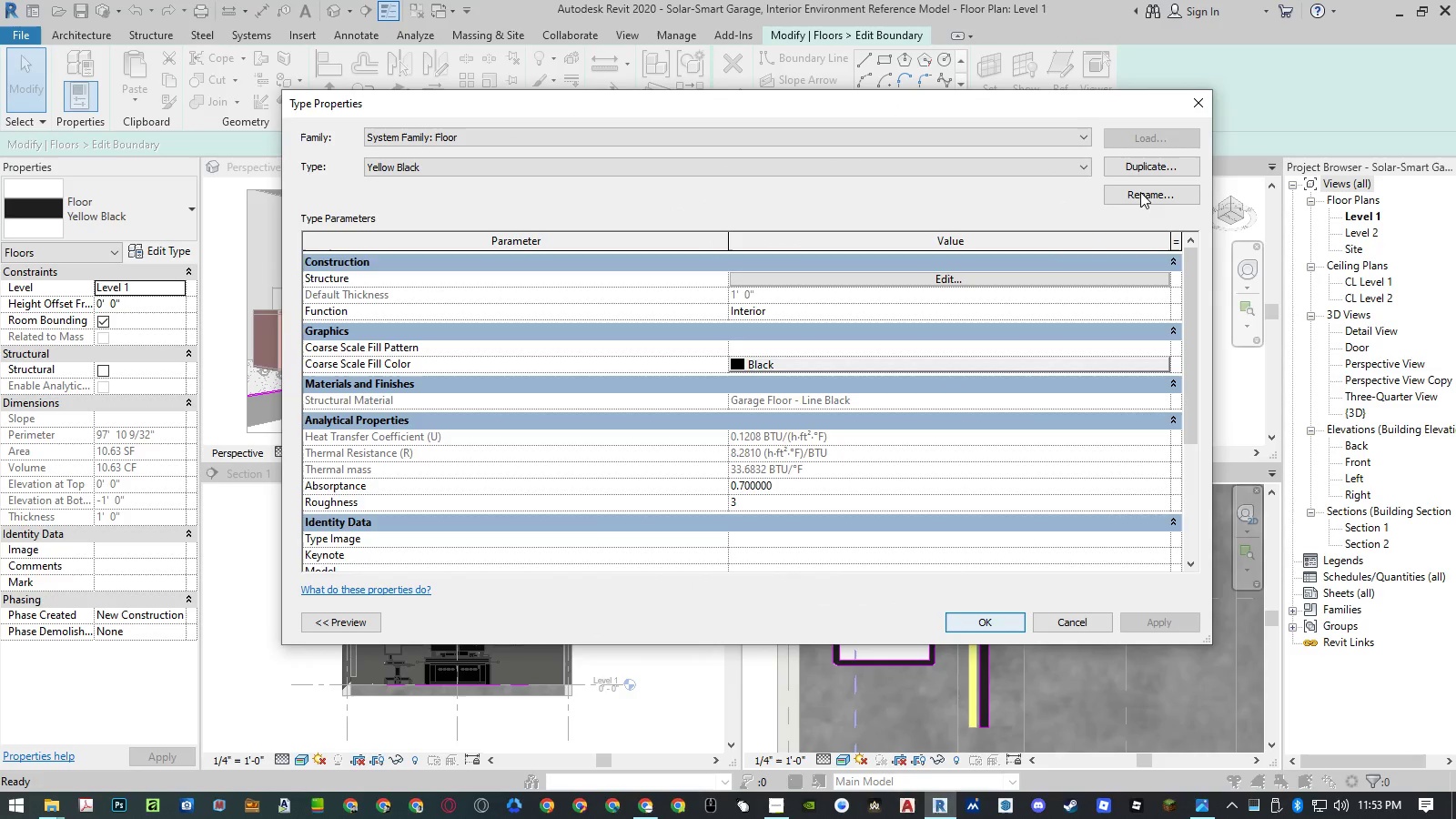 
left_click([1077, 162])
 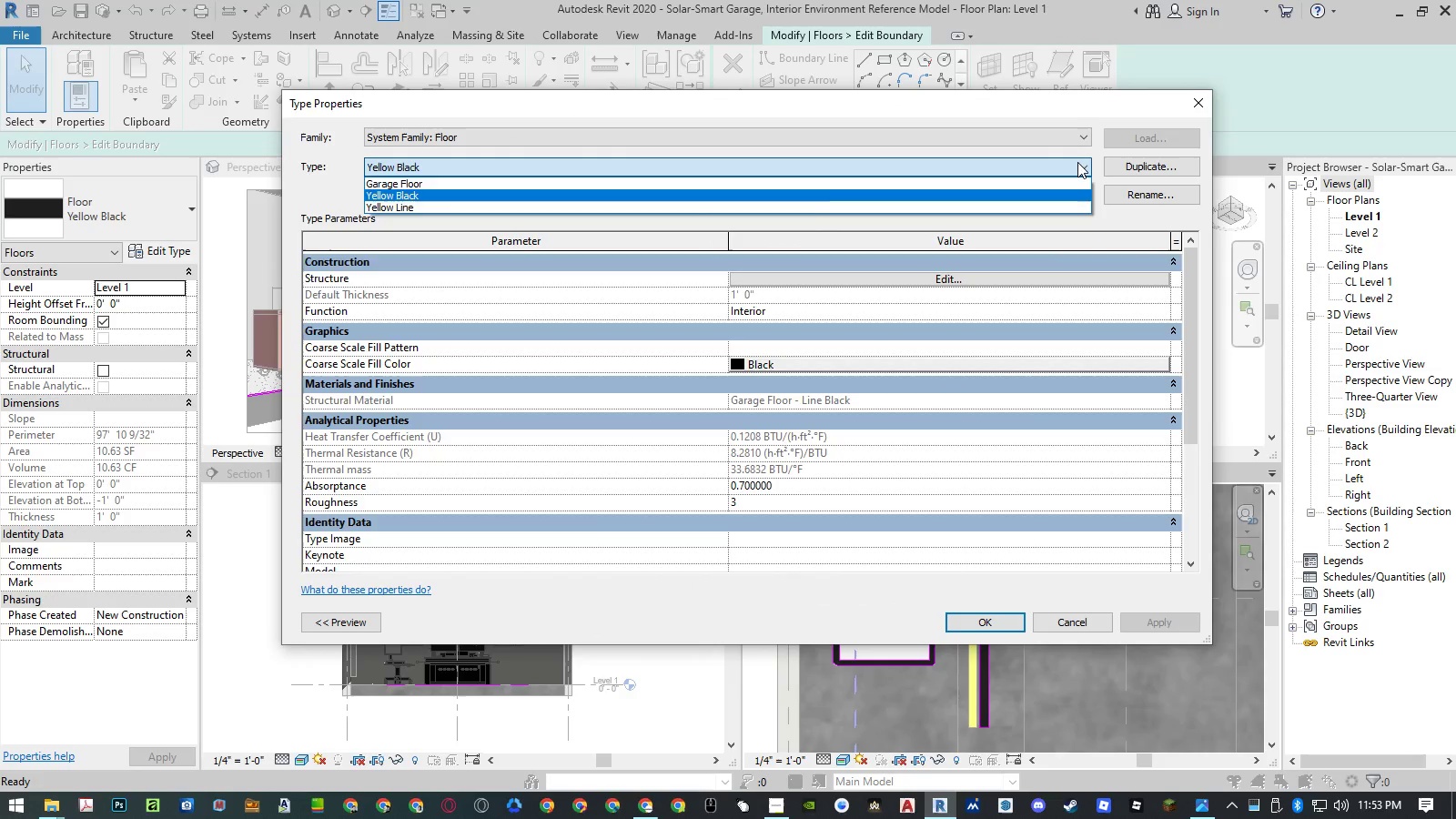 
left_click([1077, 162])
 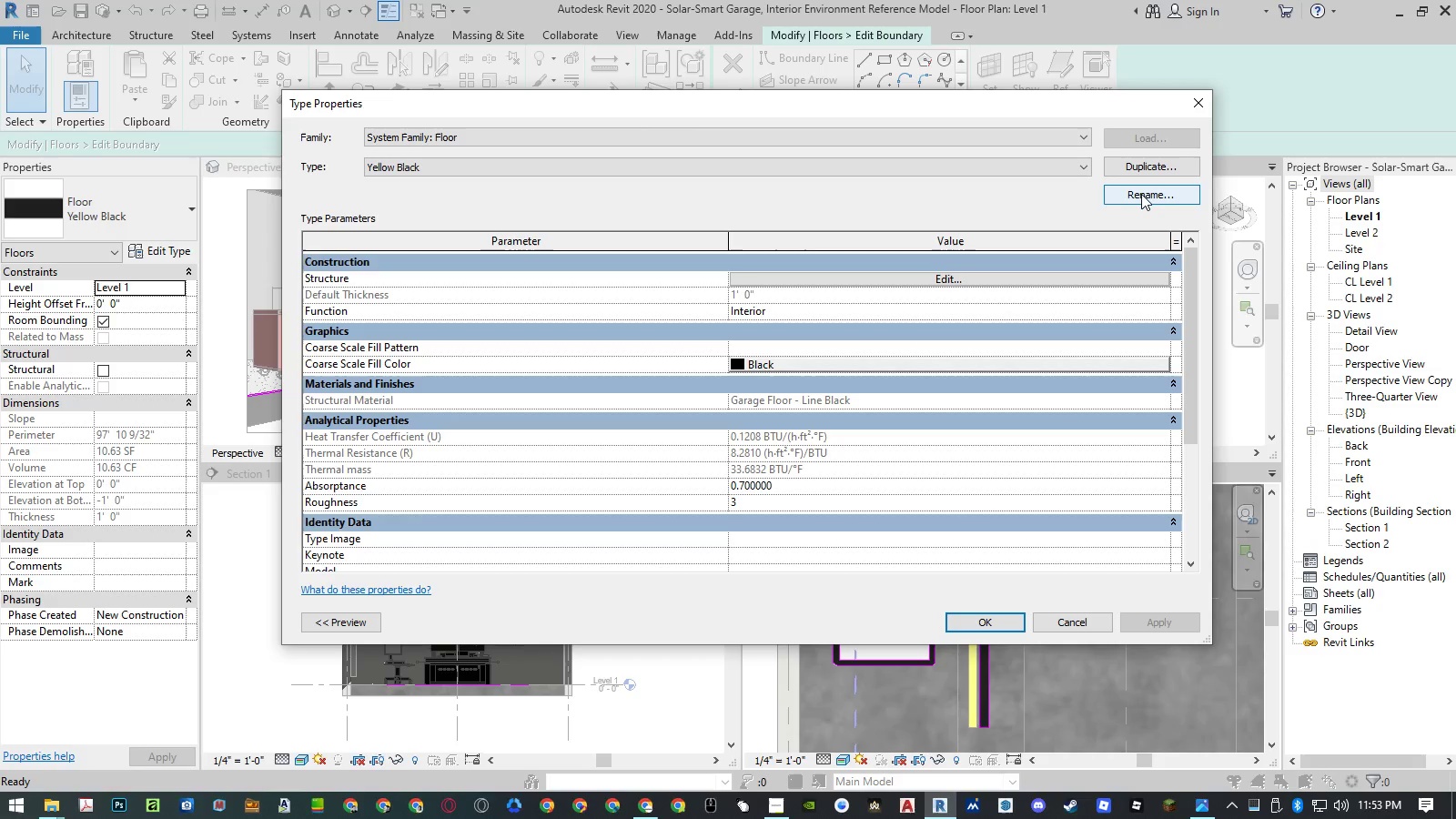 
left_click([1150, 164])
 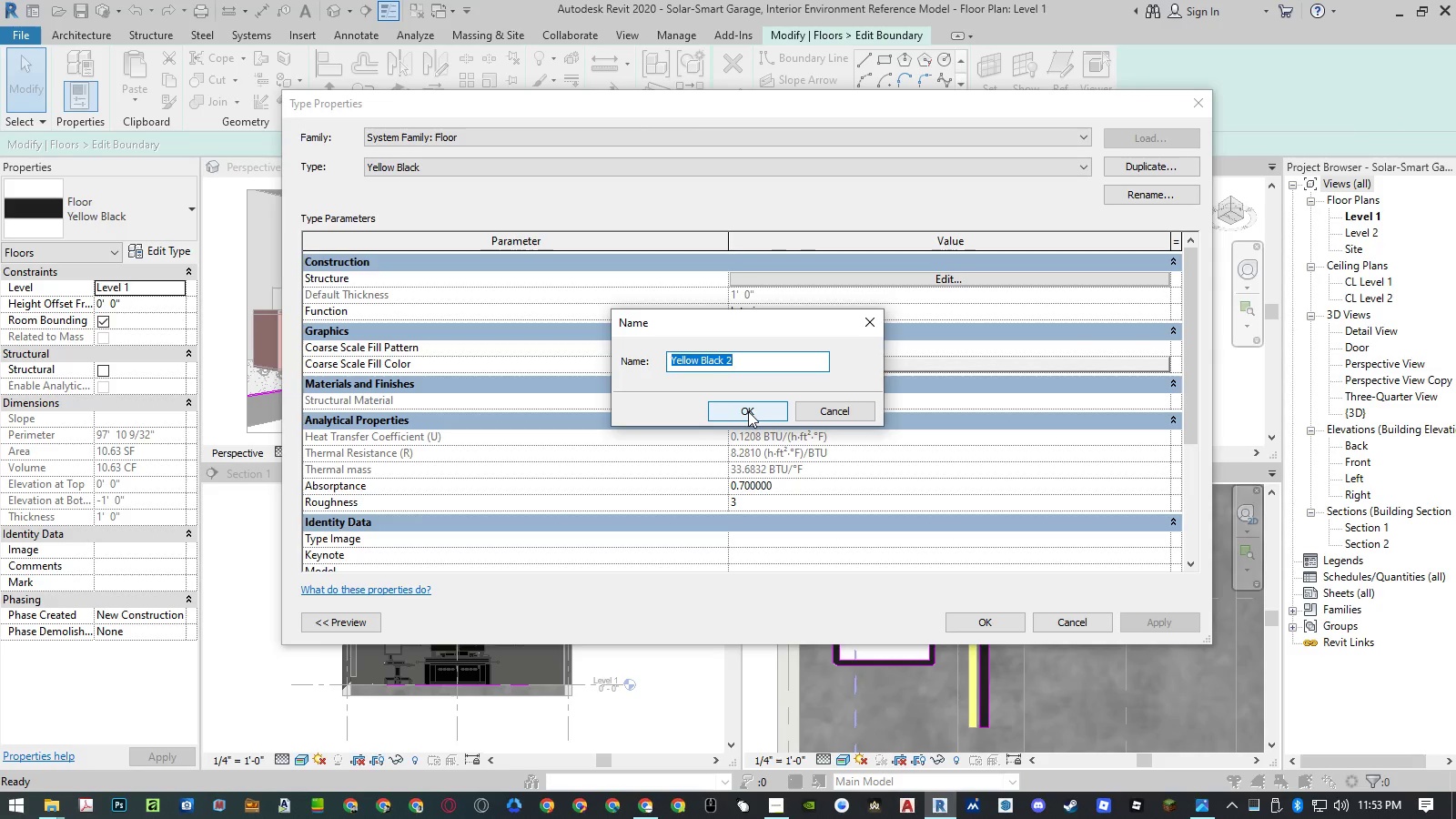 
type(Rubber)
 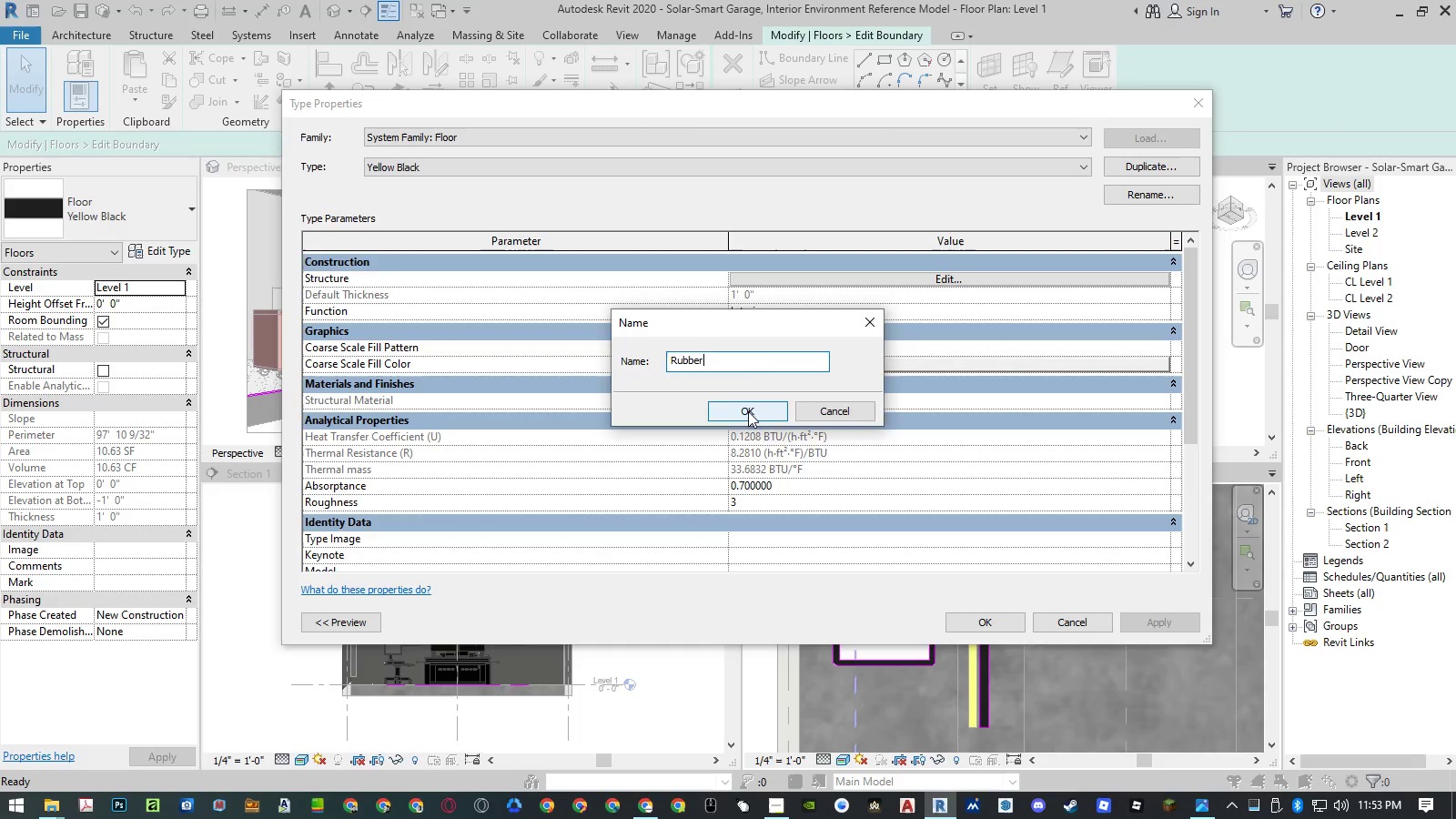 
key(Enter)
 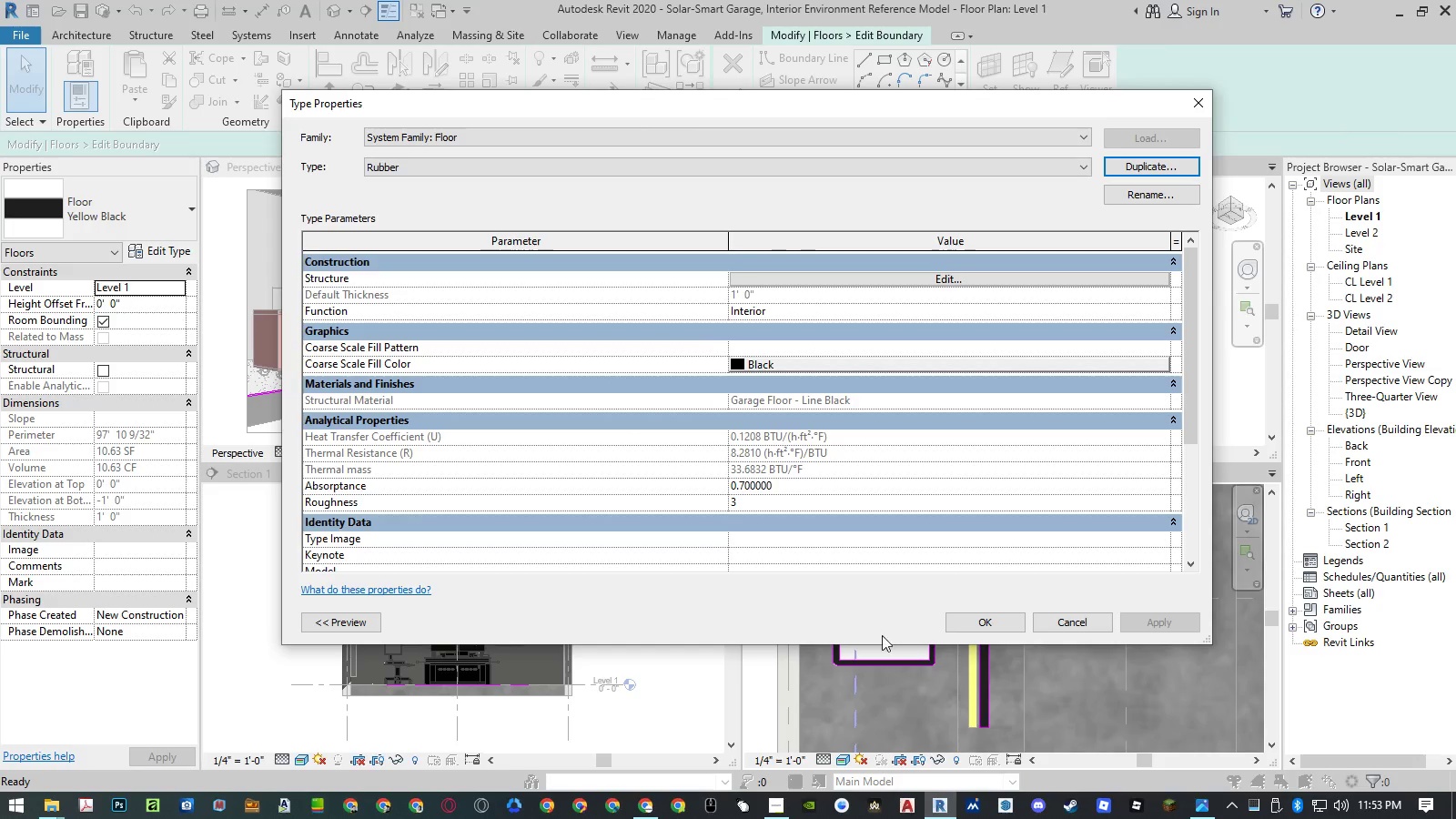 
left_click([986, 622])
 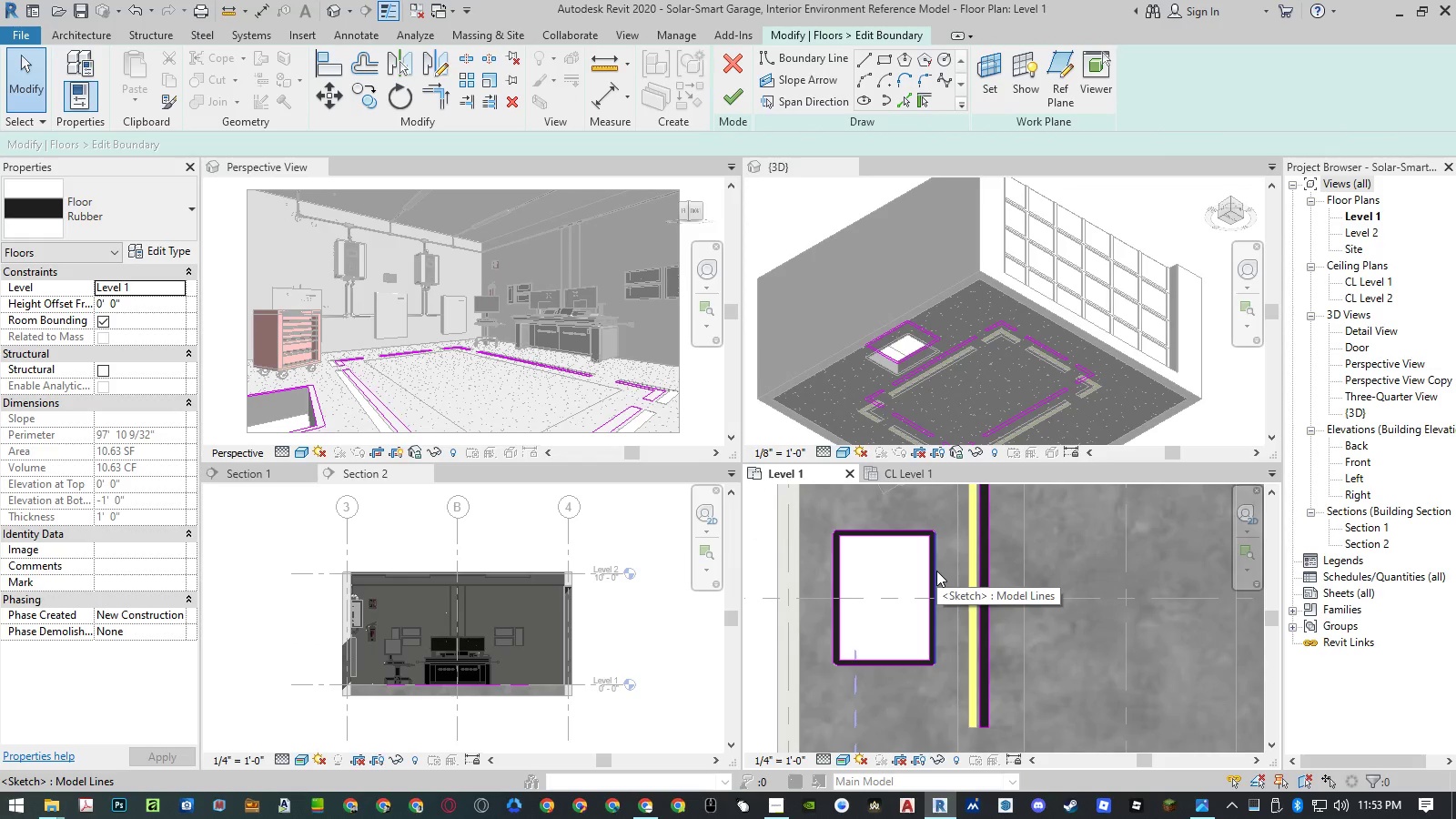 
key(Tab)
 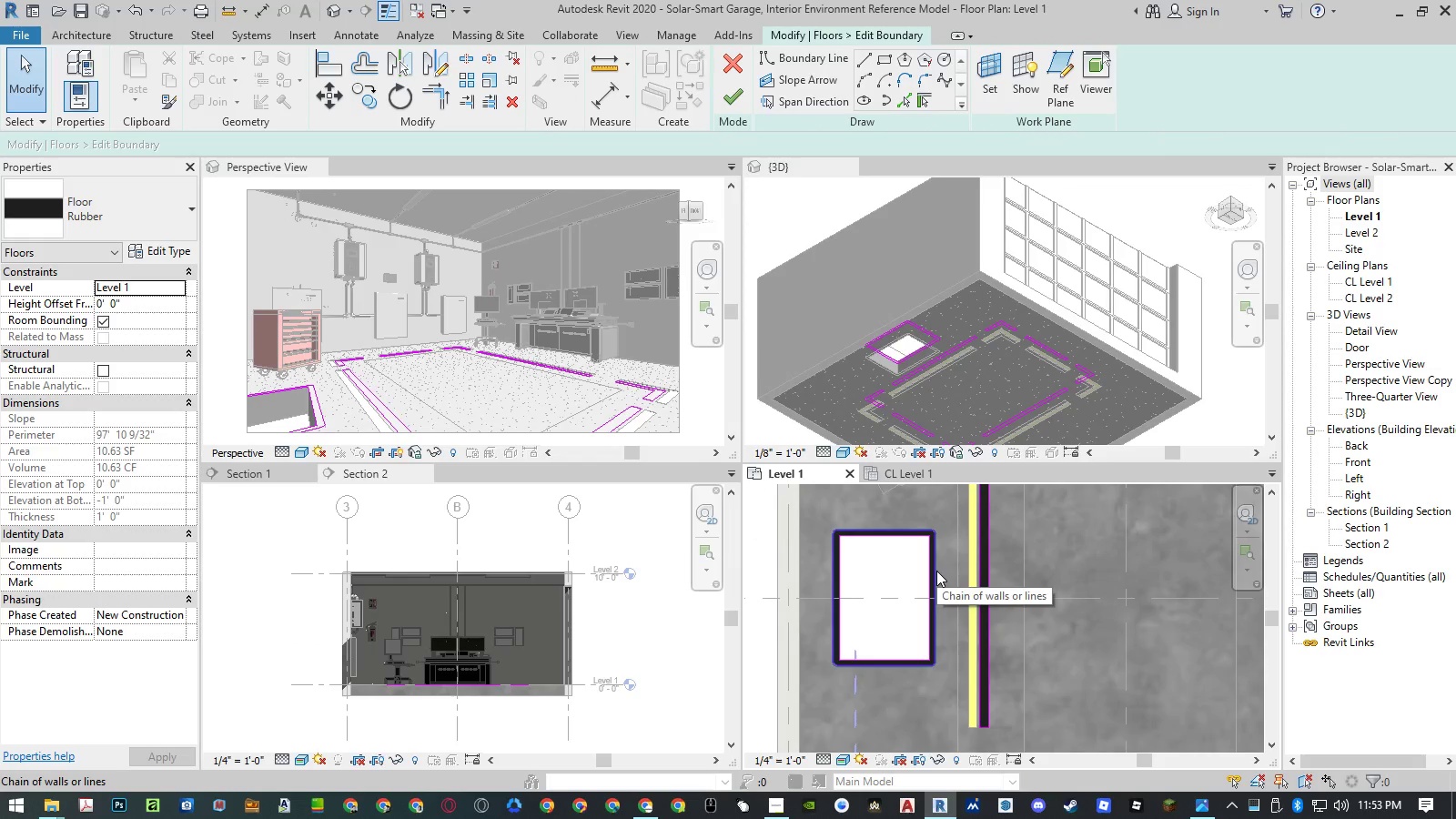 
key(Control+A)
 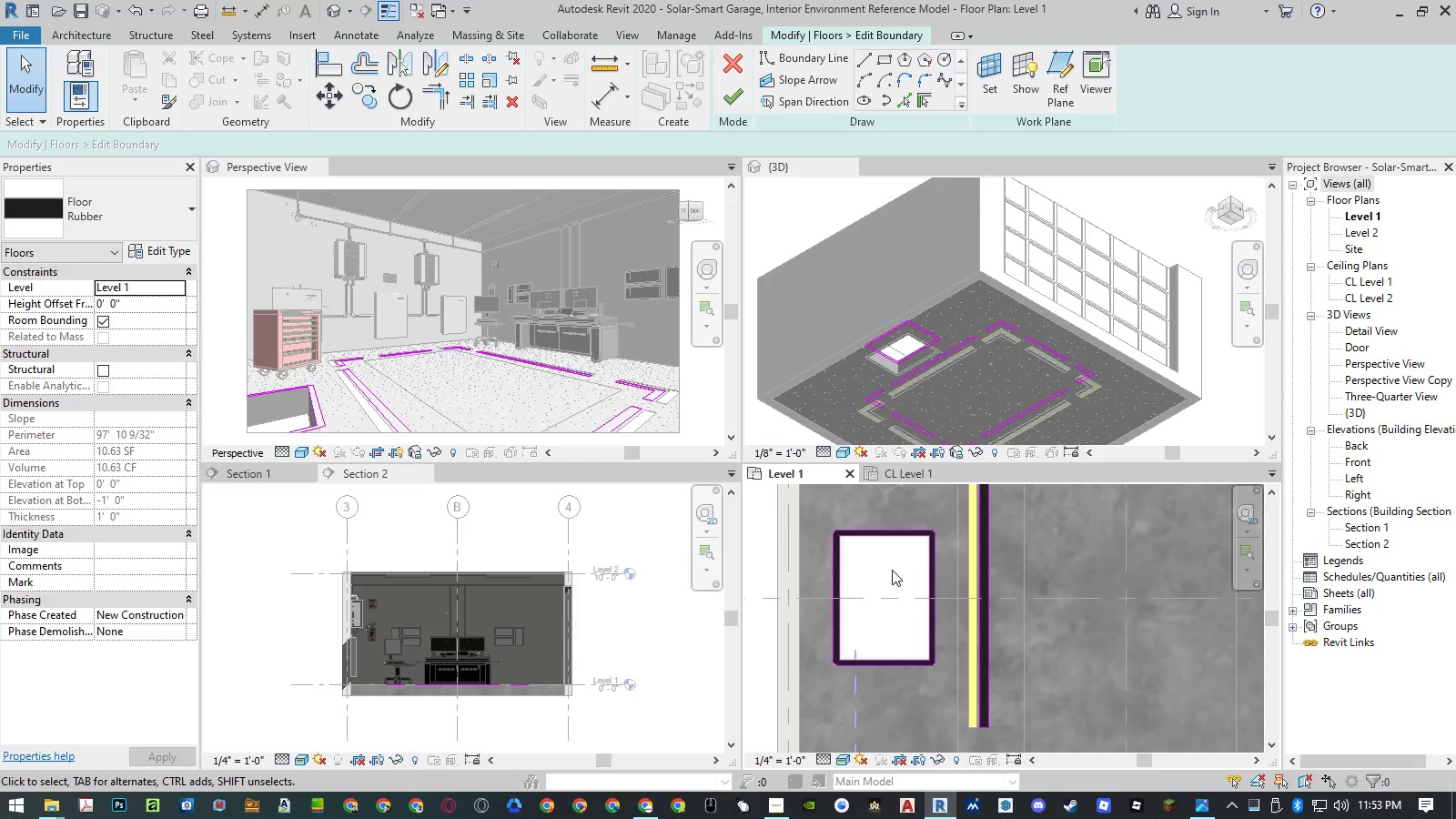 
left_click([891, 568])
 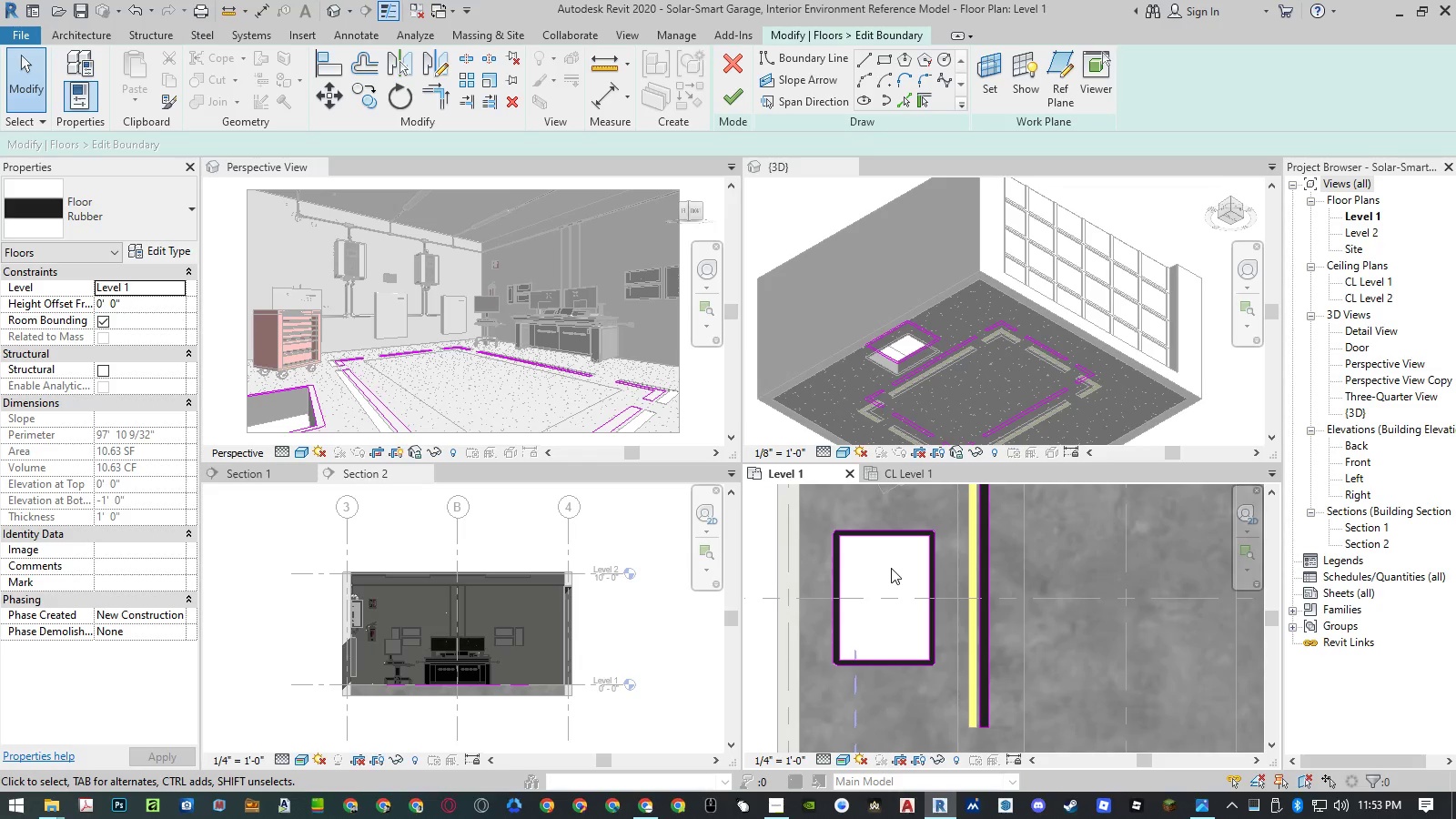 
key(Control+ControlLeft)
 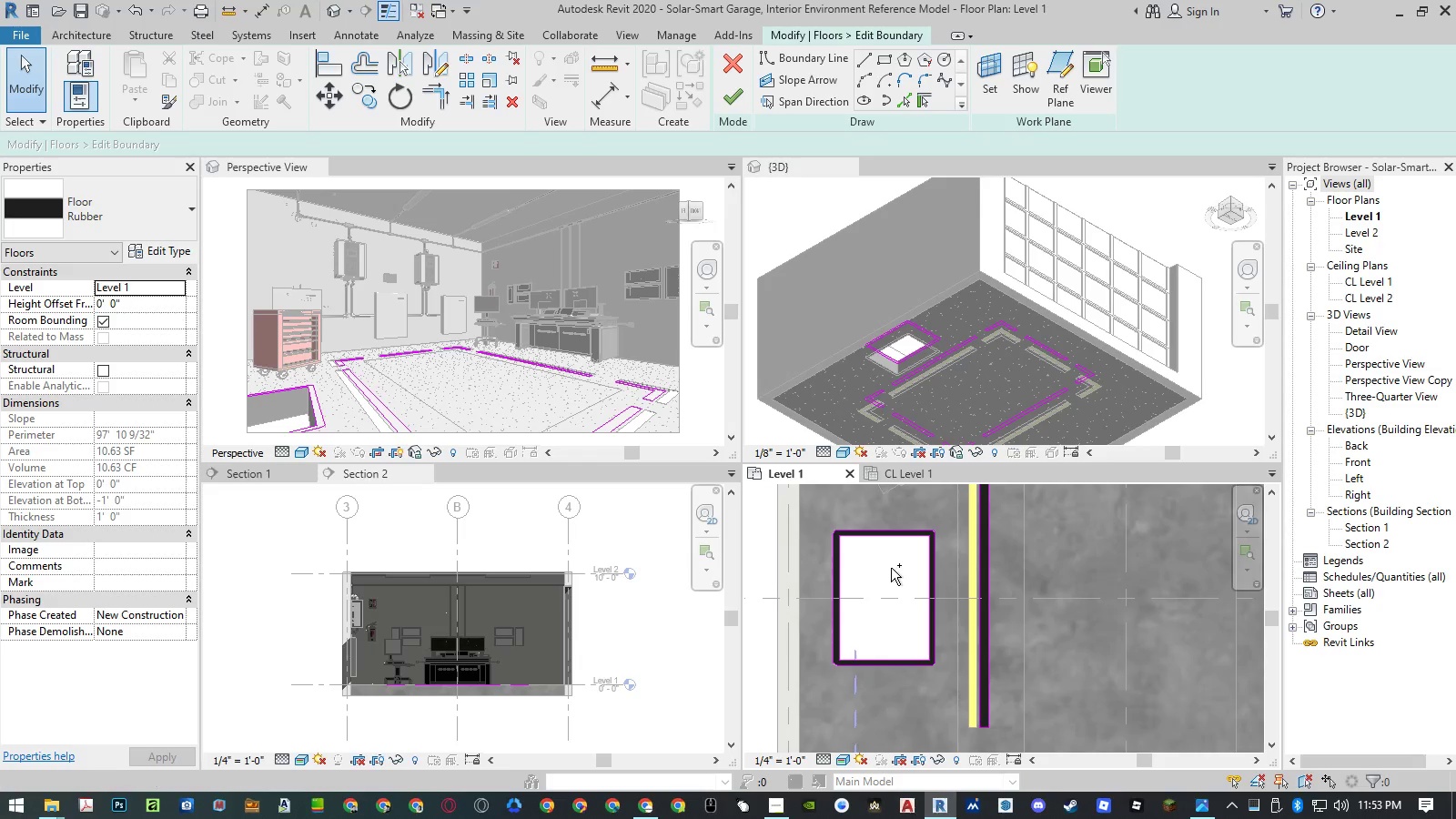 
key(Control+A)
 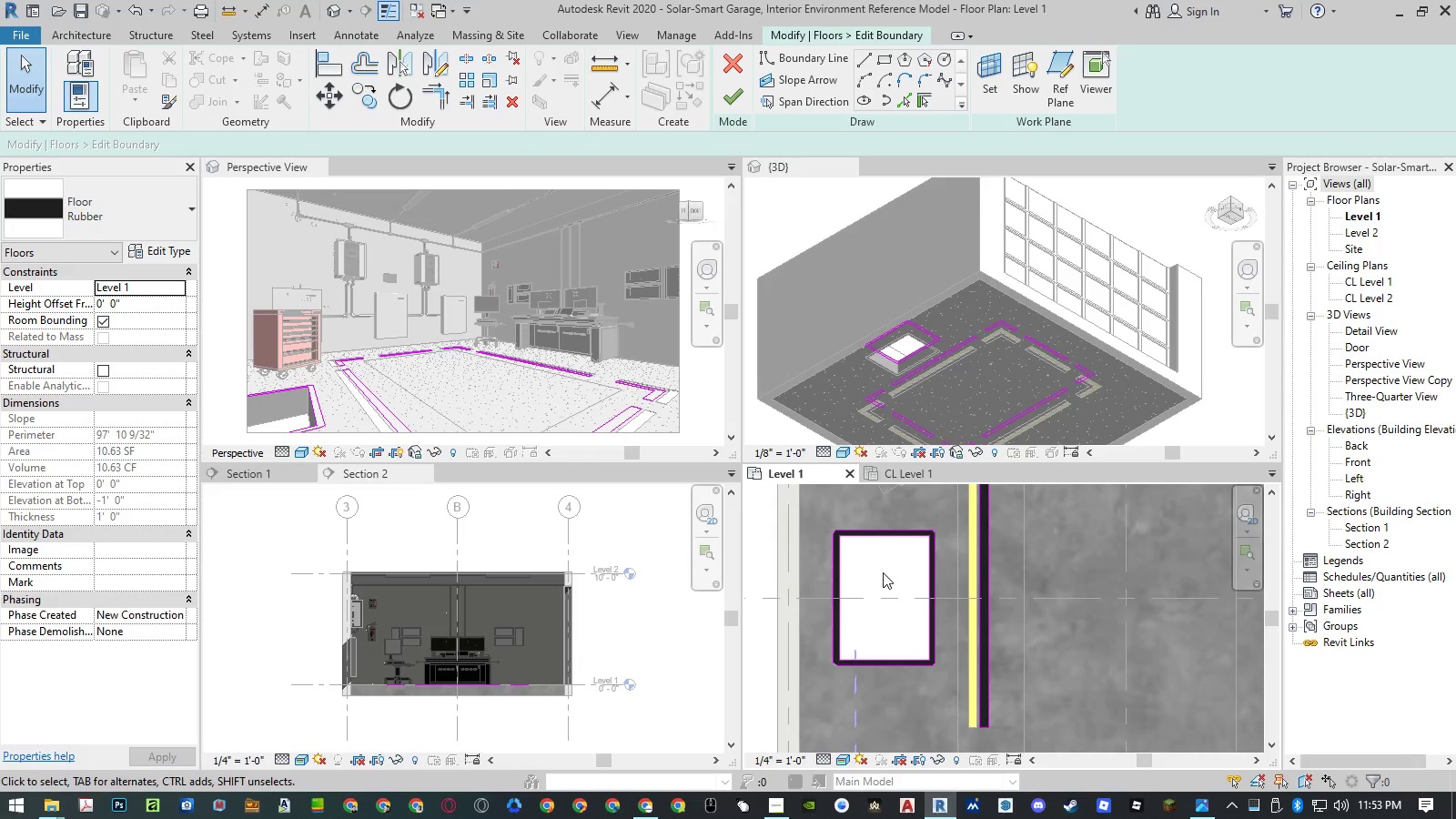 
scroll: coordinate [881, 602], scroll_direction: down, amount: 13.0
 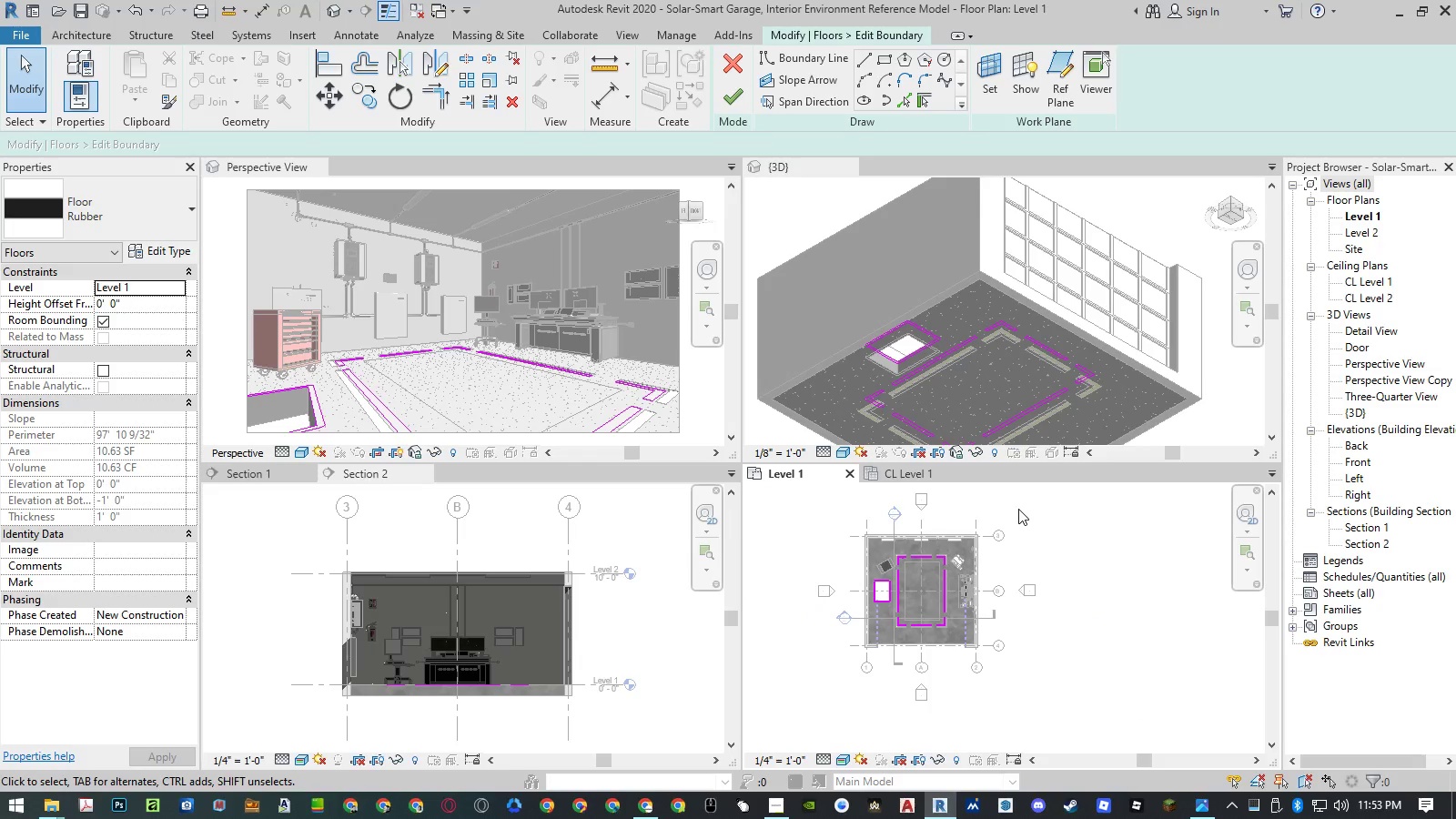 
left_click_drag(start_coordinate=[1018, 509], to_coordinate=[891, 679])
 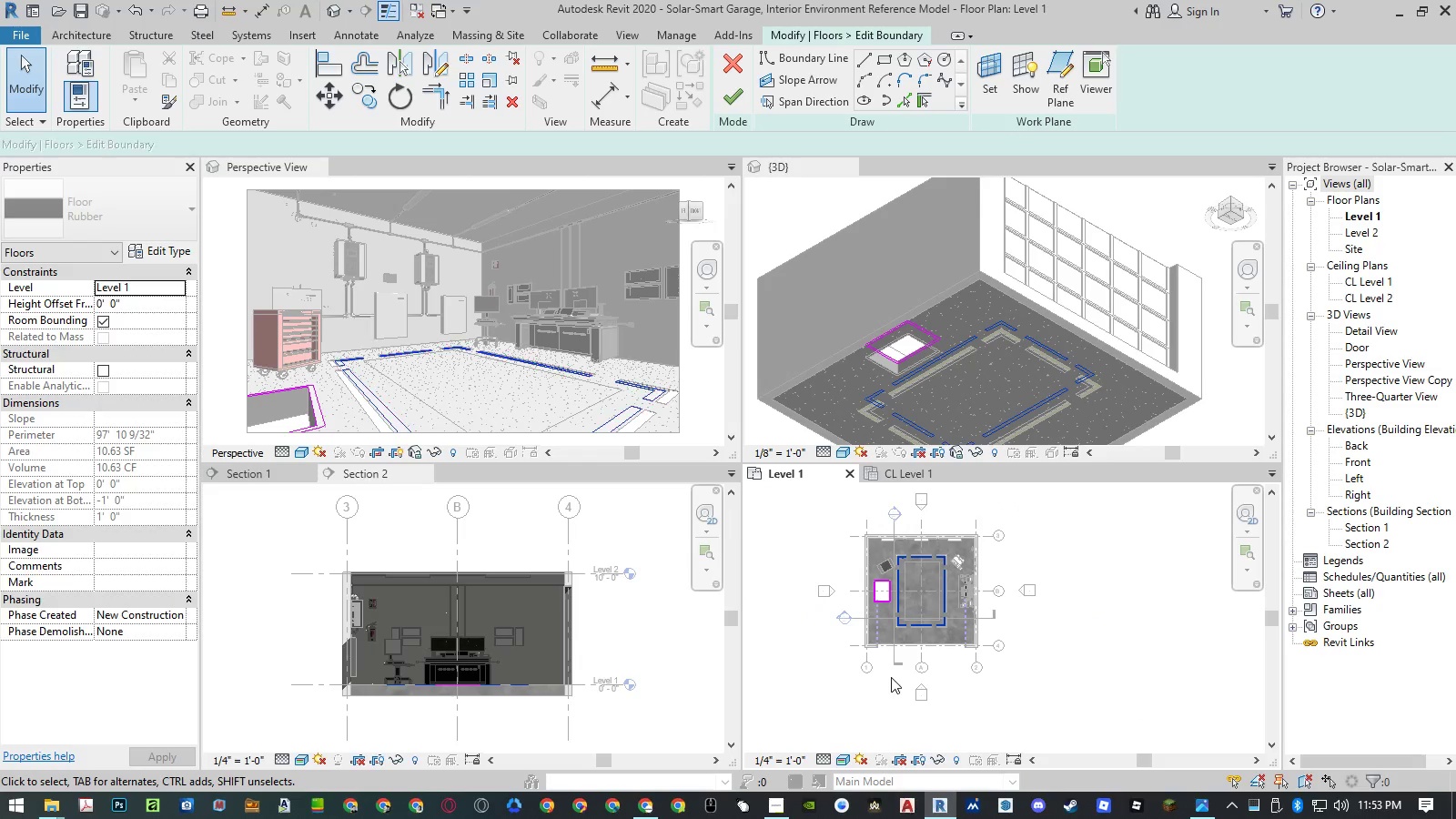 
key(Delete)
 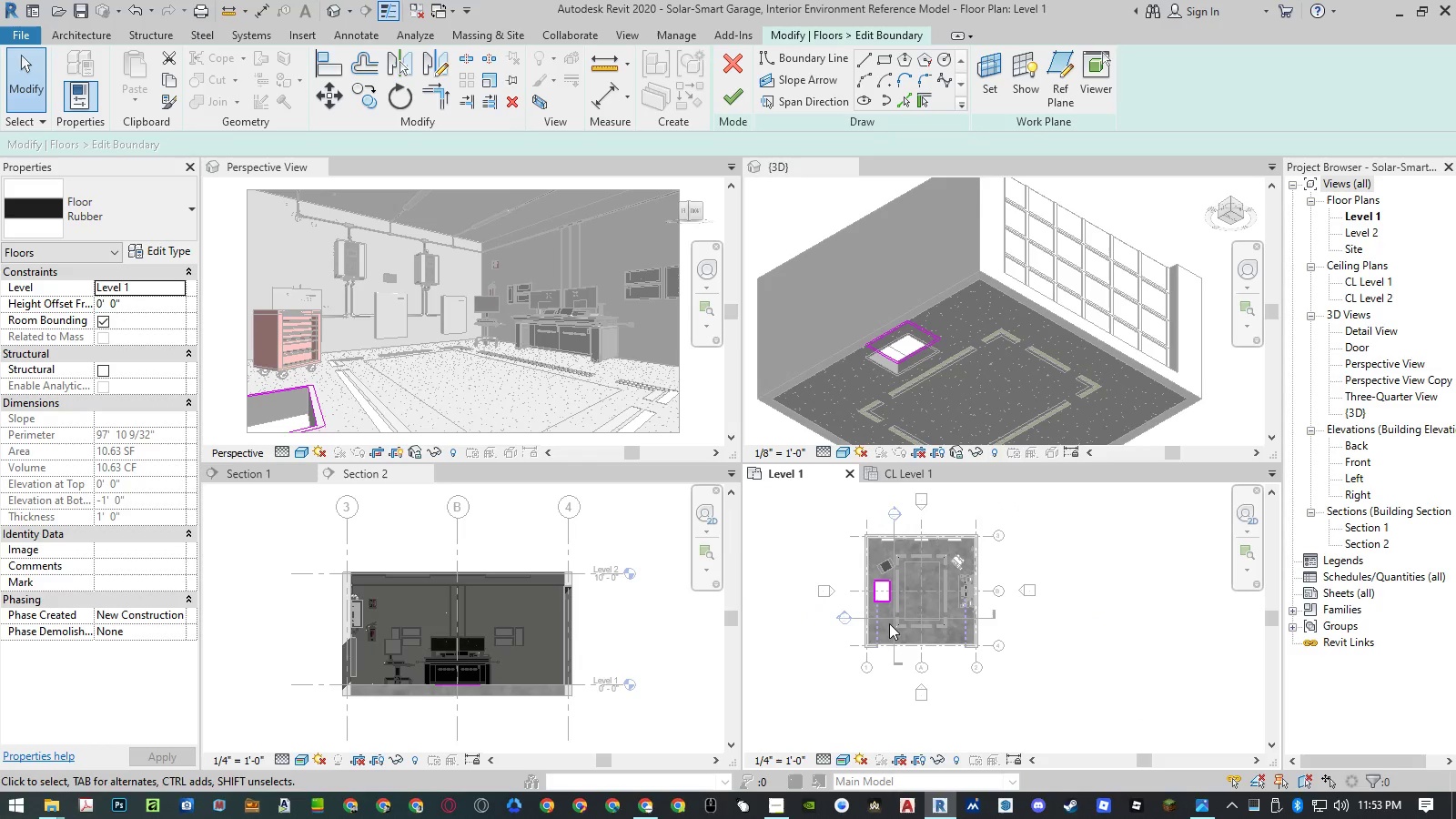 
scroll: coordinate [866, 553], scroll_direction: up, amount: 17.0
 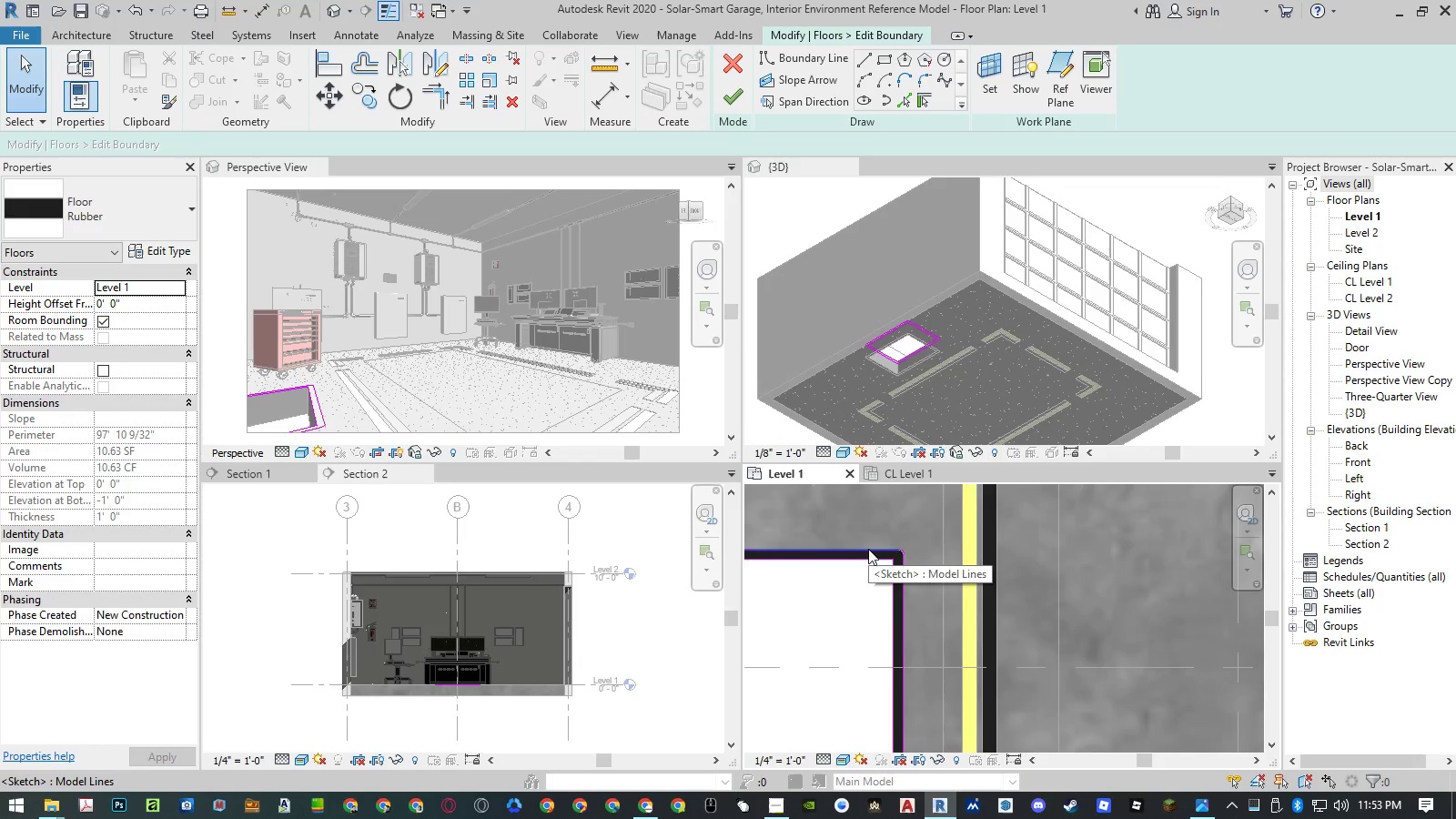 
key(Tab)
 